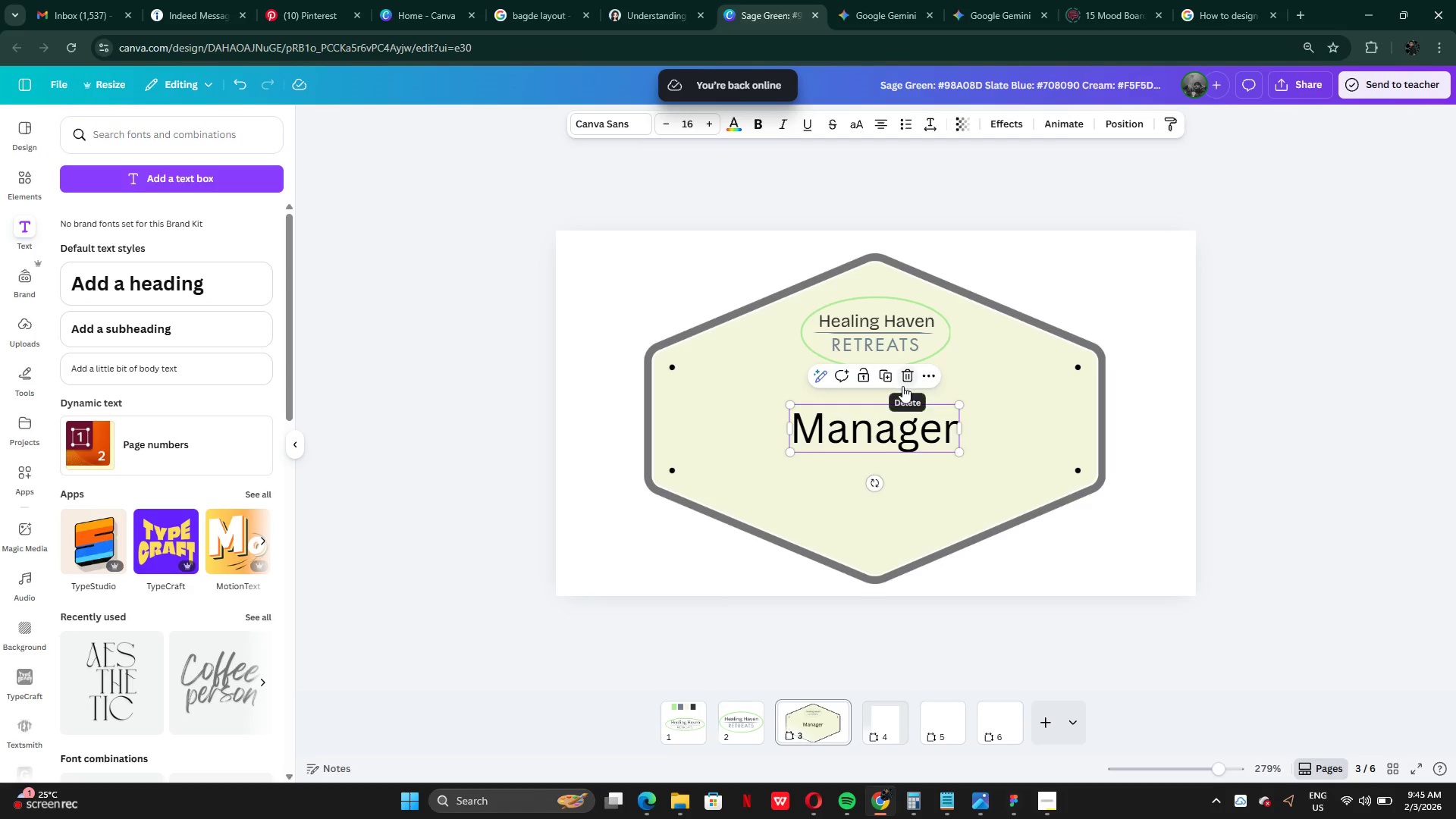 
left_click([904, 384])
 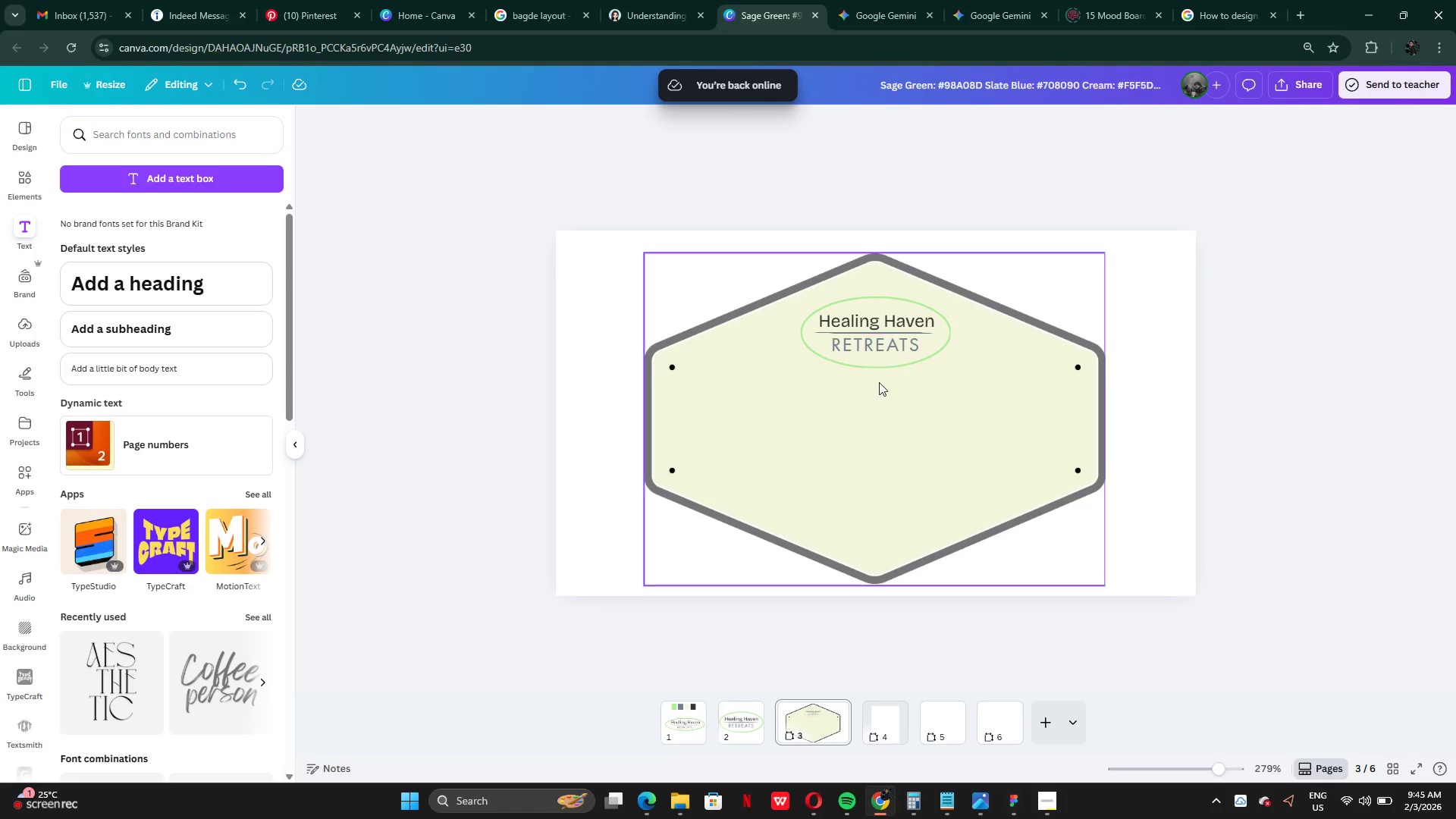 
left_click_drag(start_coordinate=[879, 384], to_coordinate=[1263, 393])
 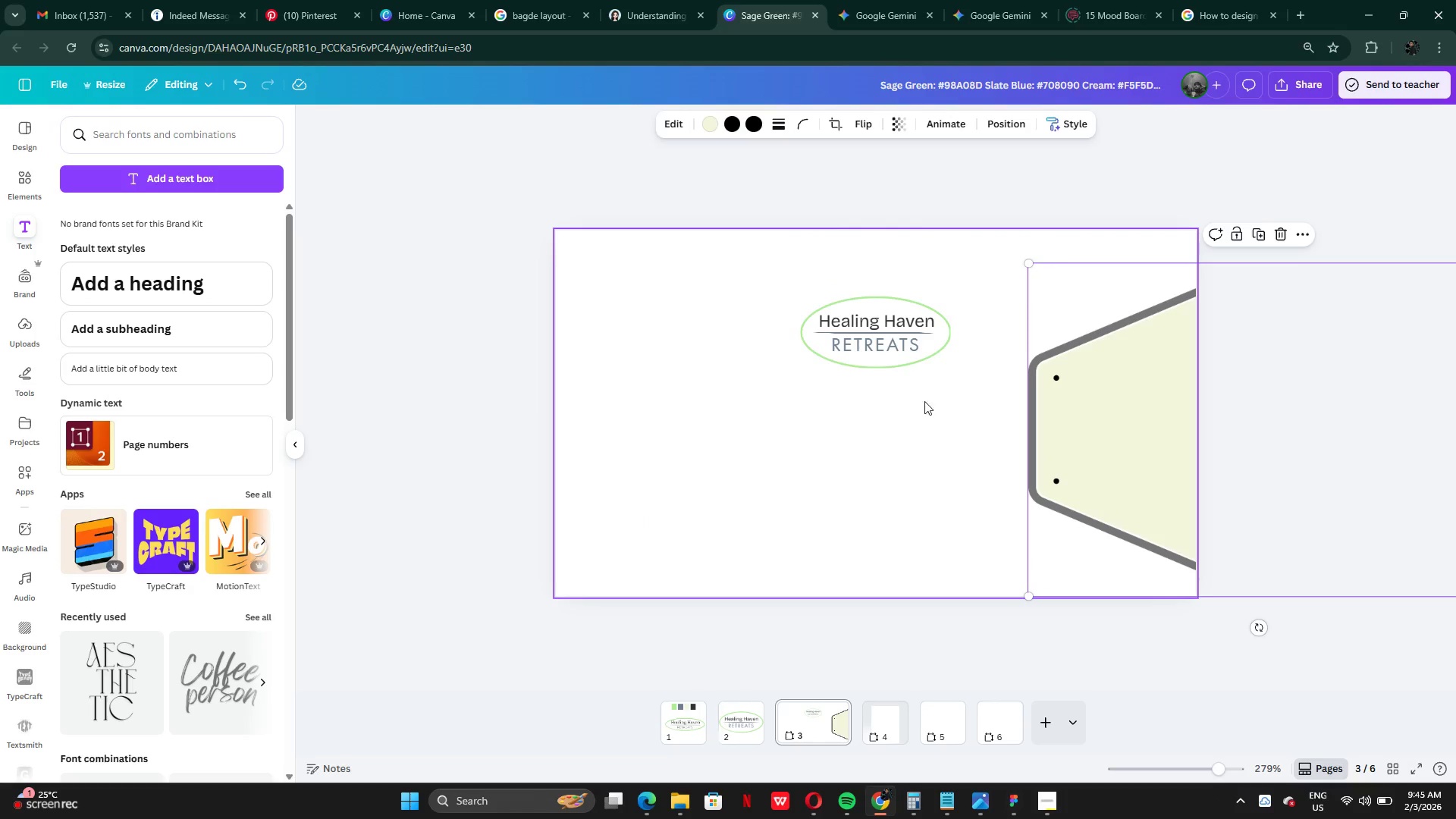 
left_click_drag(start_coordinate=[868, 403], to_coordinate=[874, 311])
 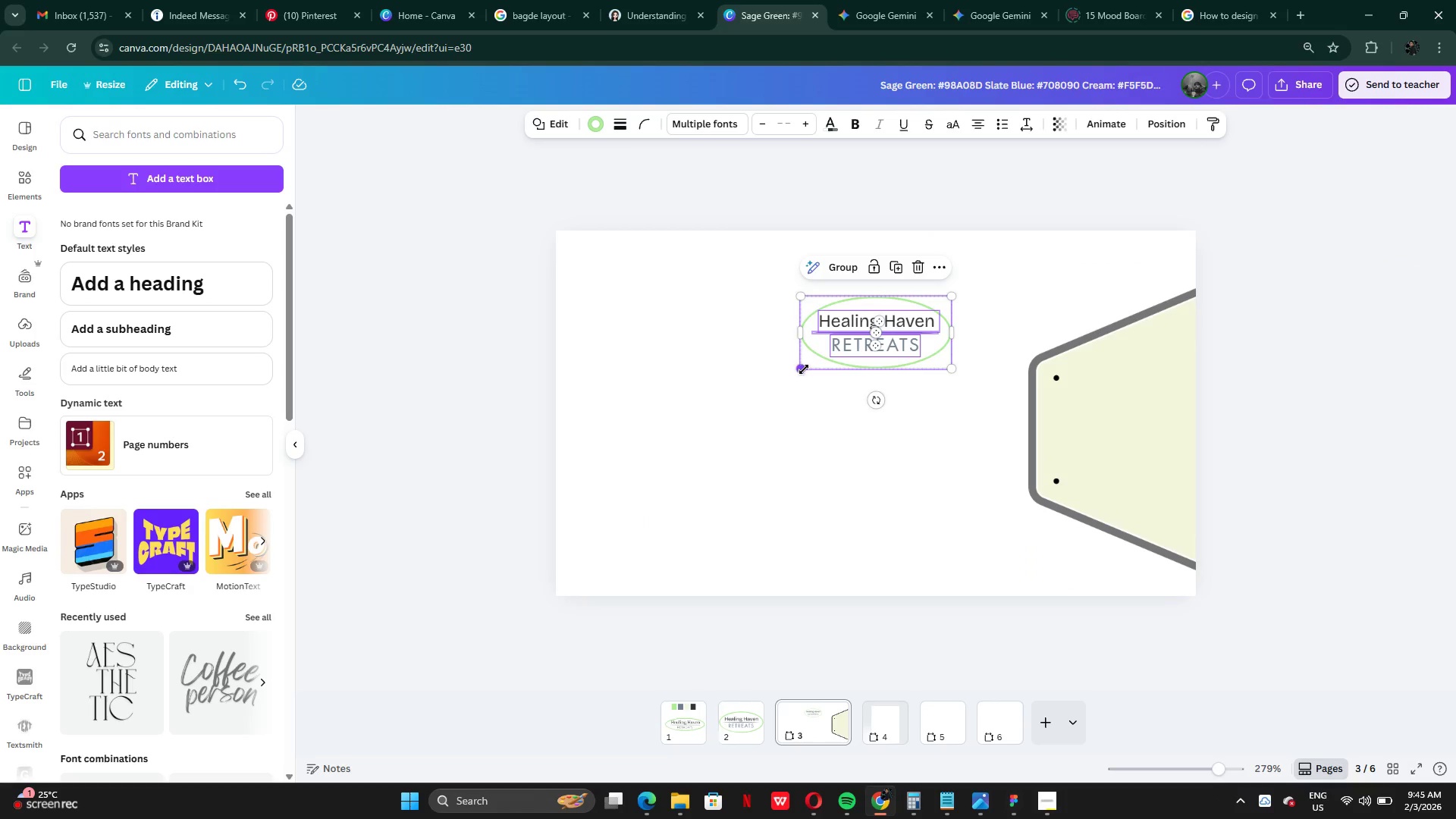 
left_click_drag(start_coordinate=[804, 369], to_coordinate=[585, 551])
 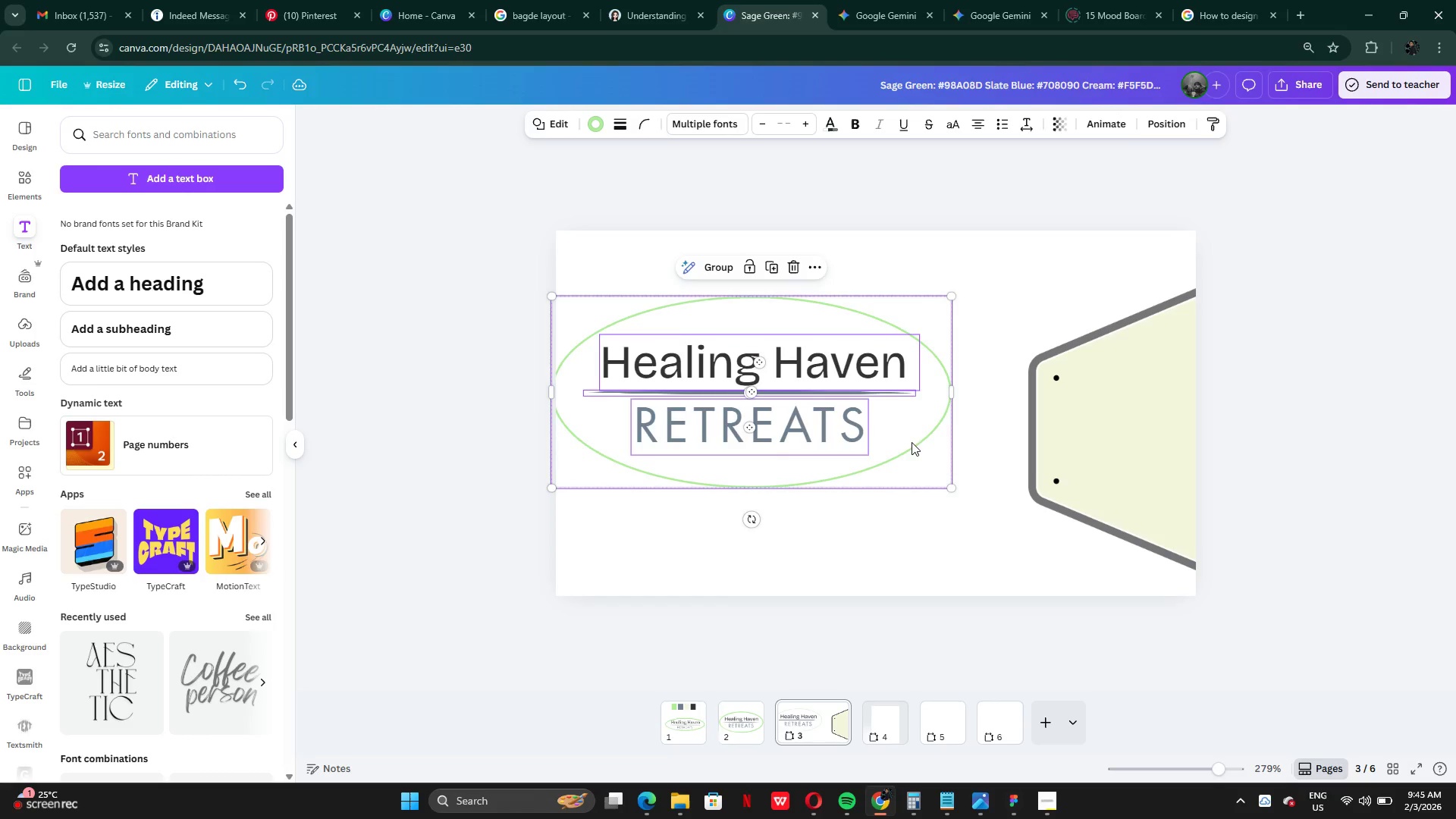 
left_click_drag(start_coordinate=[912, 442], to_coordinate=[1021, 465])
 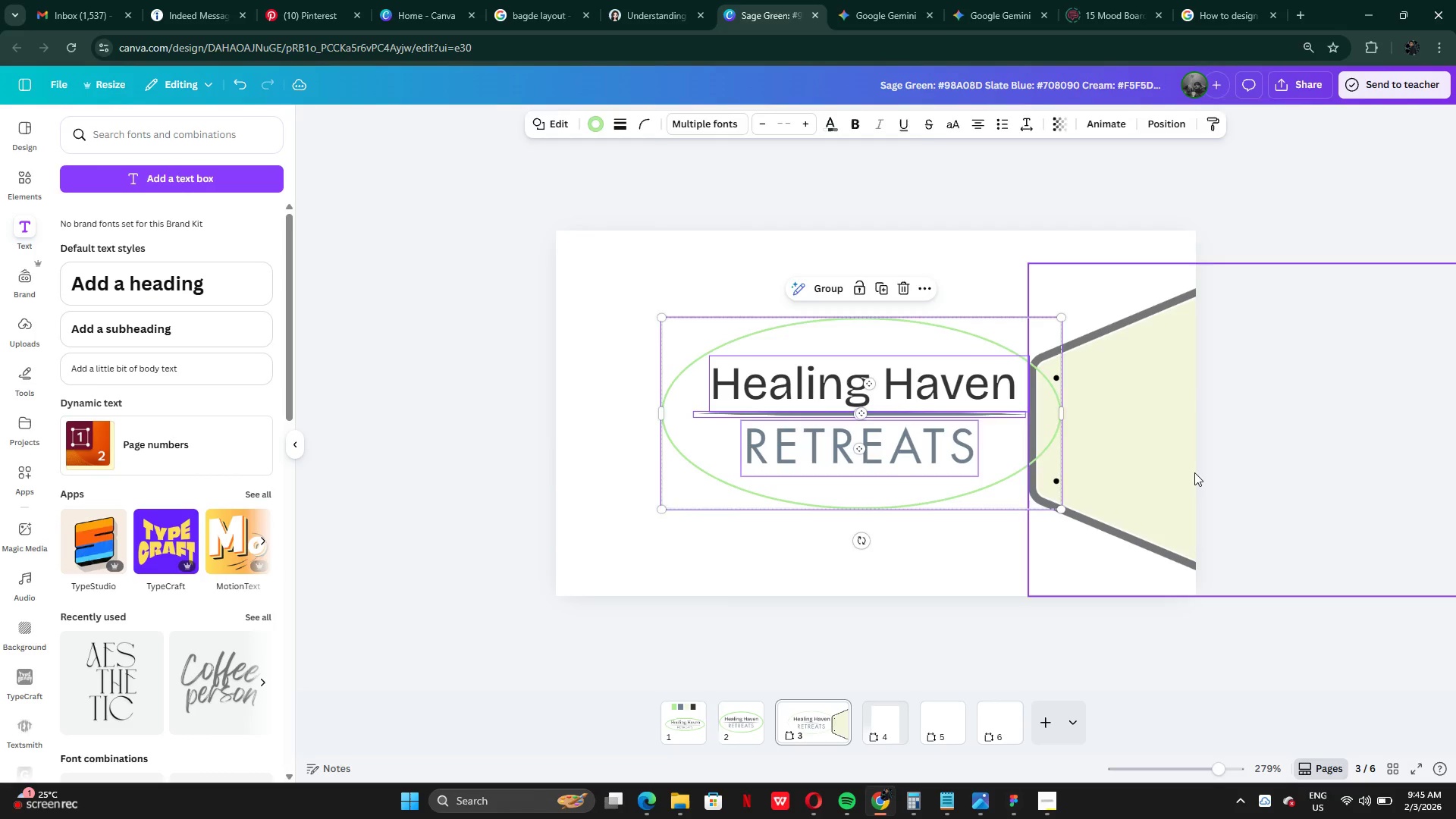 
left_click([1194, 472])
 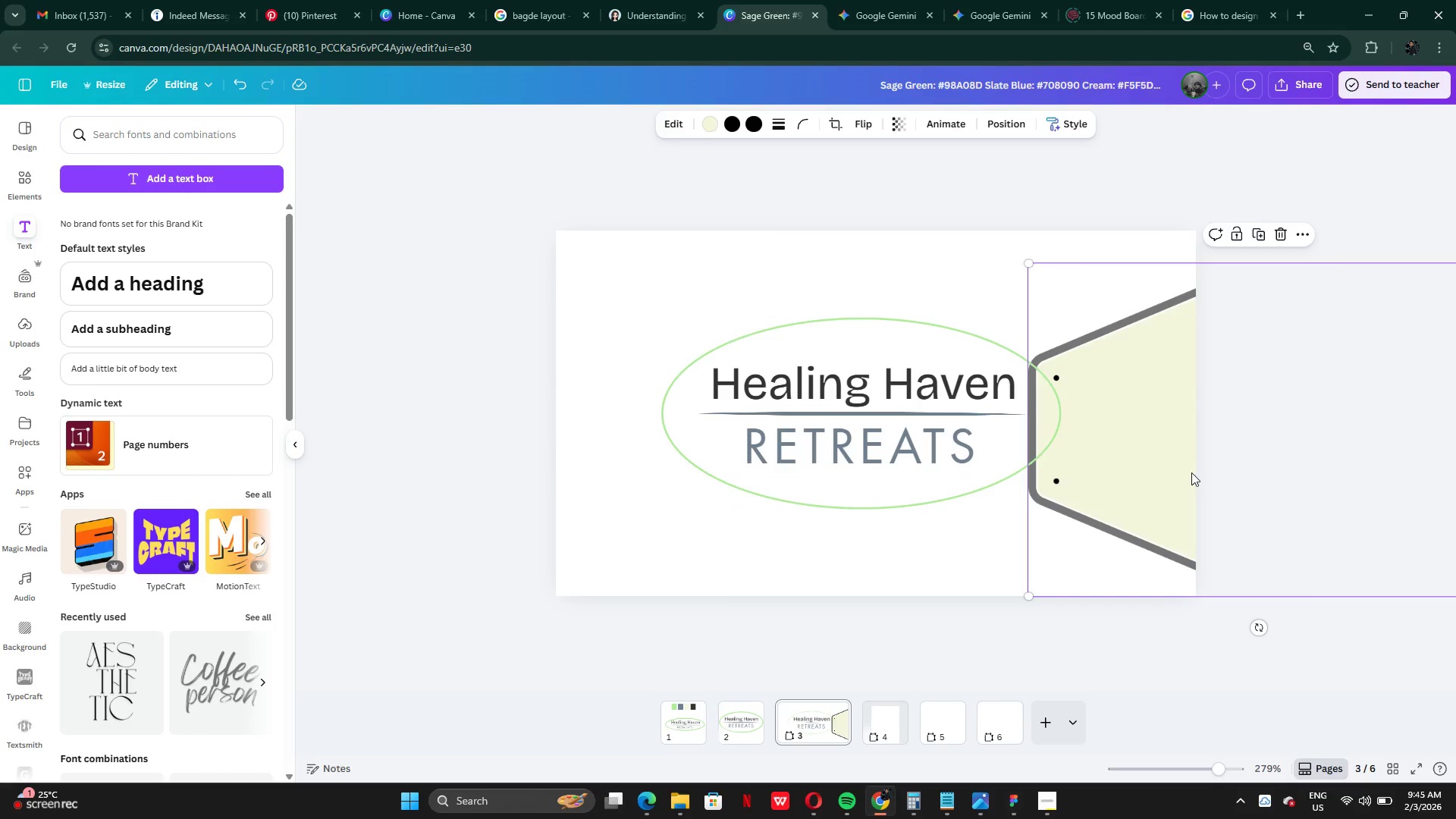 
left_click_drag(start_coordinate=[1191, 472], to_coordinate=[792, 450])
 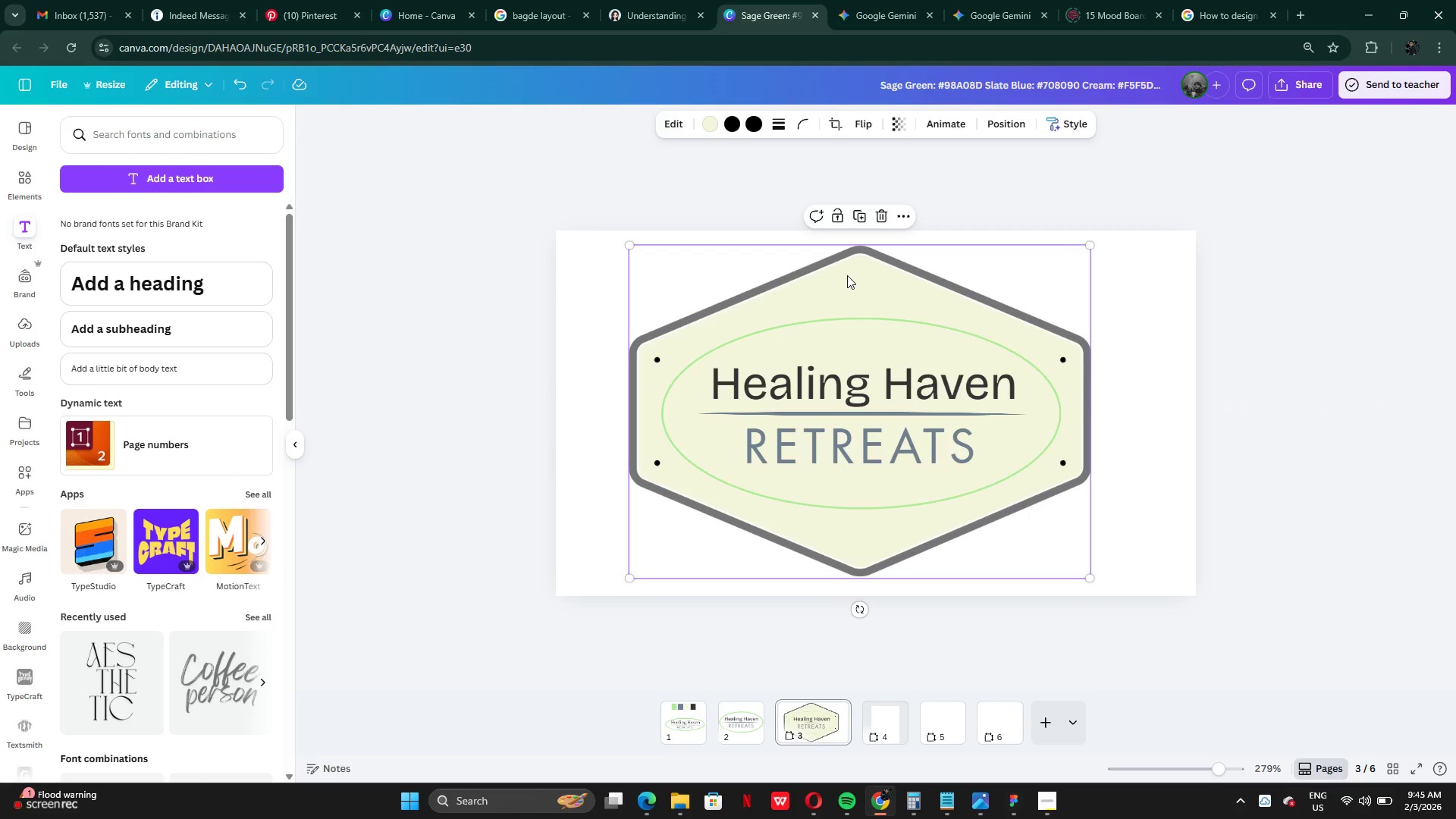 
left_click([847, 275])
 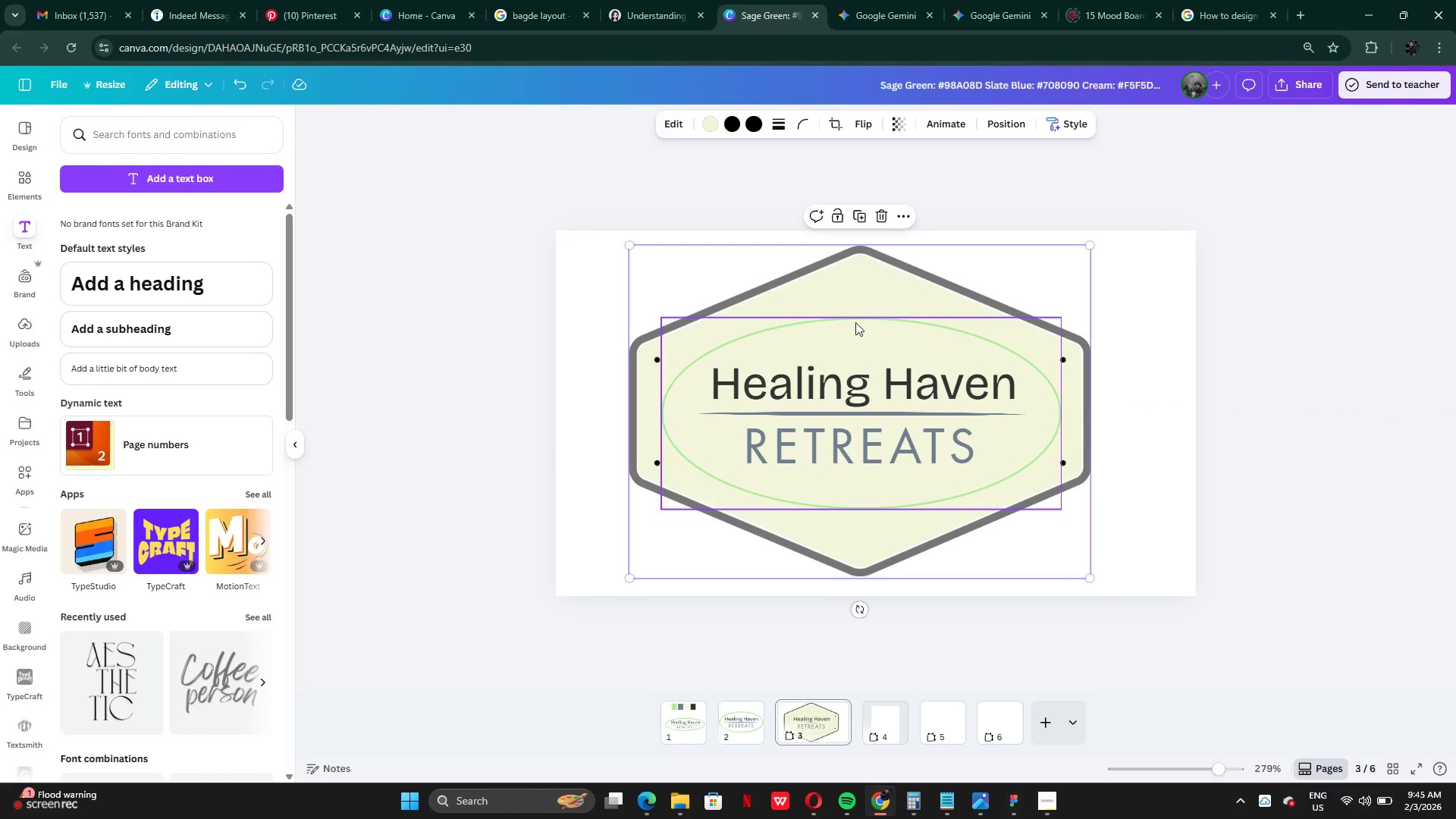 
left_click([855, 322])
 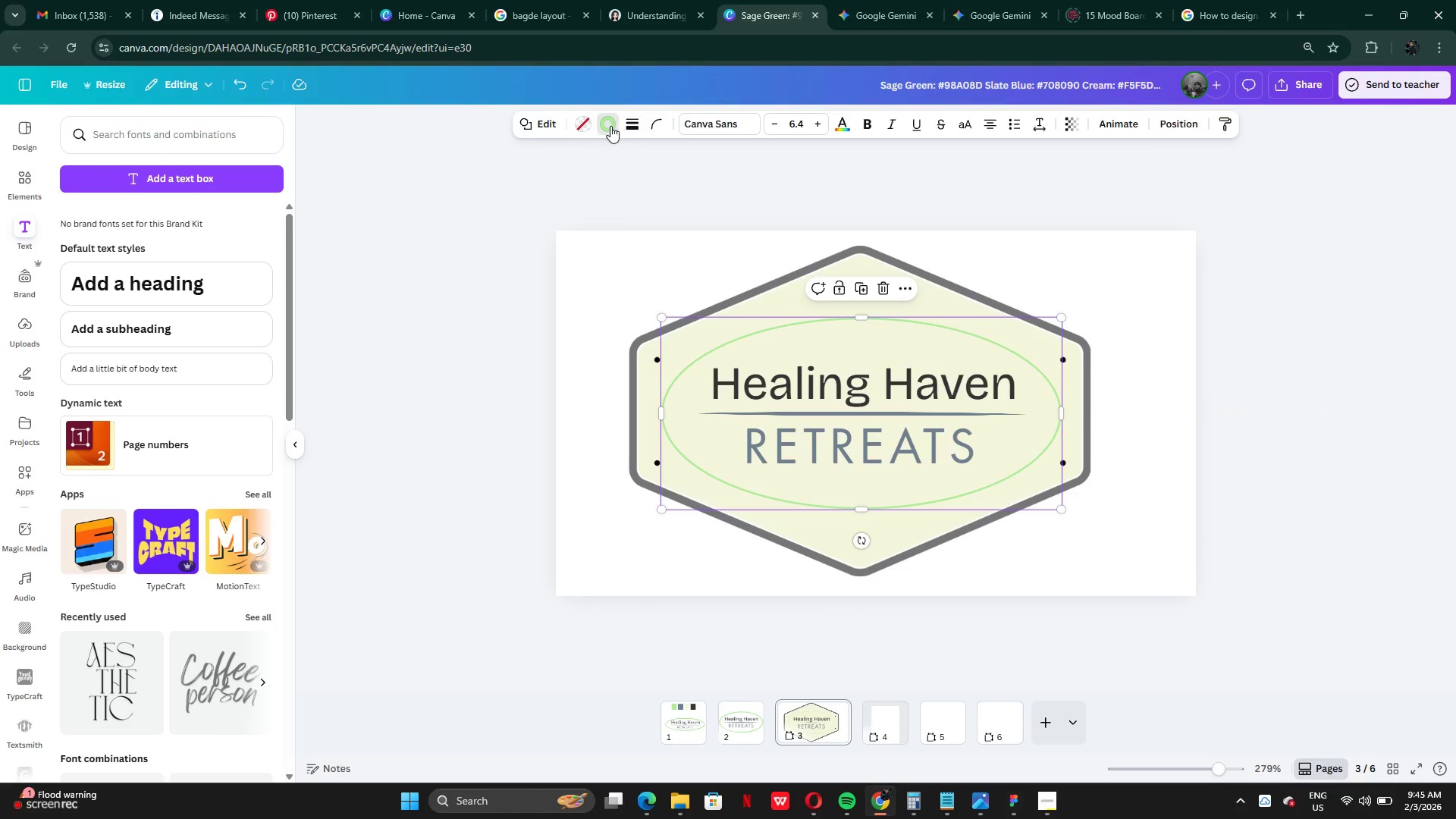 
left_click([626, 128])
 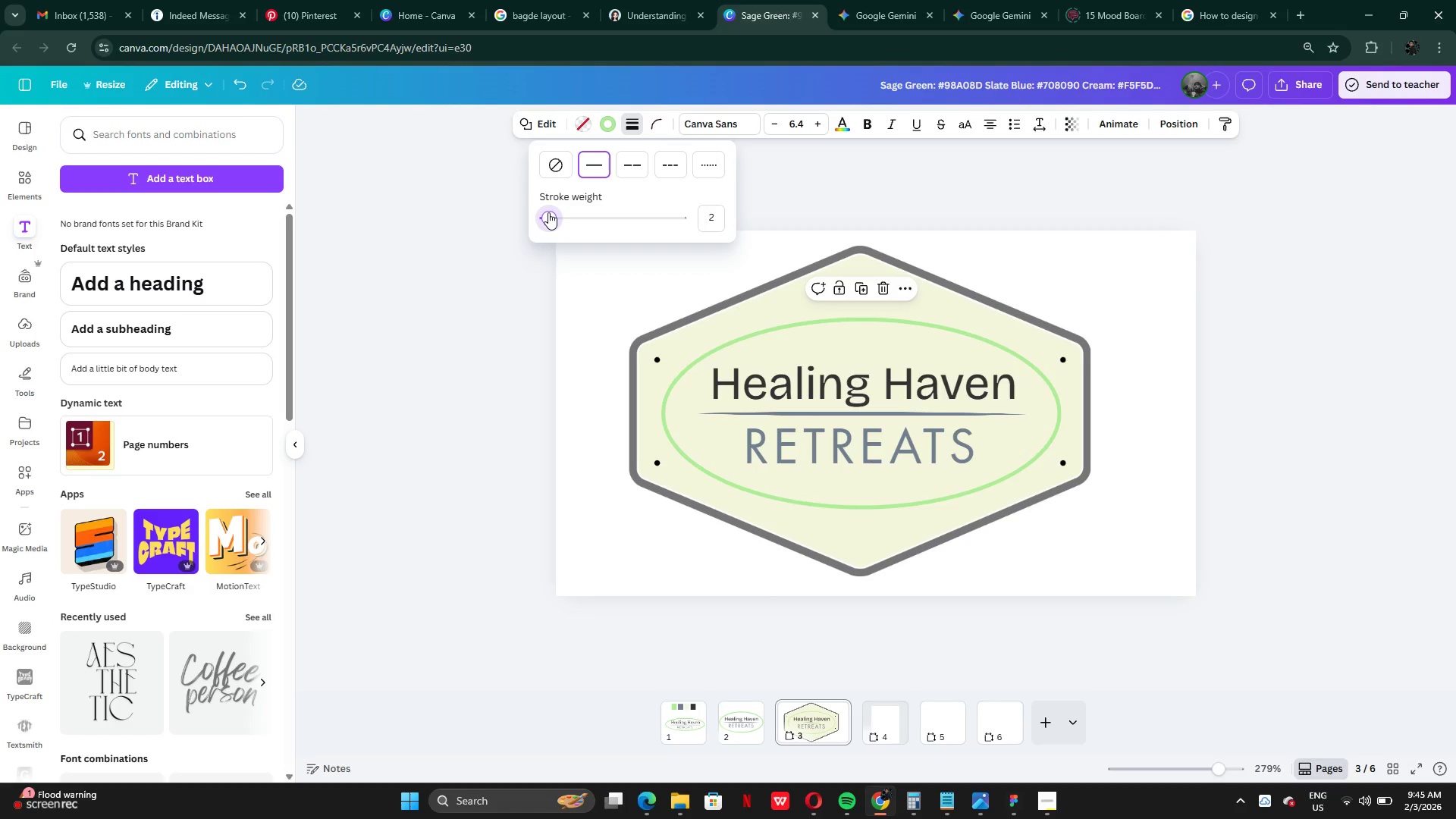 
wait(5.81)
 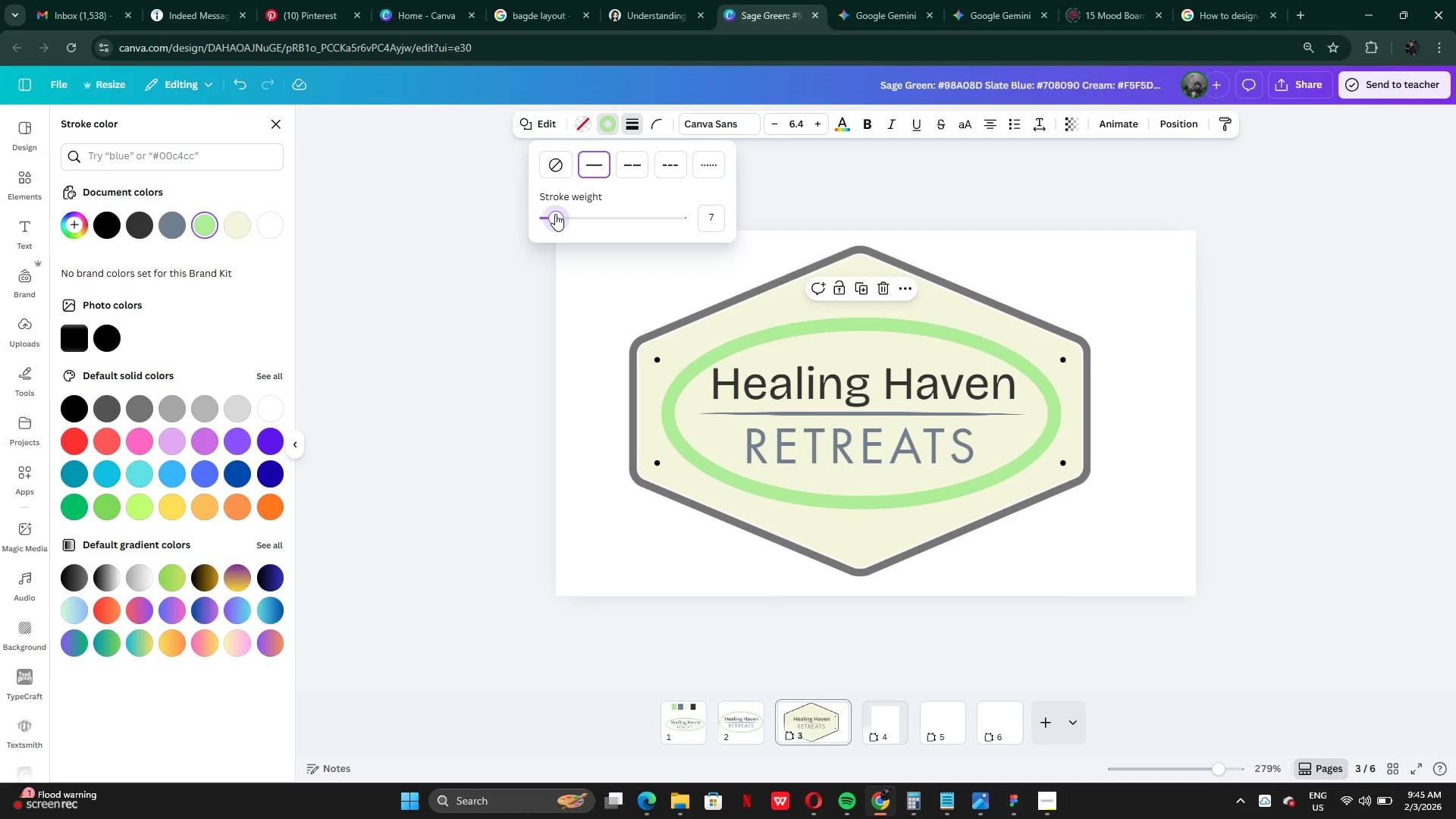 
left_click([1138, 450])
 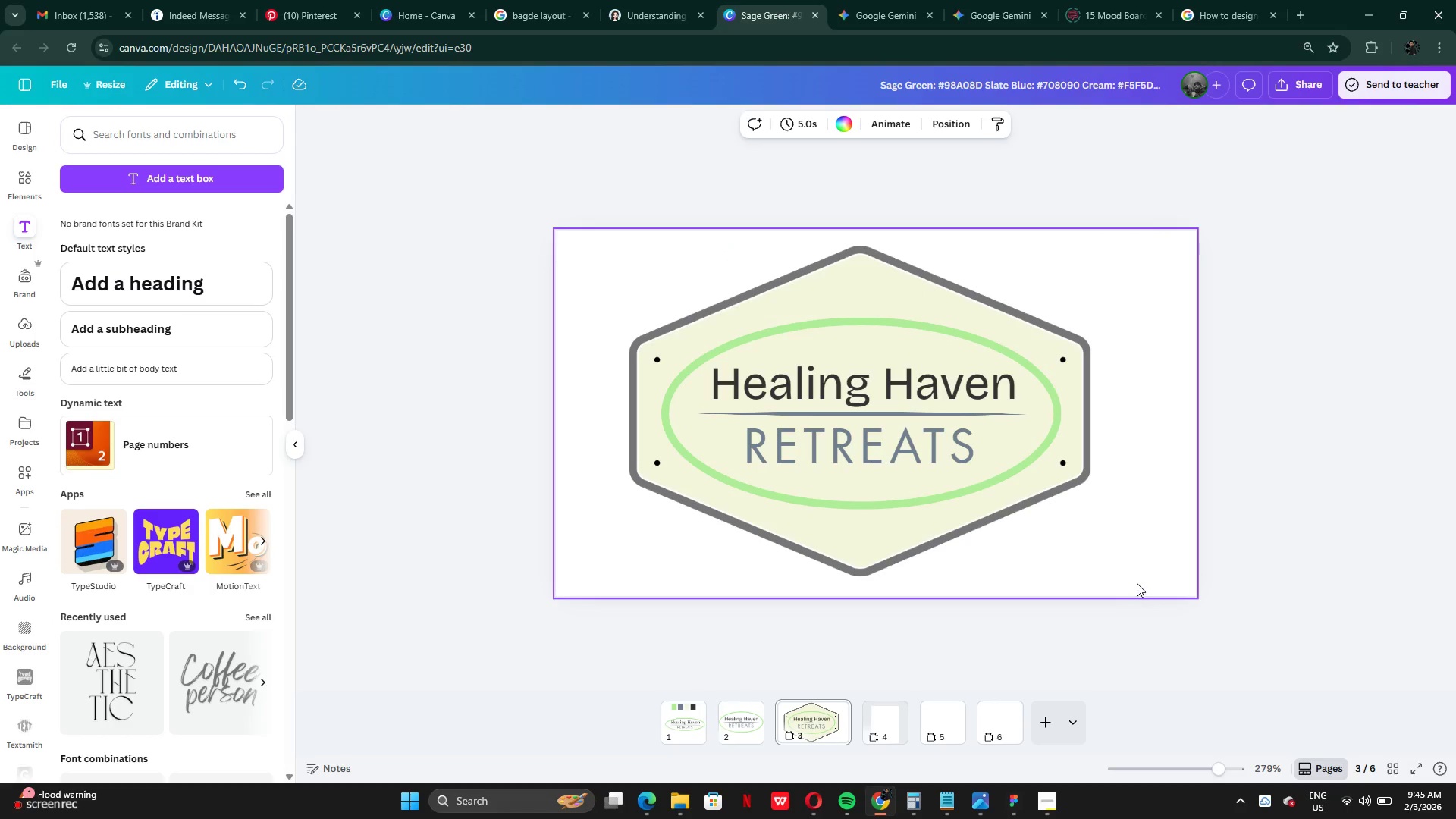 
left_click_drag(start_coordinate=[1150, 563], to_coordinate=[962, 419])
 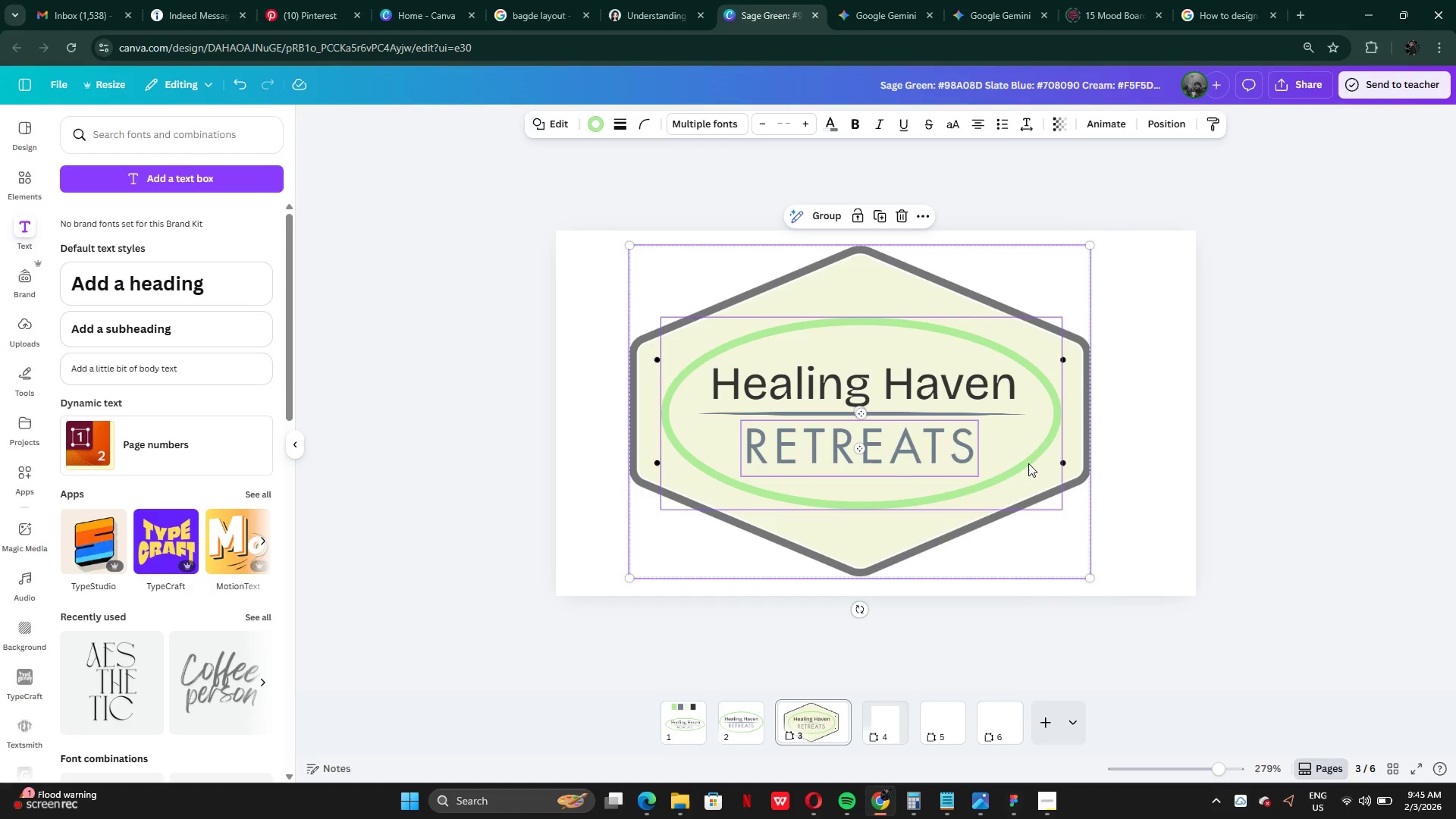 
left_click_drag(start_coordinate=[1028, 463], to_coordinate=[1055, 466])
 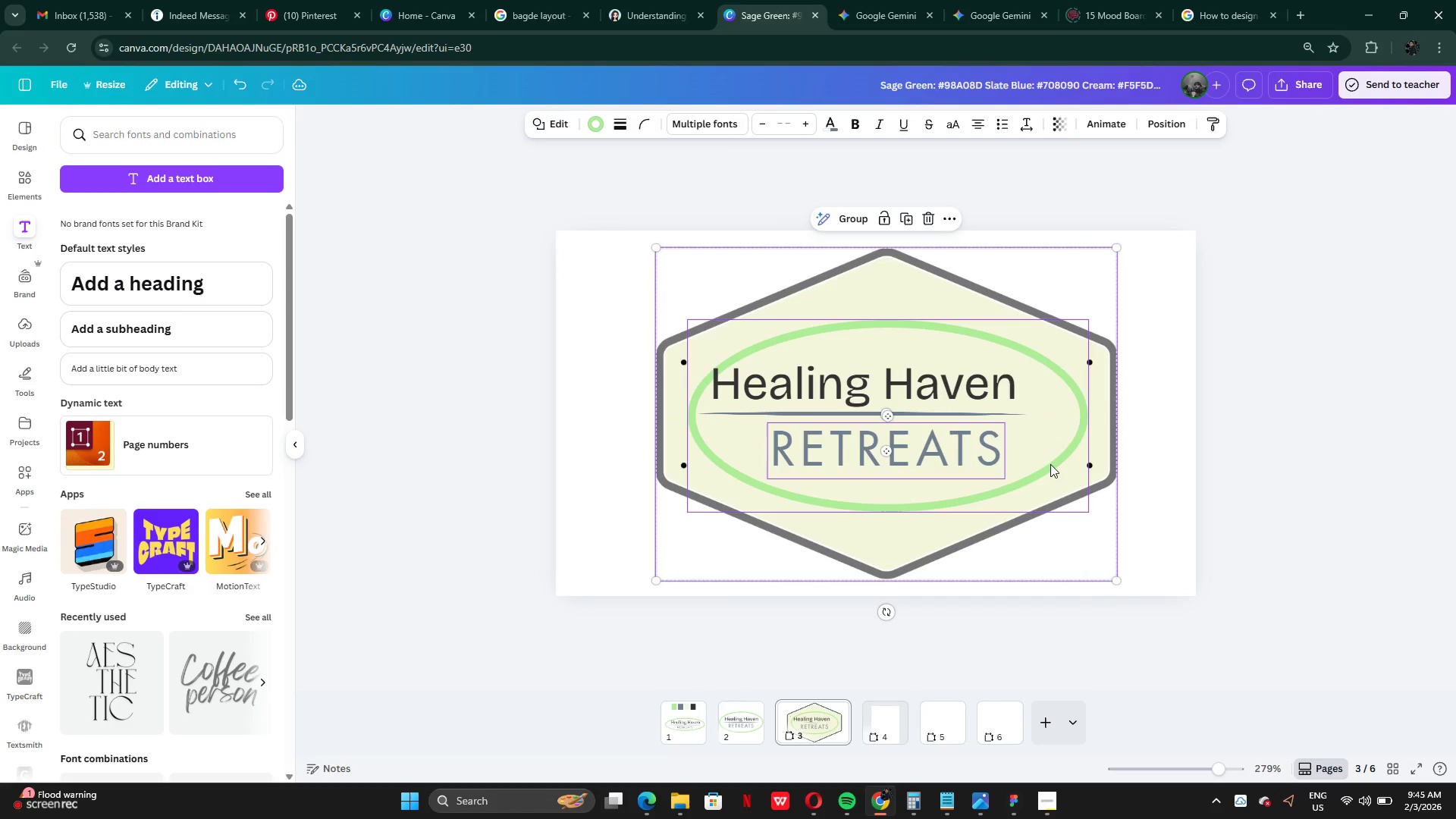 
key(Control+Z)
 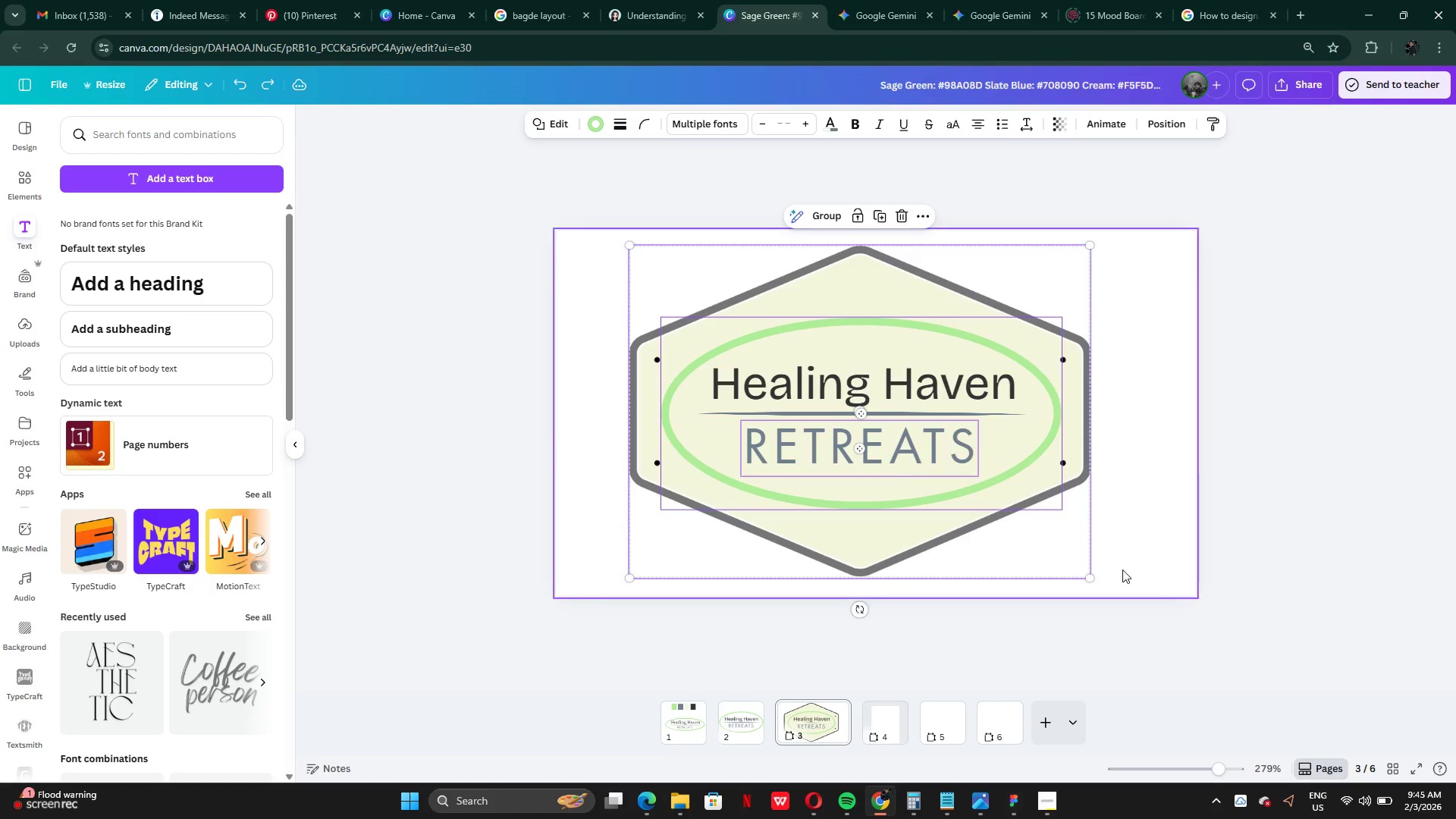 
left_click([1122, 570])
 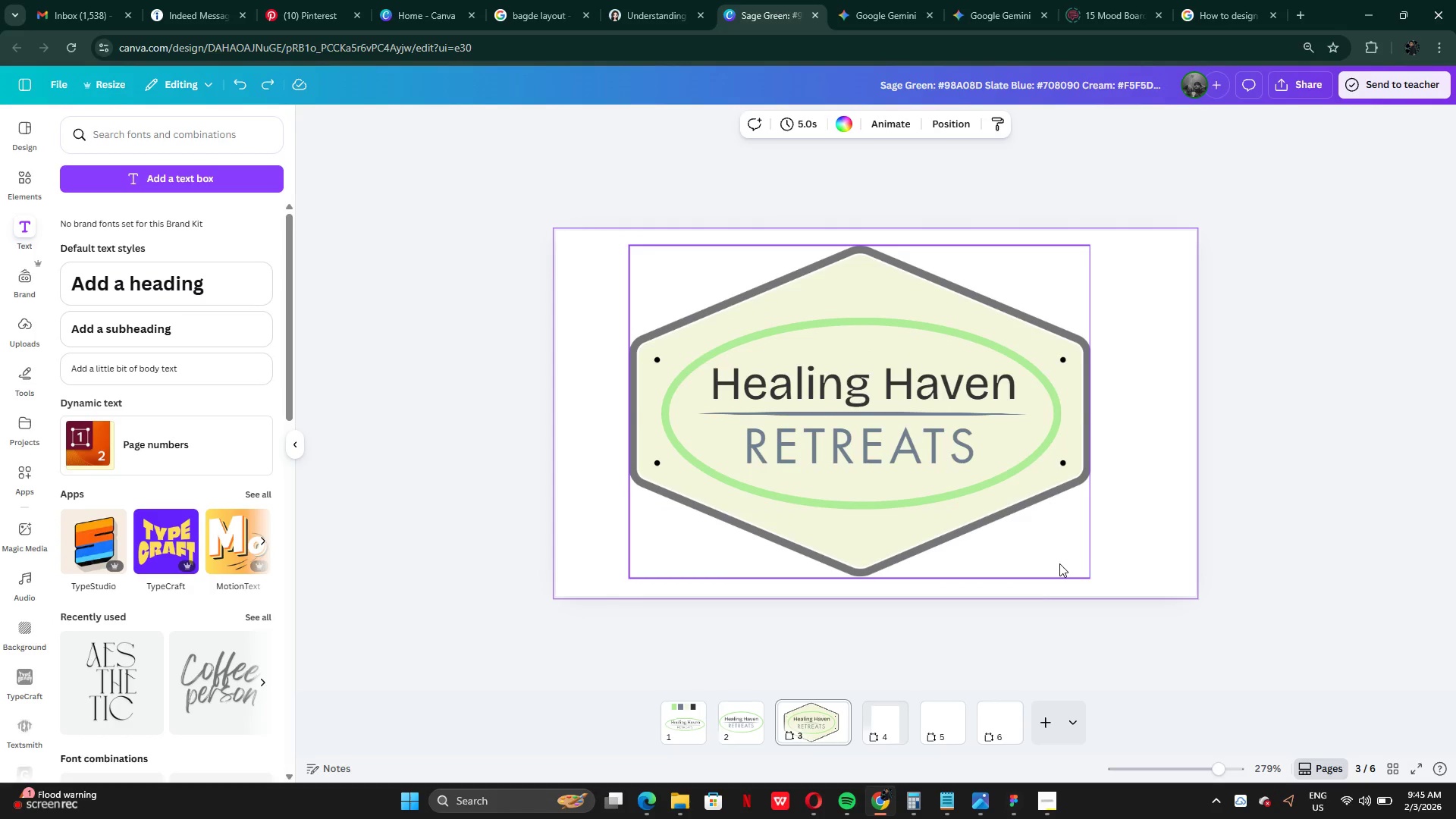 
left_click_drag(start_coordinate=[1059, 563], to_coordinate=[973, 465])
 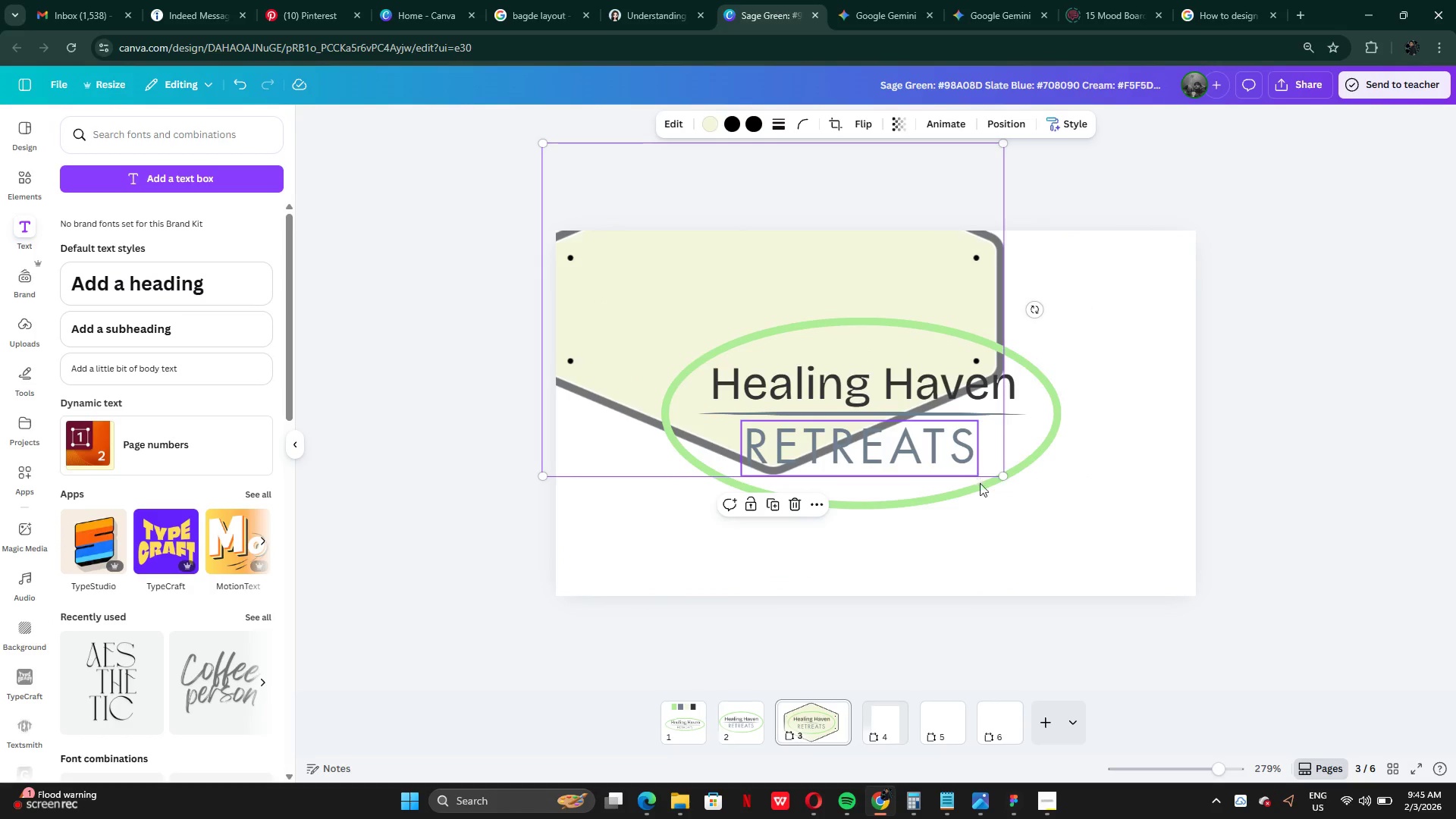 
key(Control+Z)
 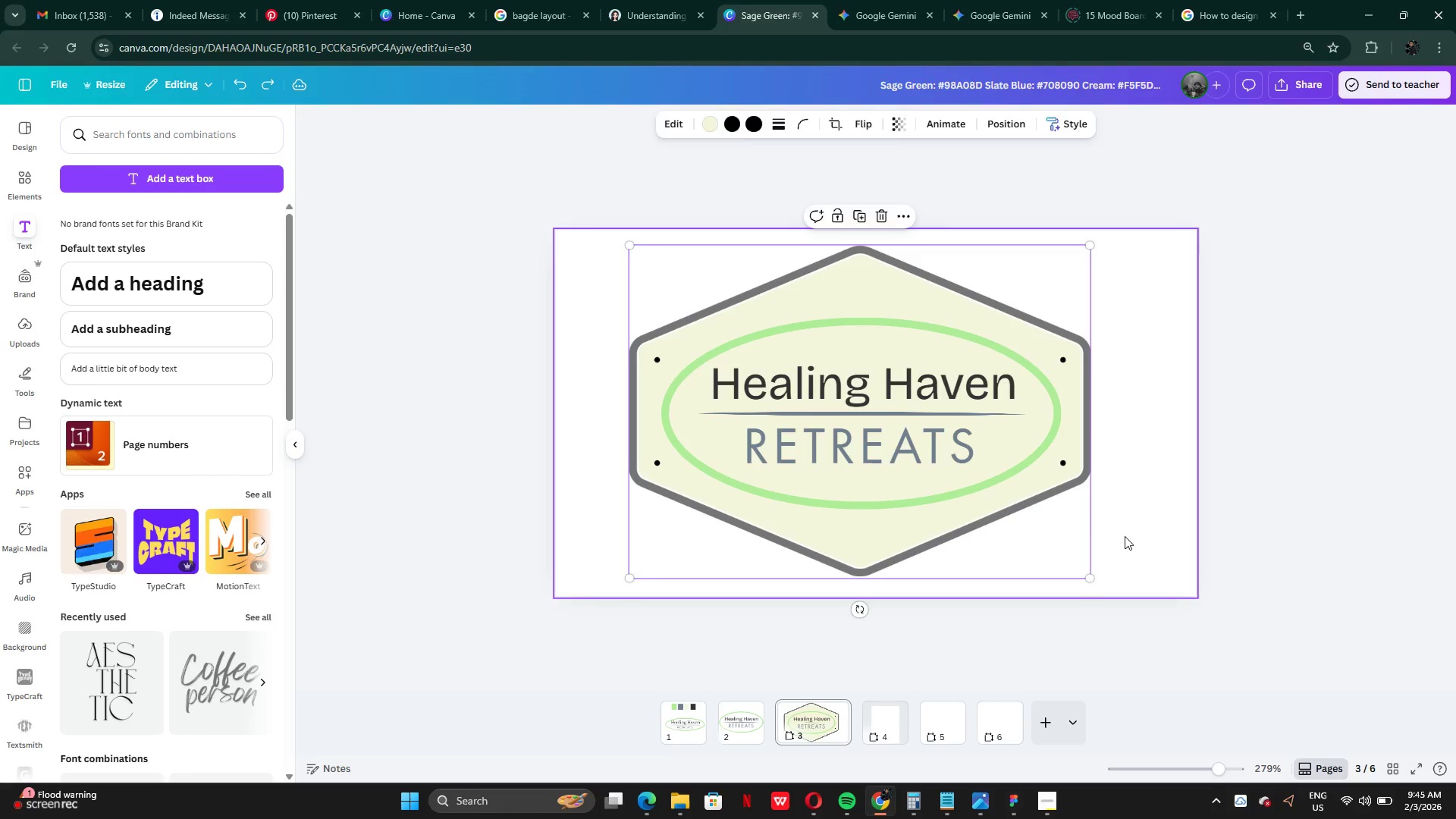 
left_click([1125, 536])
 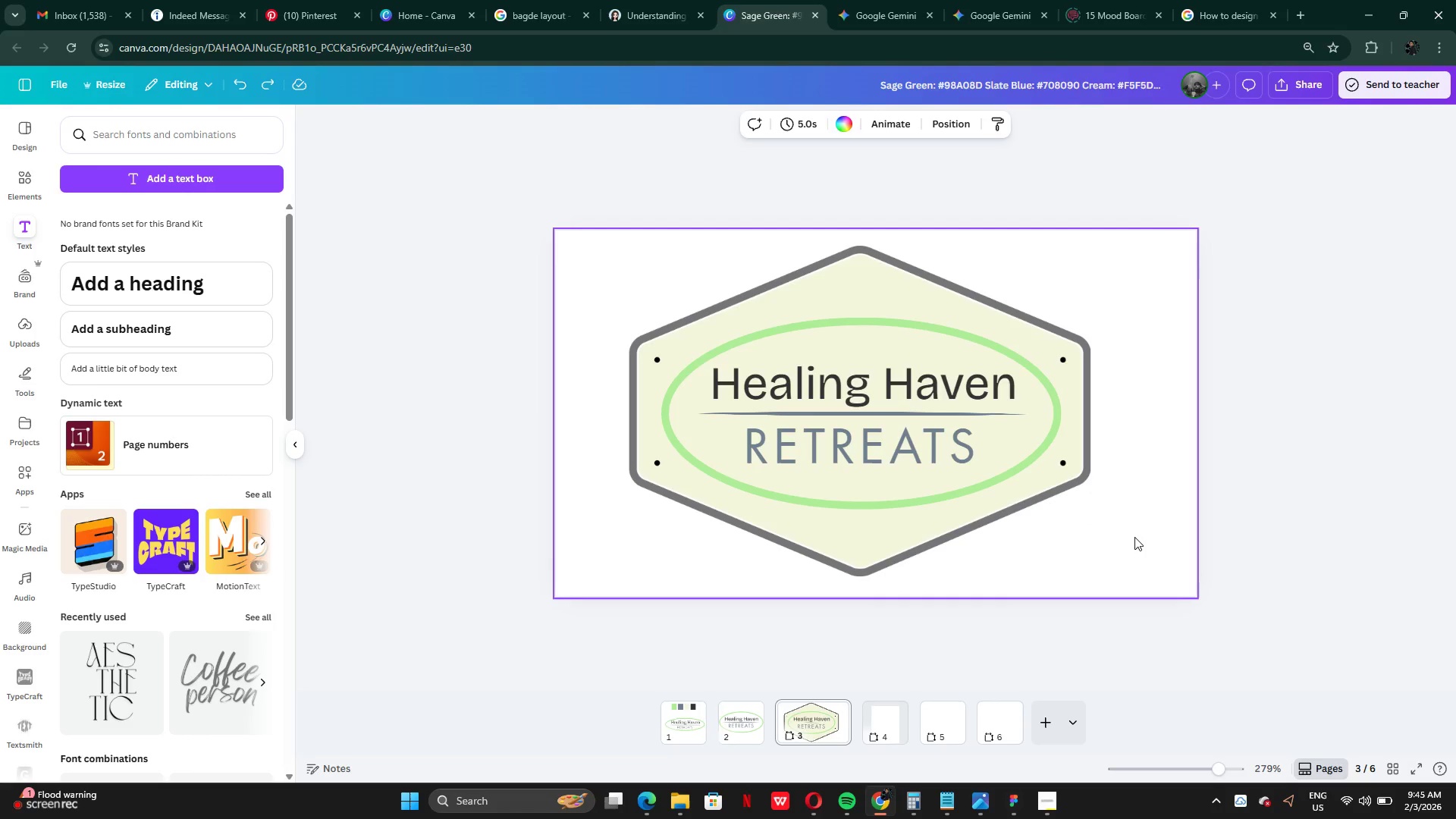 
left_click_drag(start_coordinate=[1134, 537], to_coordinate=[805, 259])
 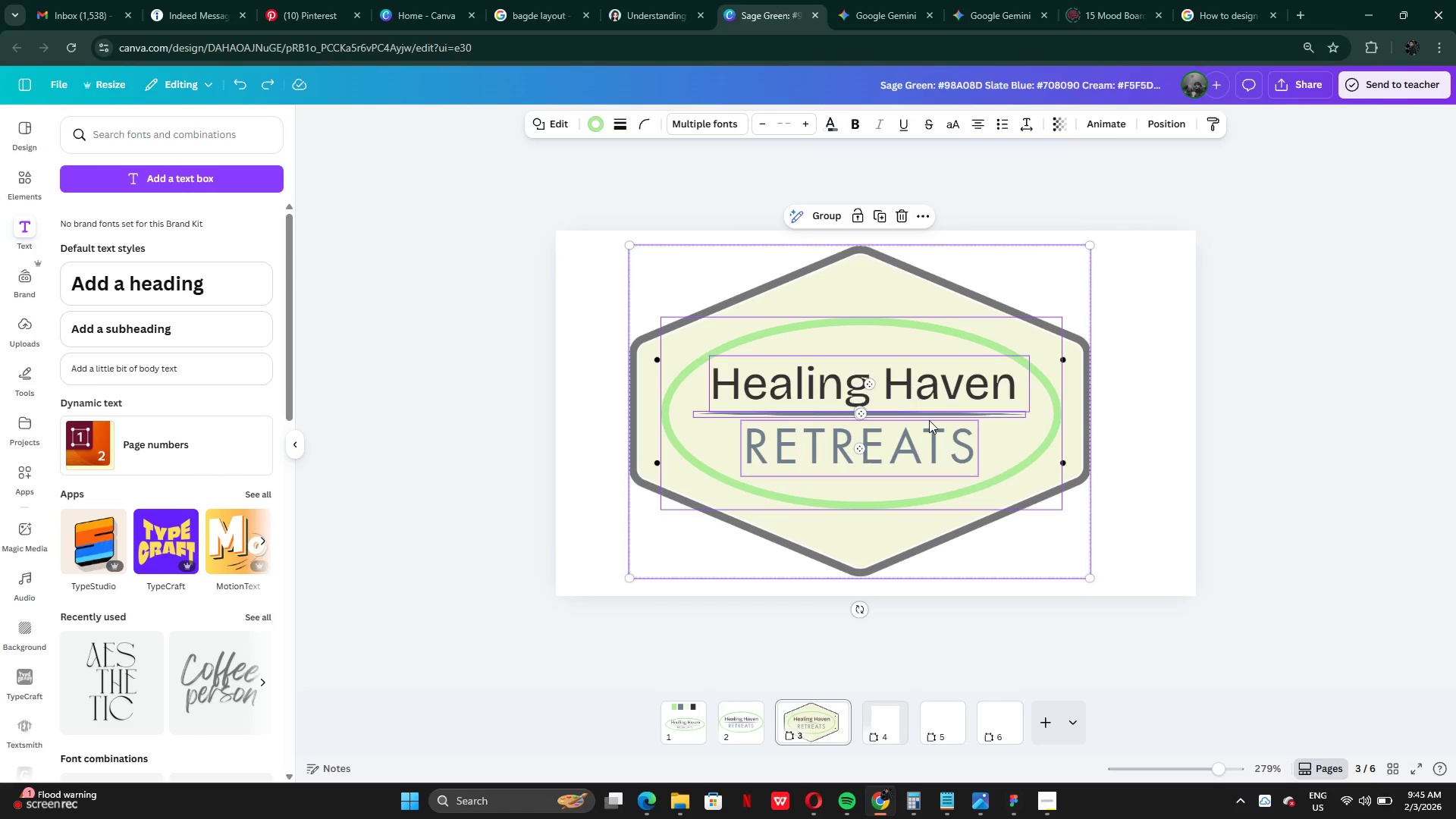 
left_click_drag(start_coordinate=[929, 420], to_coordinate=[944, 417])
 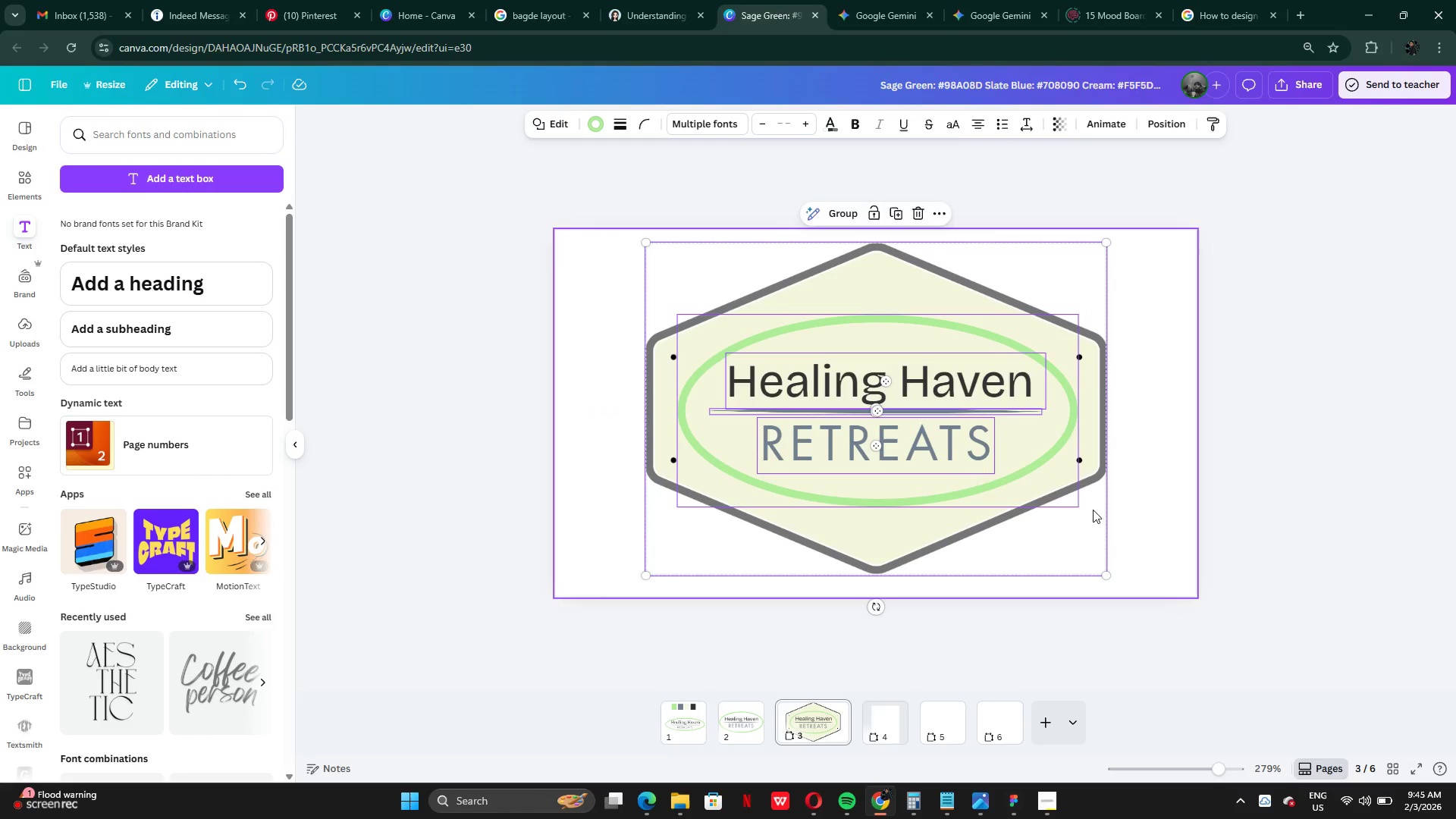 
left_click_drag(start_coordinate=[1031, 538], to_coordinate=[1031, 544])
 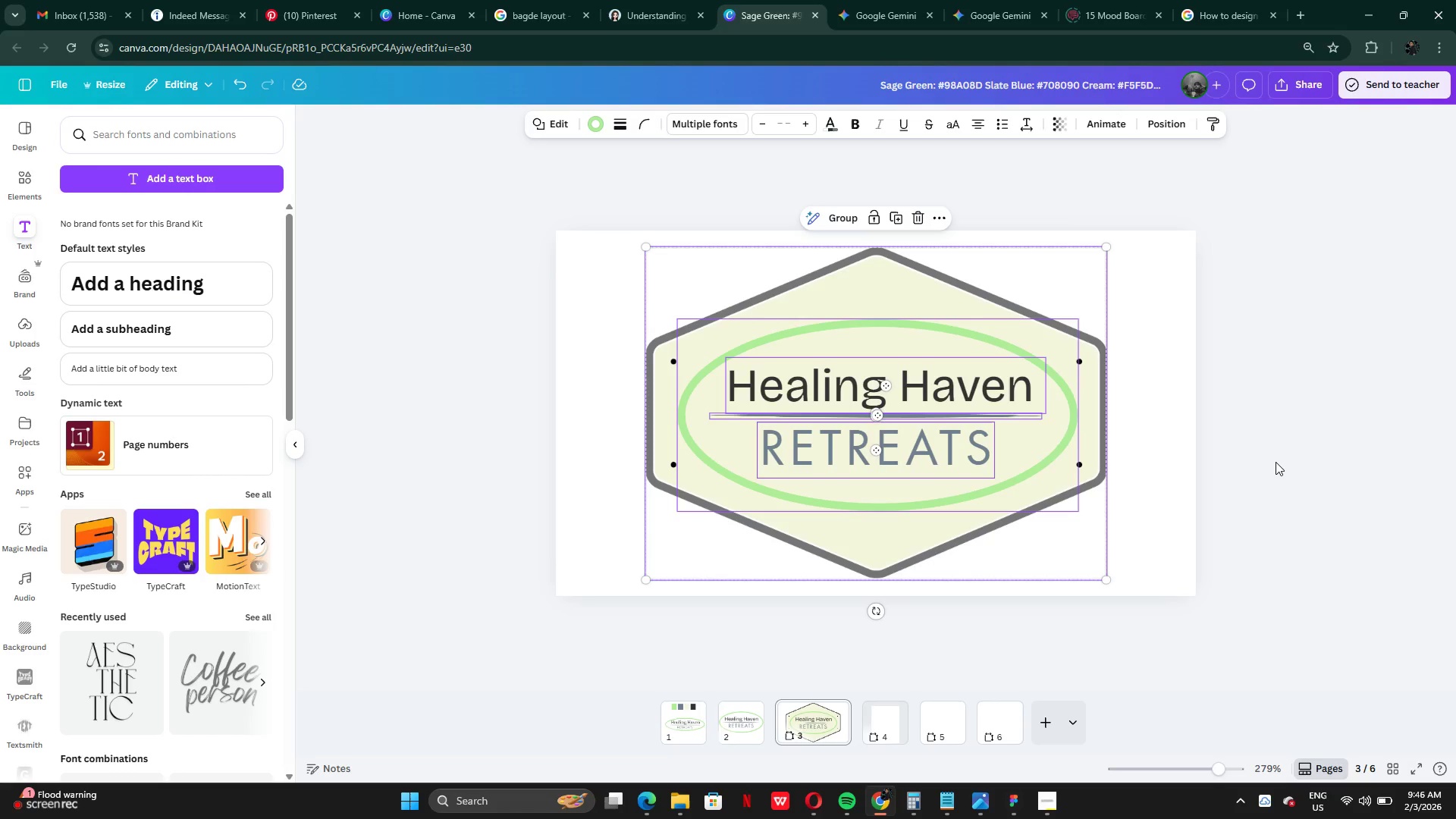 
left_click([1275, 461])
 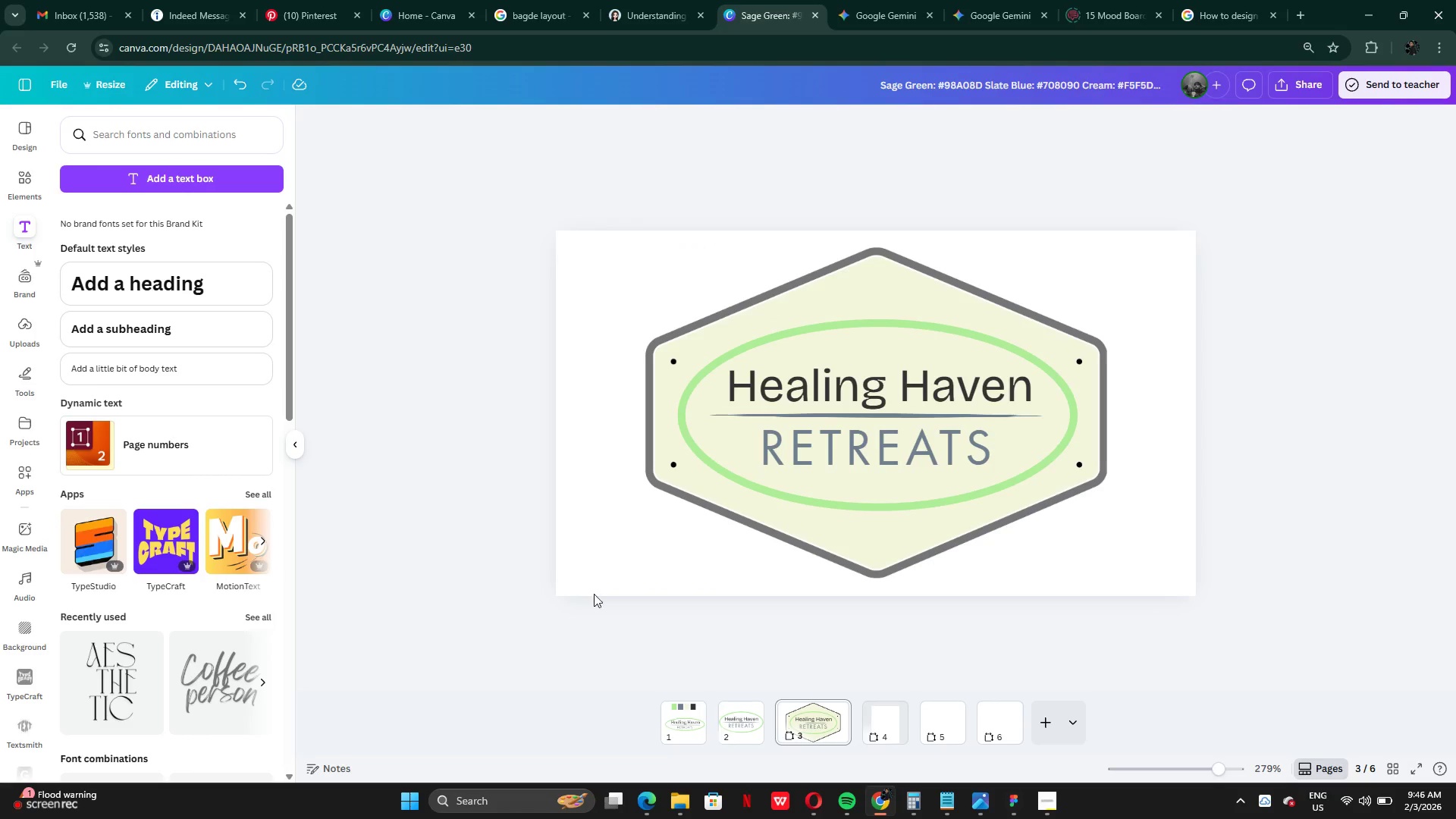 
mouse_move([30, 804])
 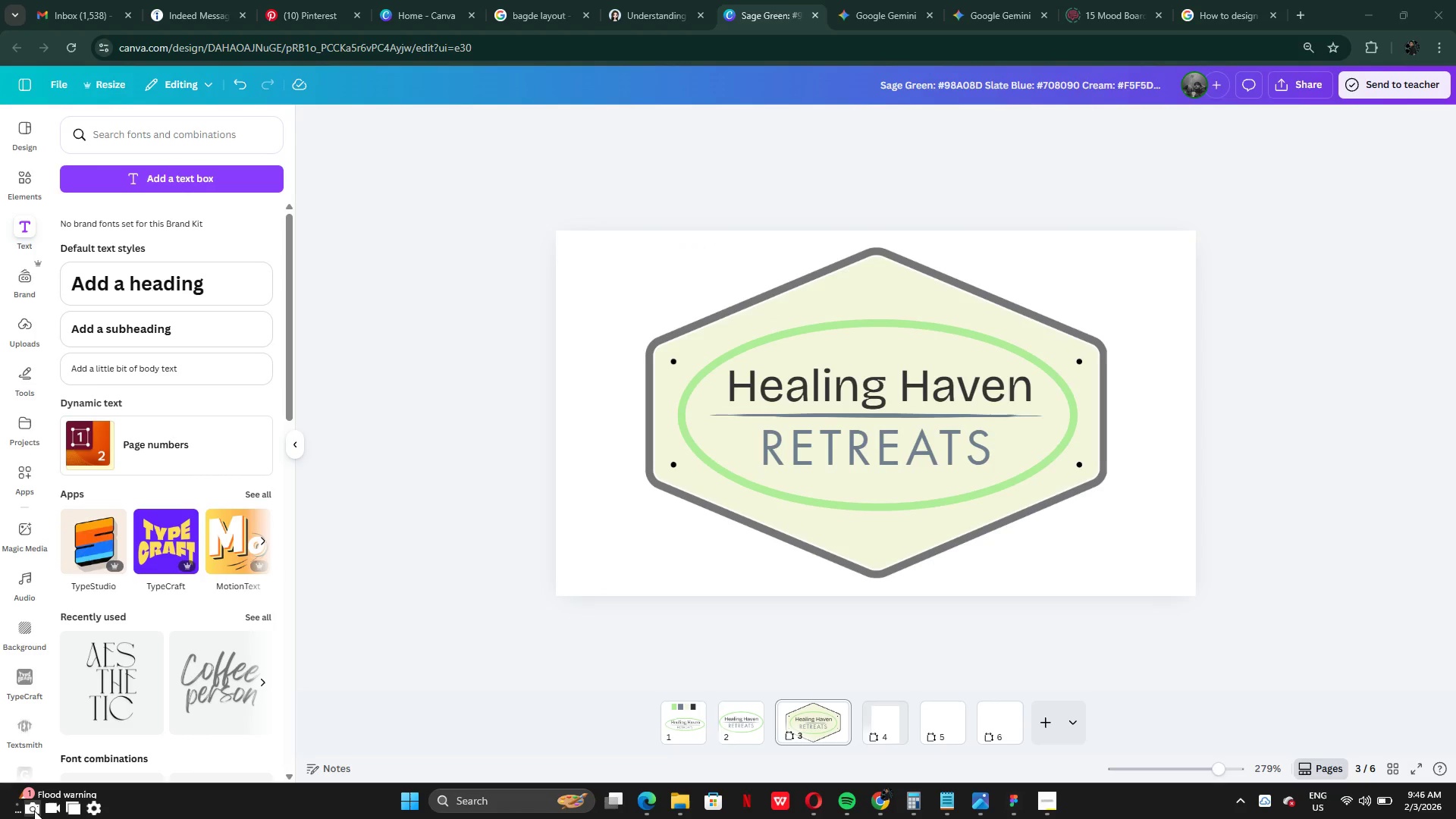 
left_click([34, 811])
 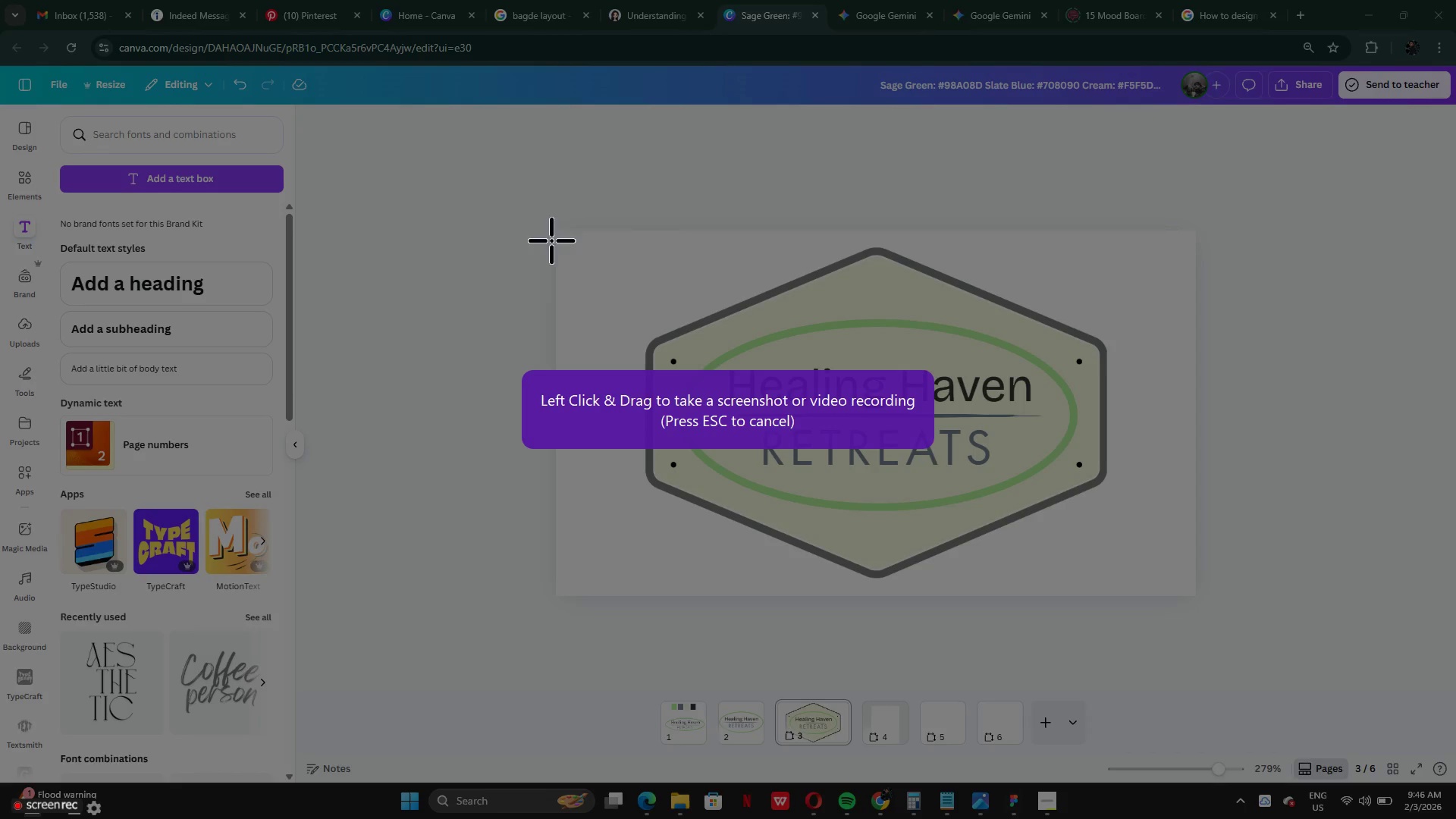 
left_click_drag(start_coordinate=[551, 217], to_coordinate=[1194, 602])
 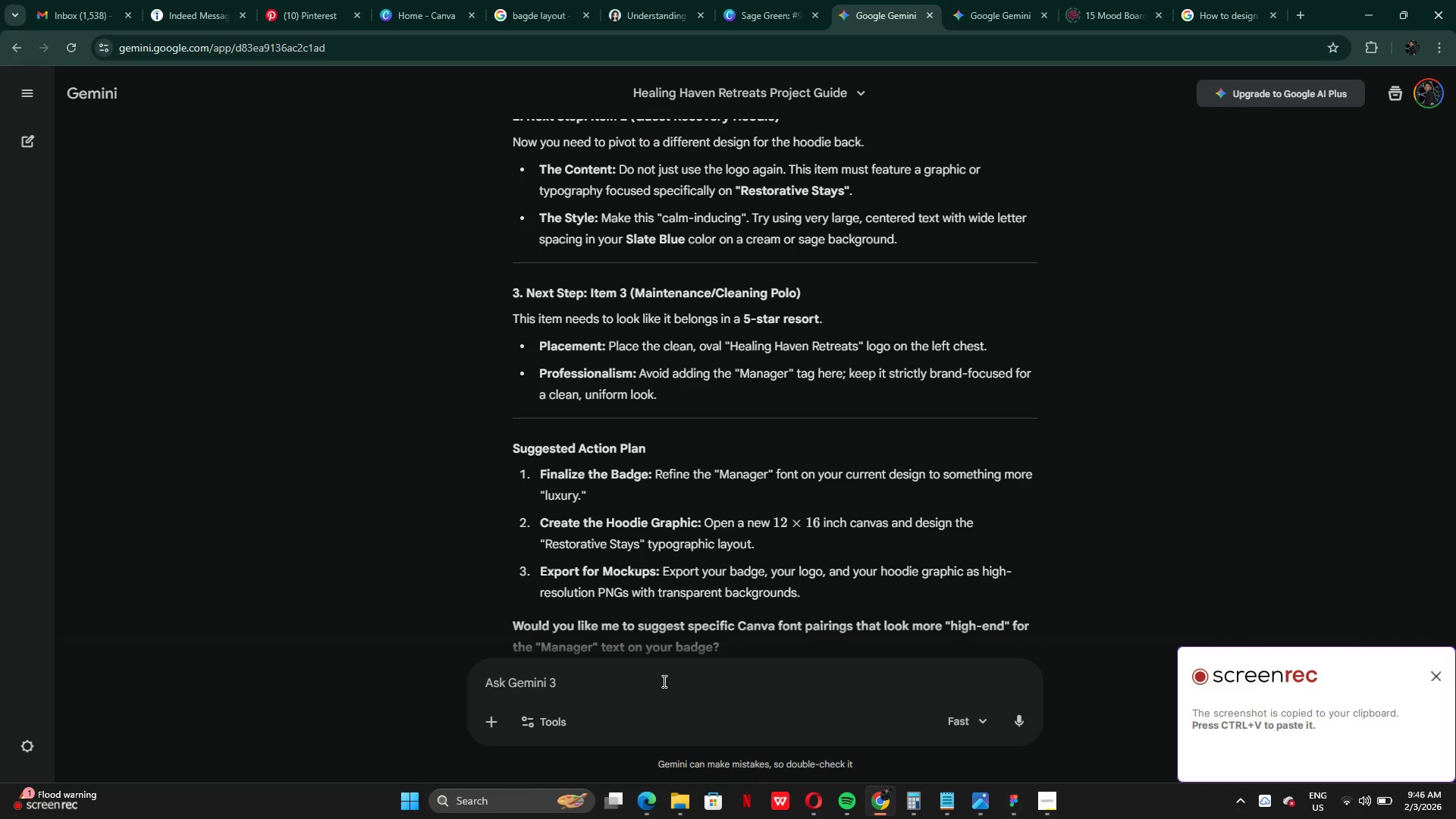 
key(Control+ControlLeft)
 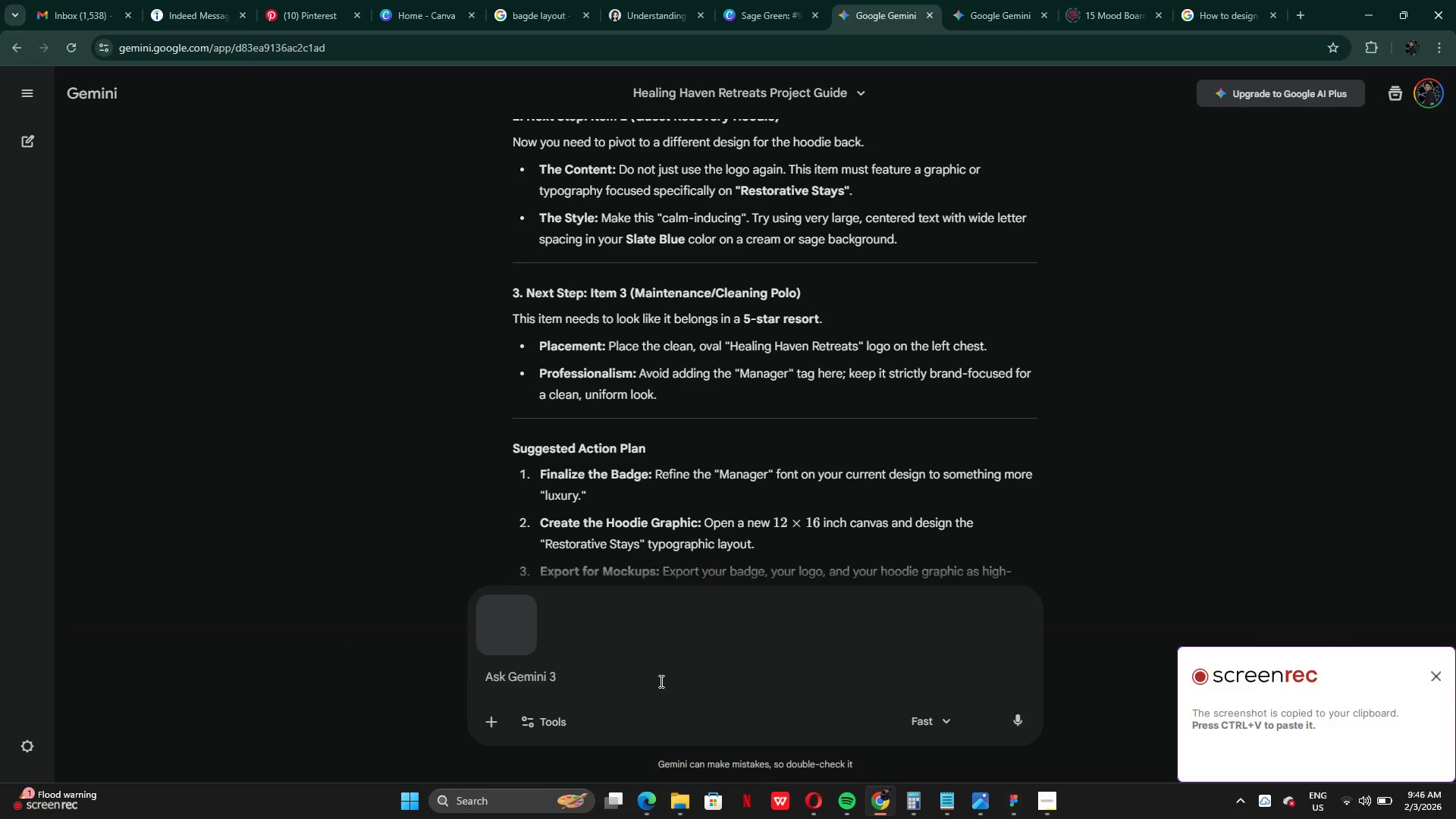 
key(Control+V)
 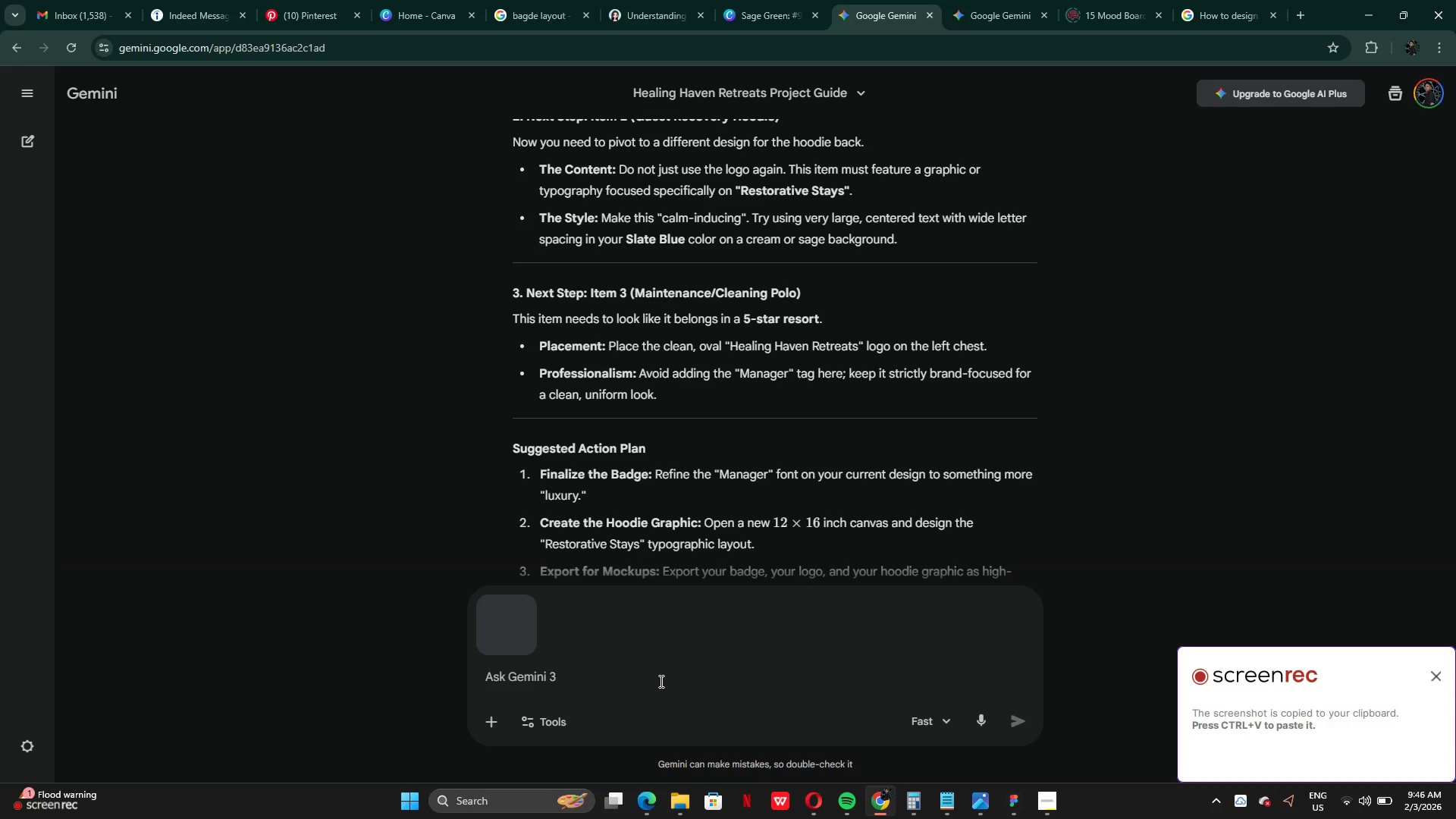 
type(what about this)
 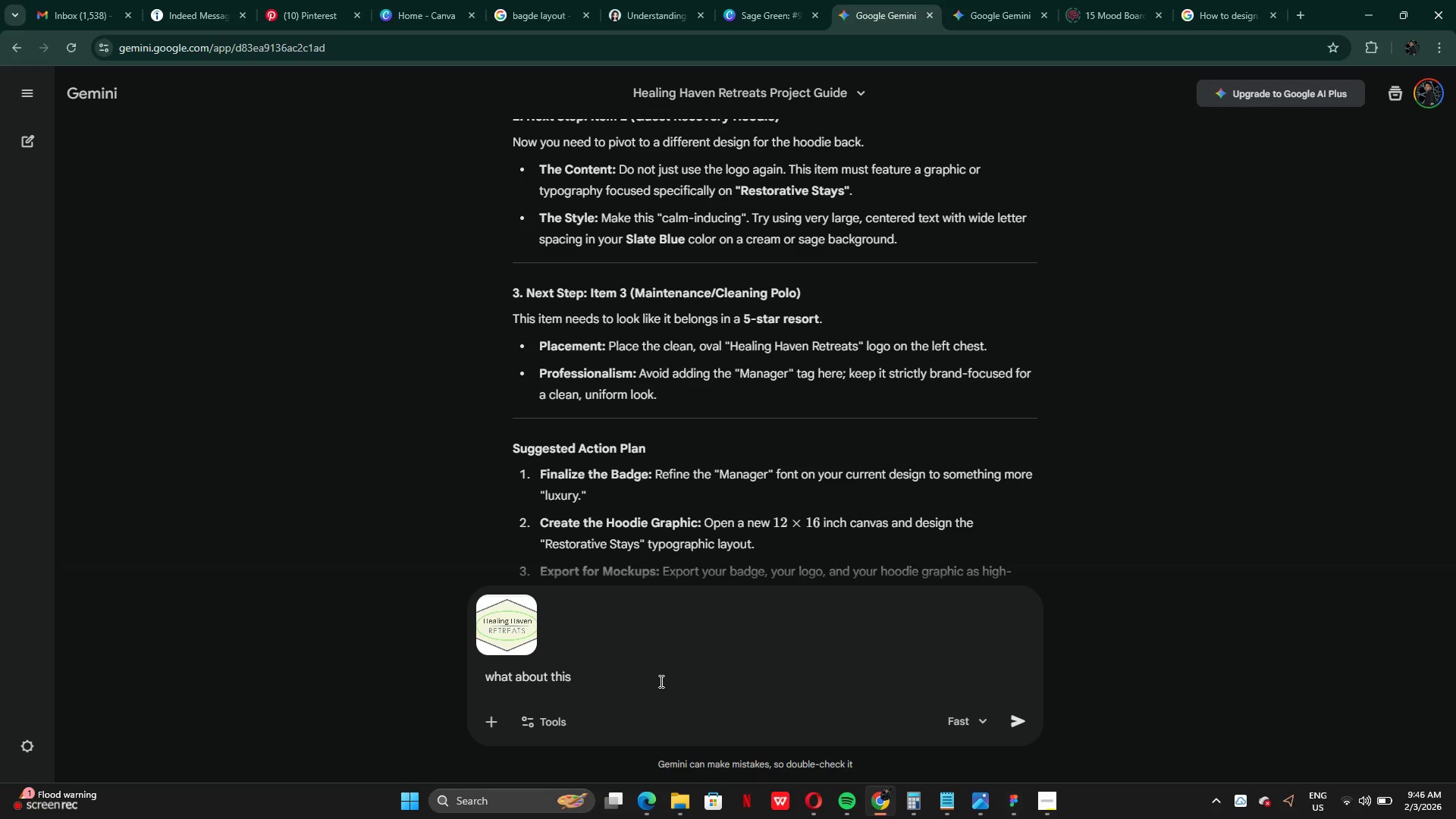 
key(Enter)
 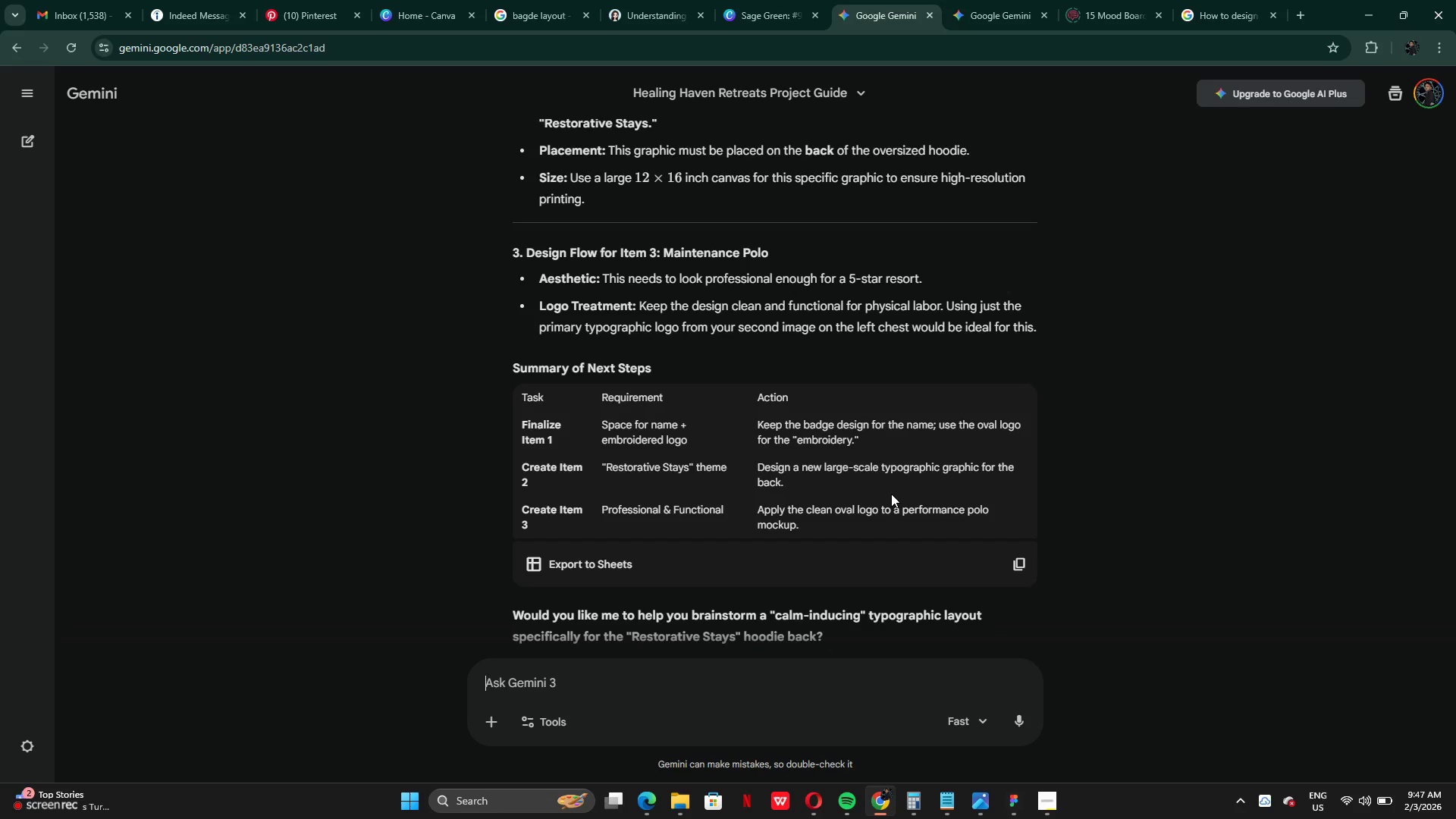 
wait(50.77)
 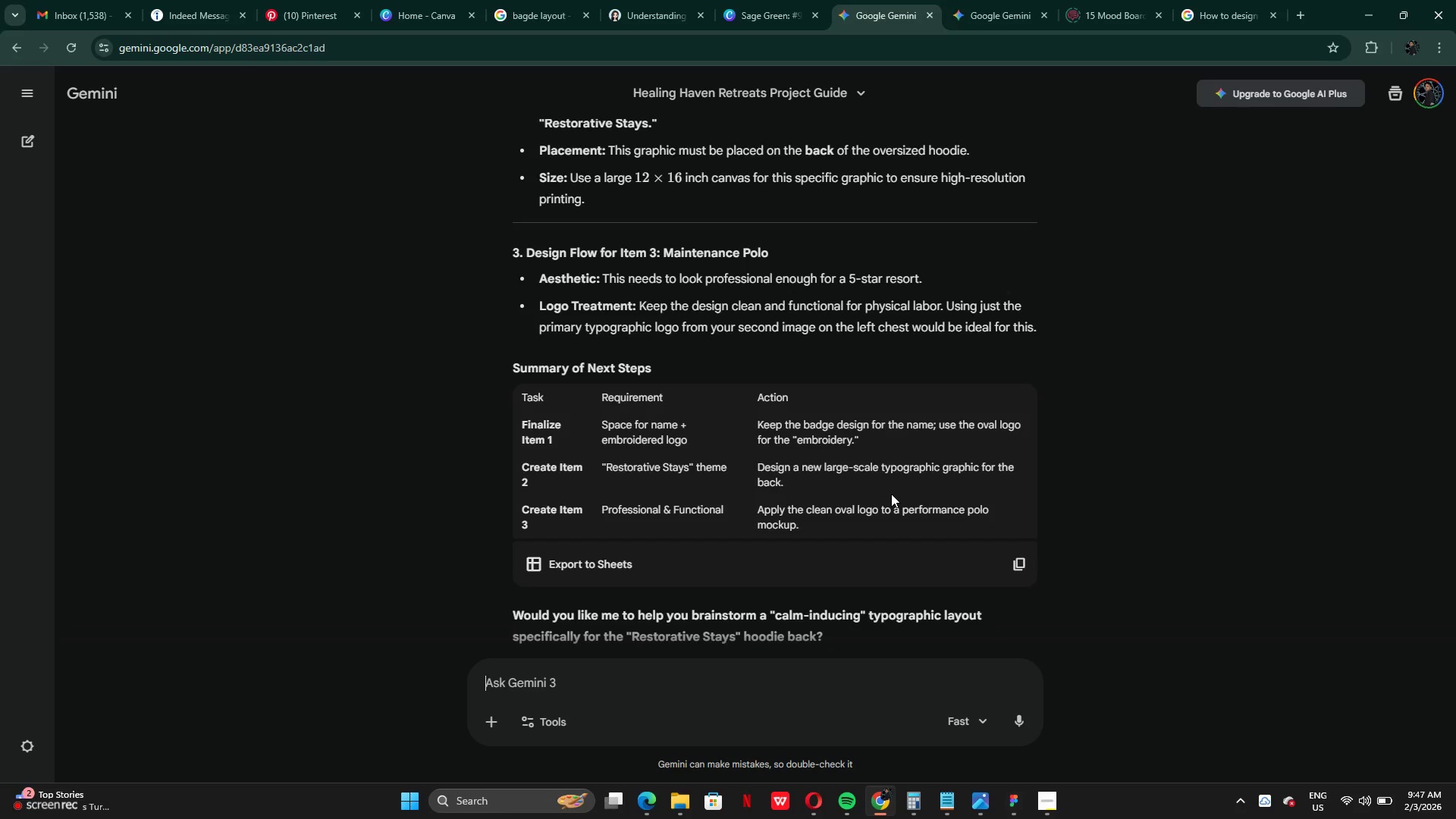 
type(can generatr )
key(Backspace)
key(Backspace)
type(e a badge design please fo refeb=nce)
 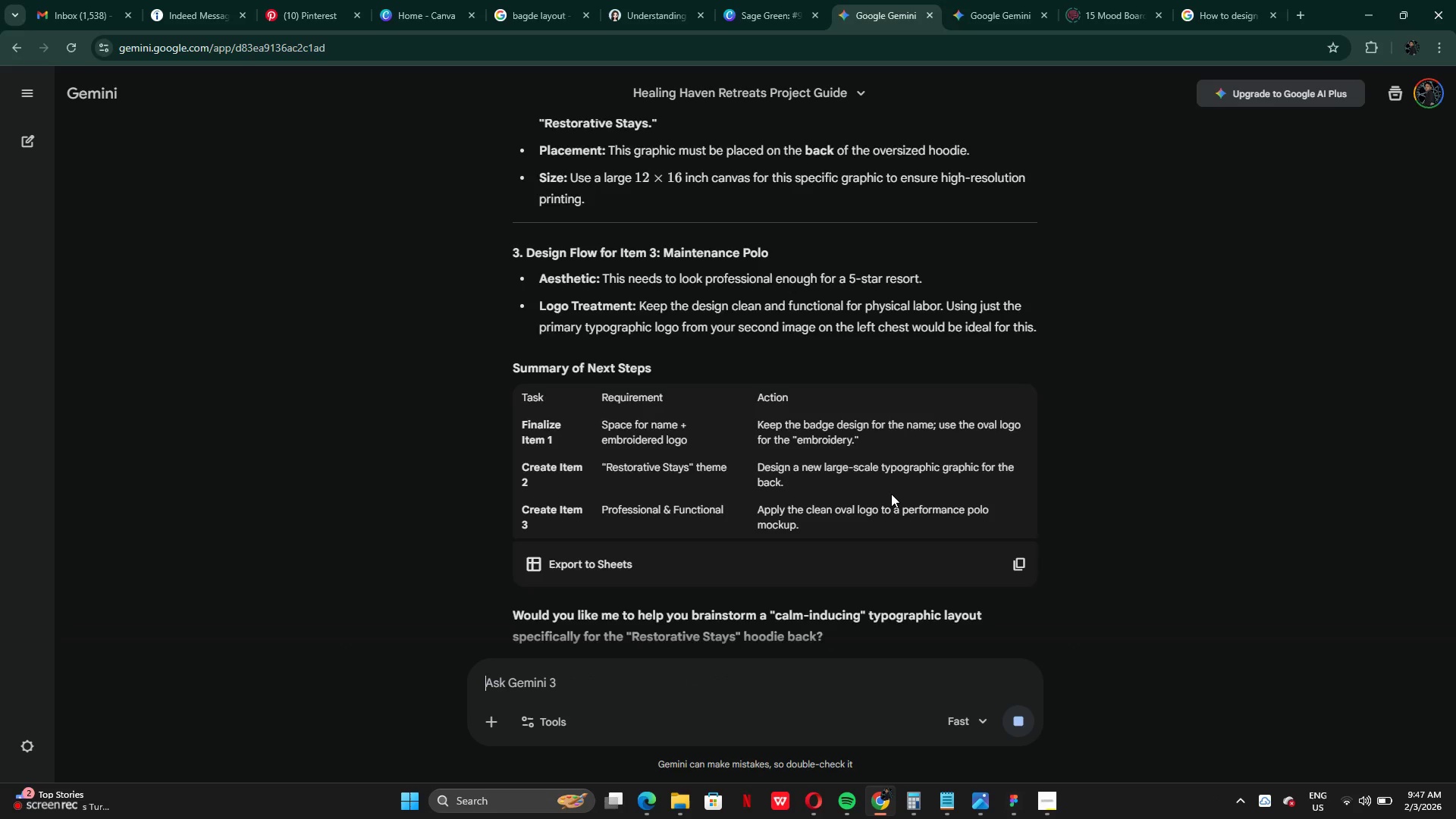 
key(Enter)
 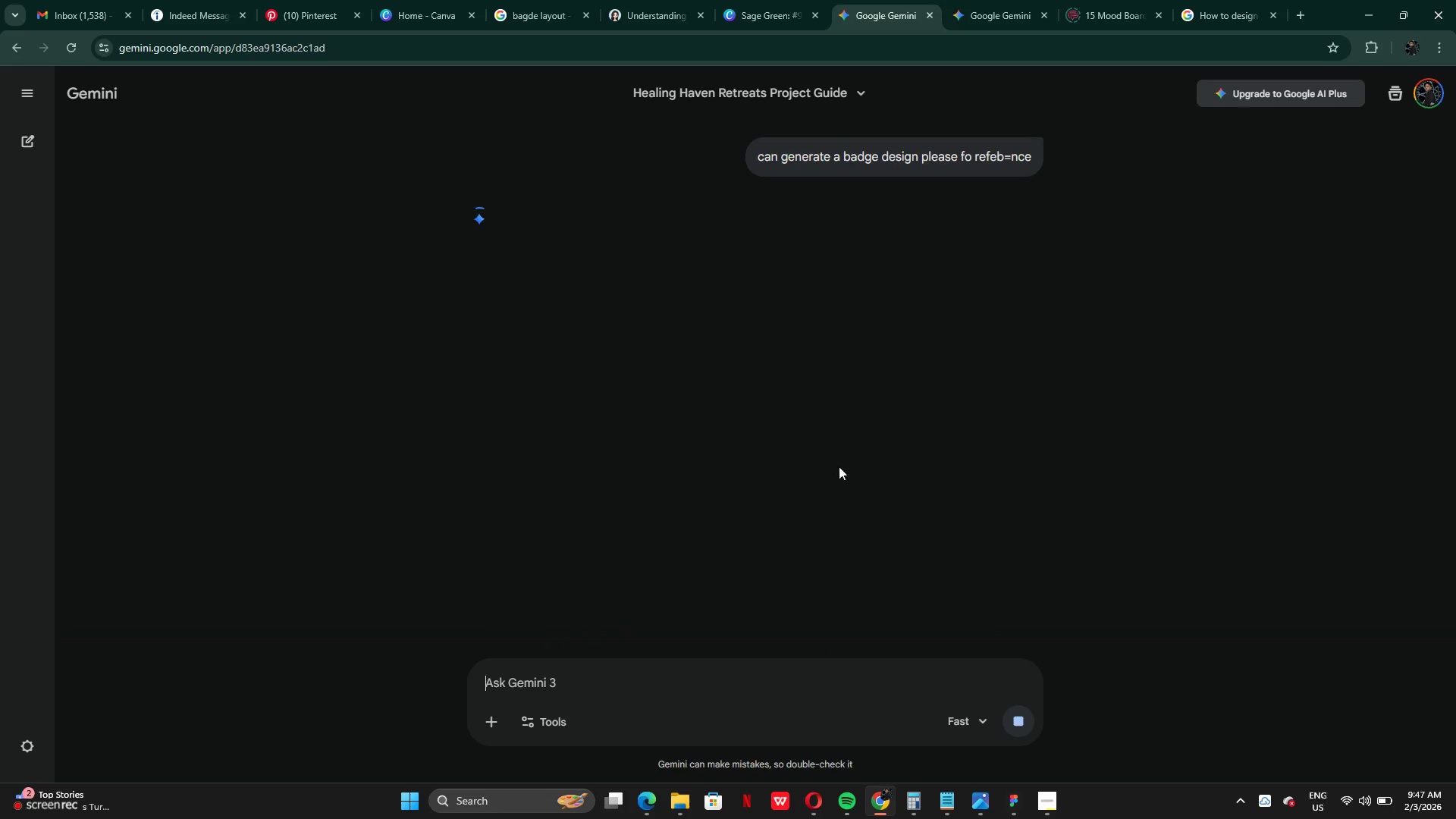 
scroll: coordinate [767, 138], scroll_direction: up, amount: 6.0
 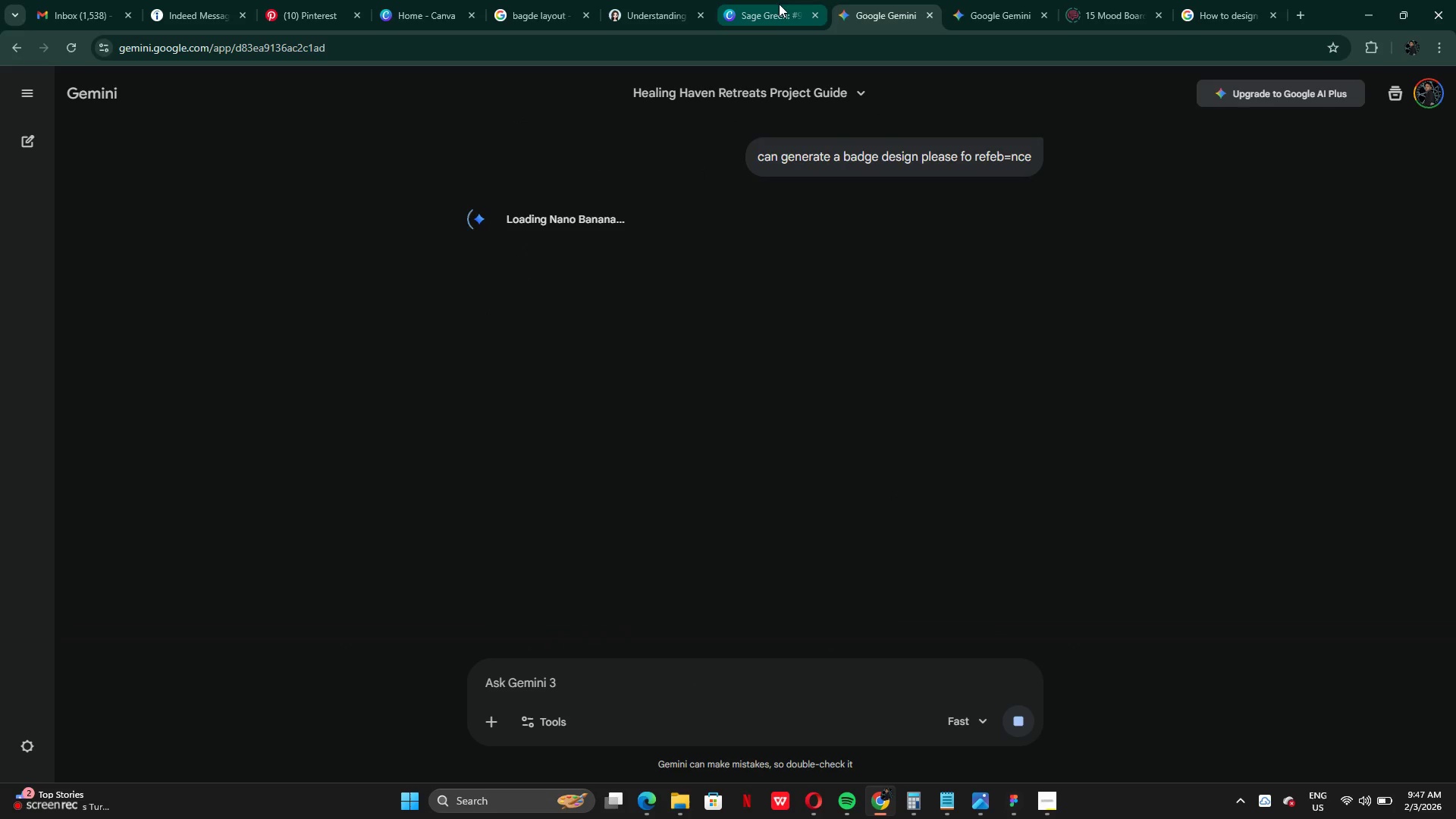 
left_click([771, 13])
 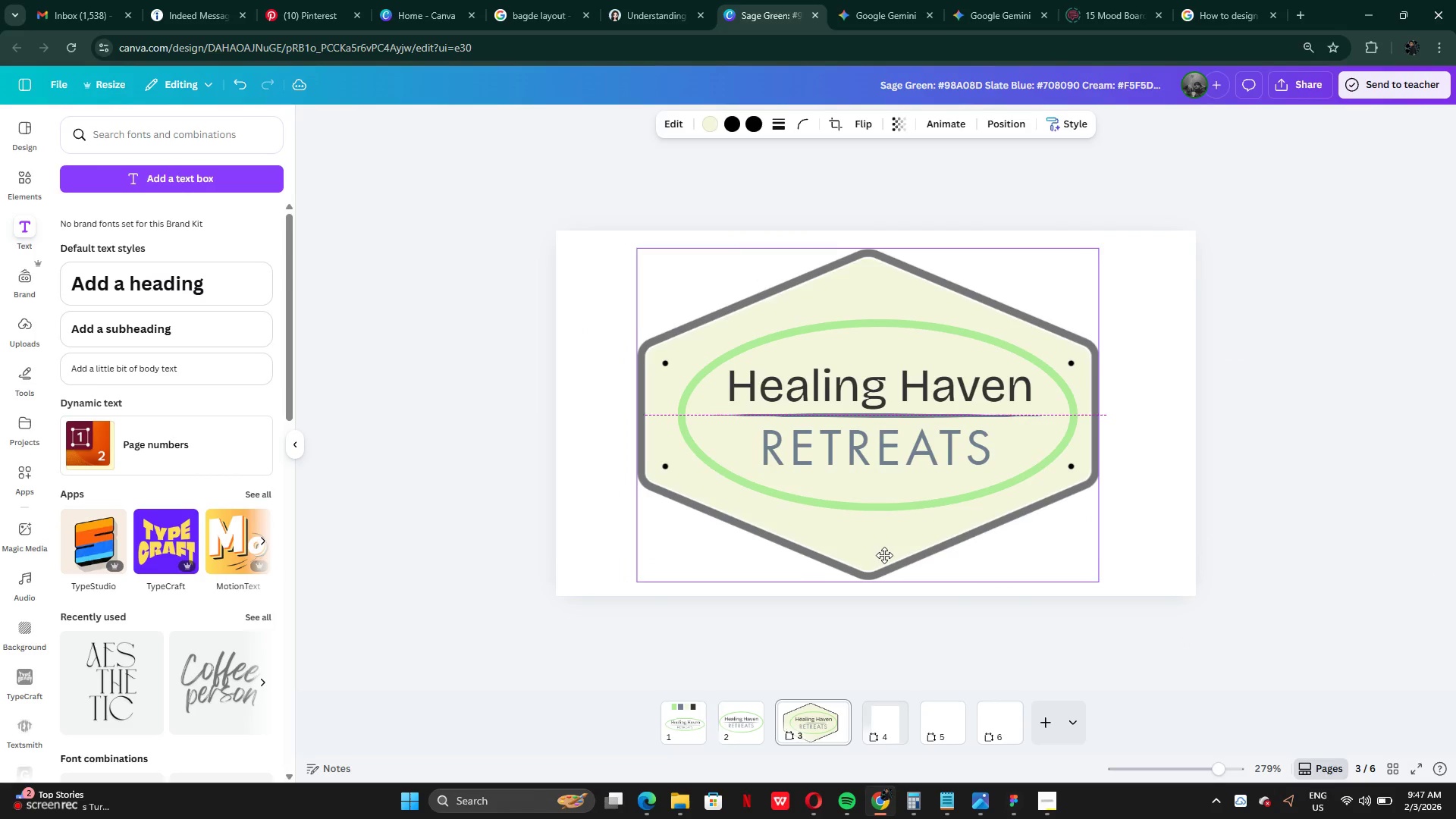 
wait(5.97)
 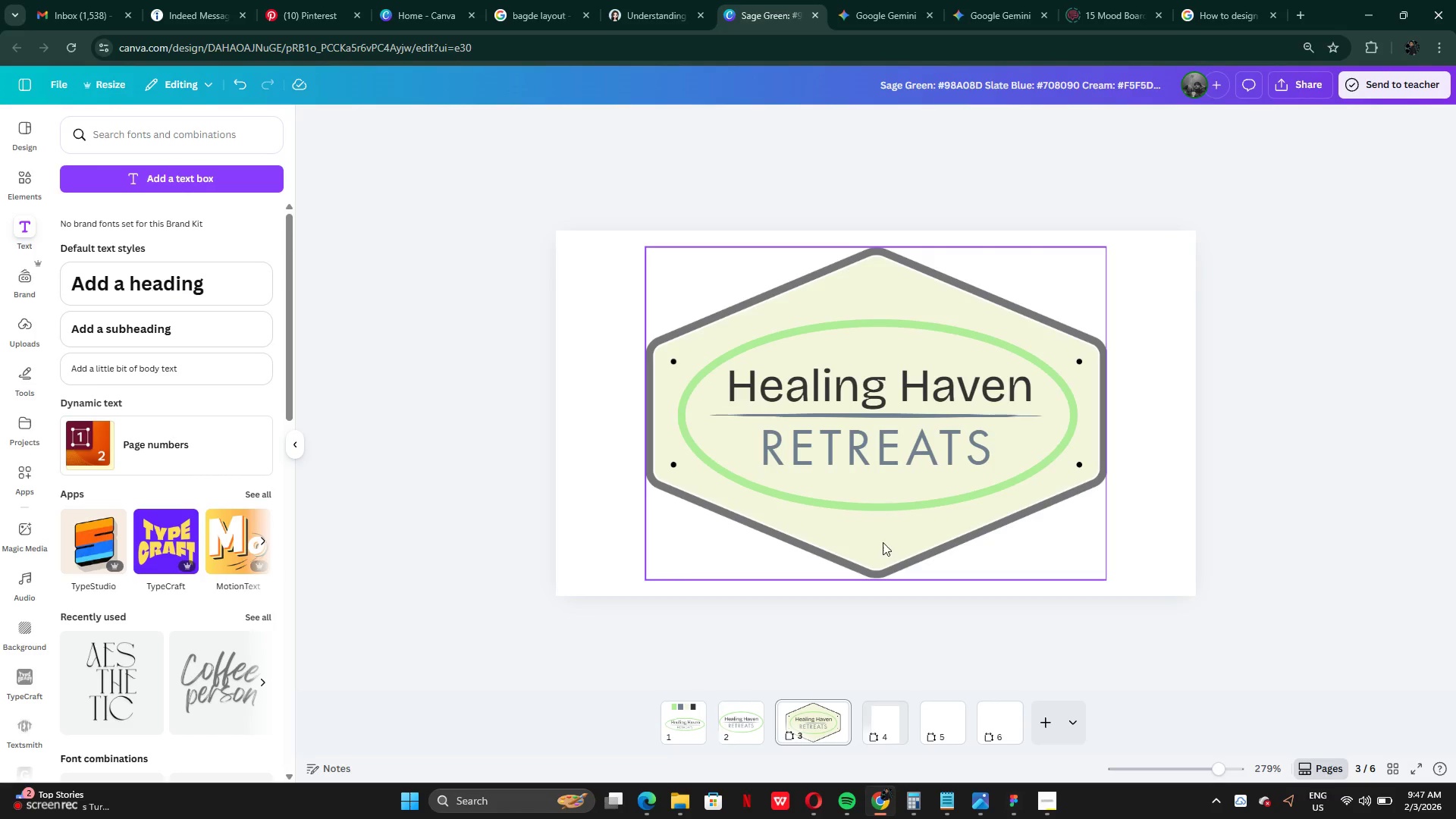 
left_click([890, 11])
 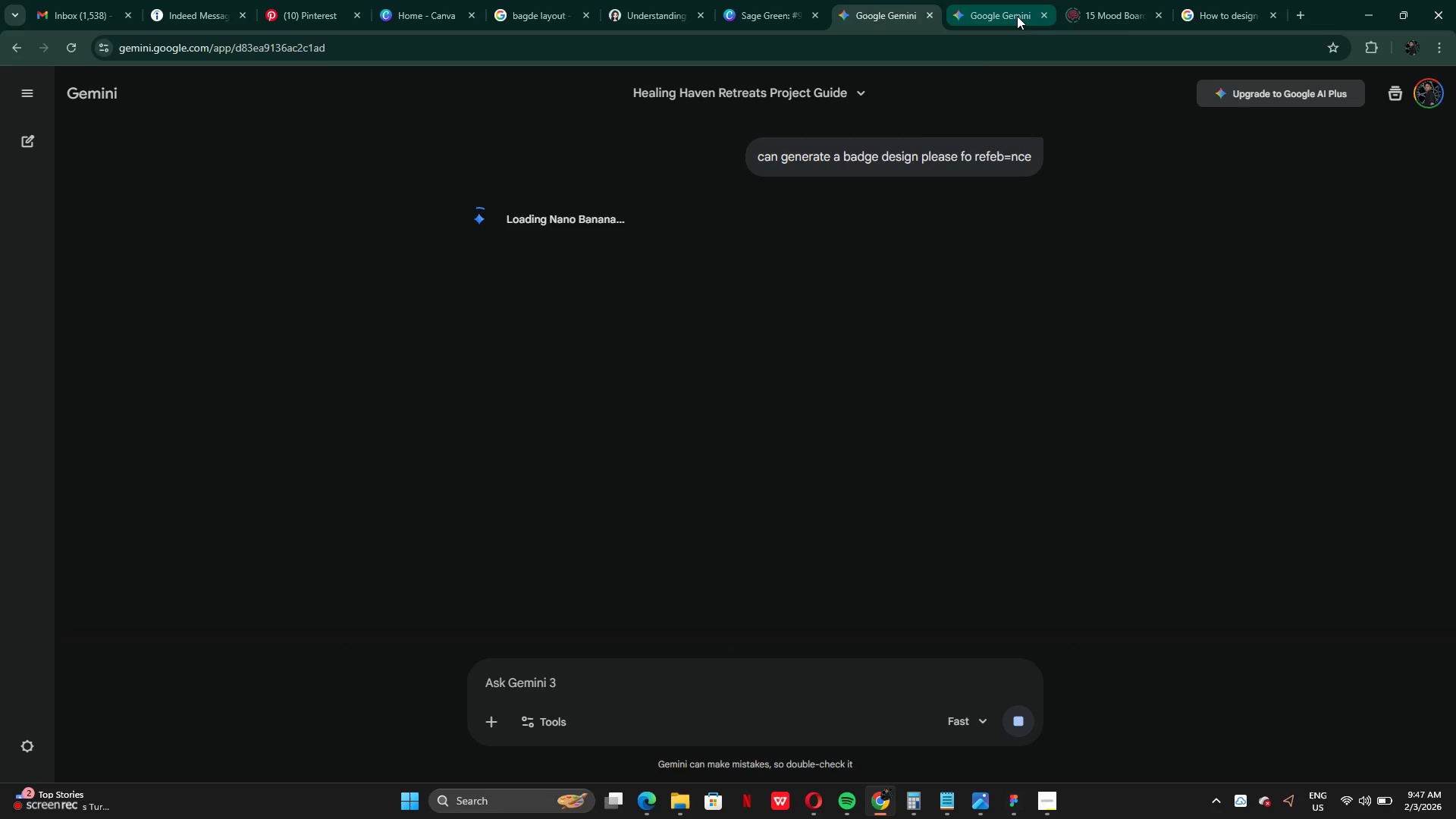 
left_click([1017, 14])
 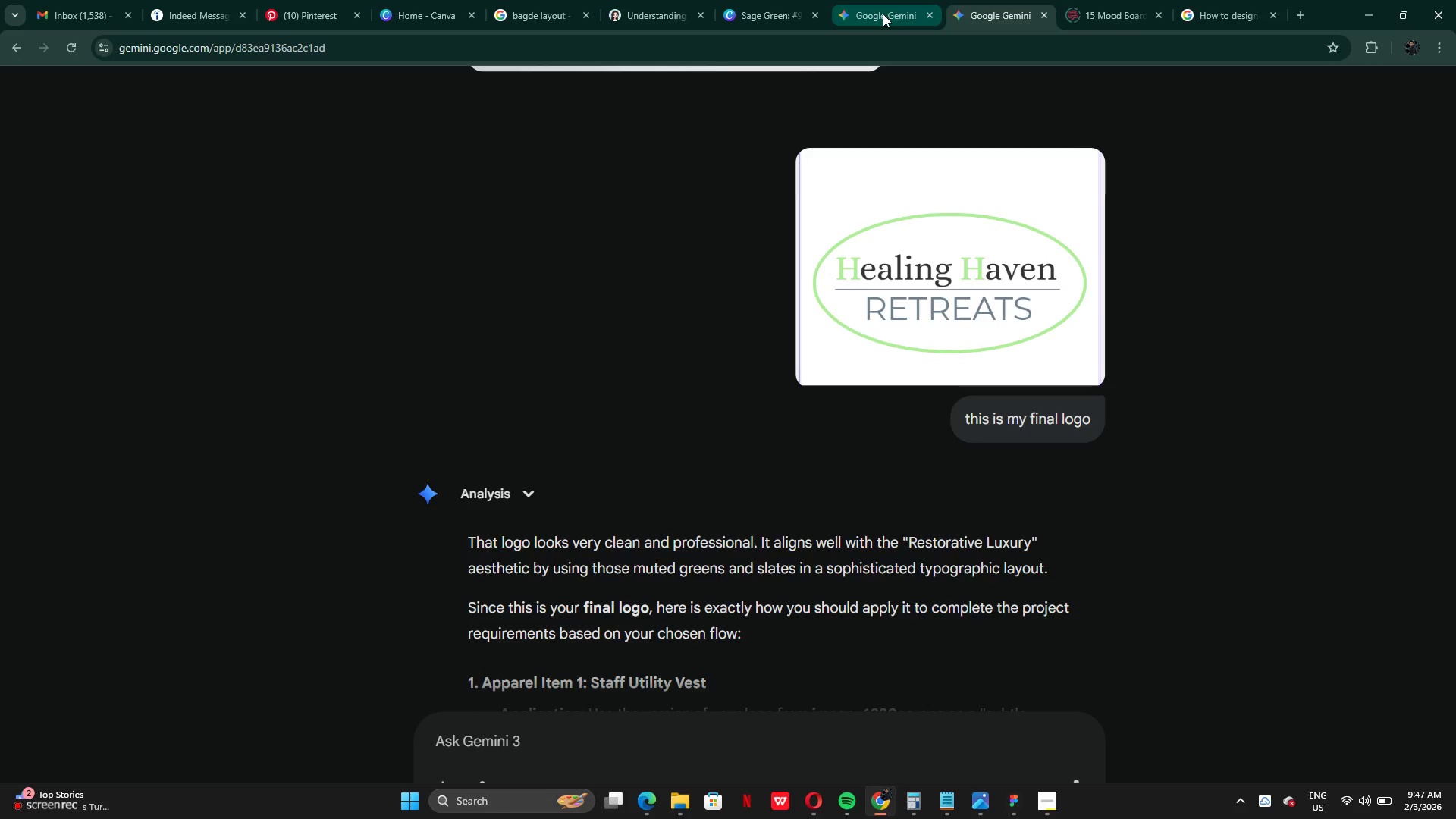 
left_click([883, 14])
 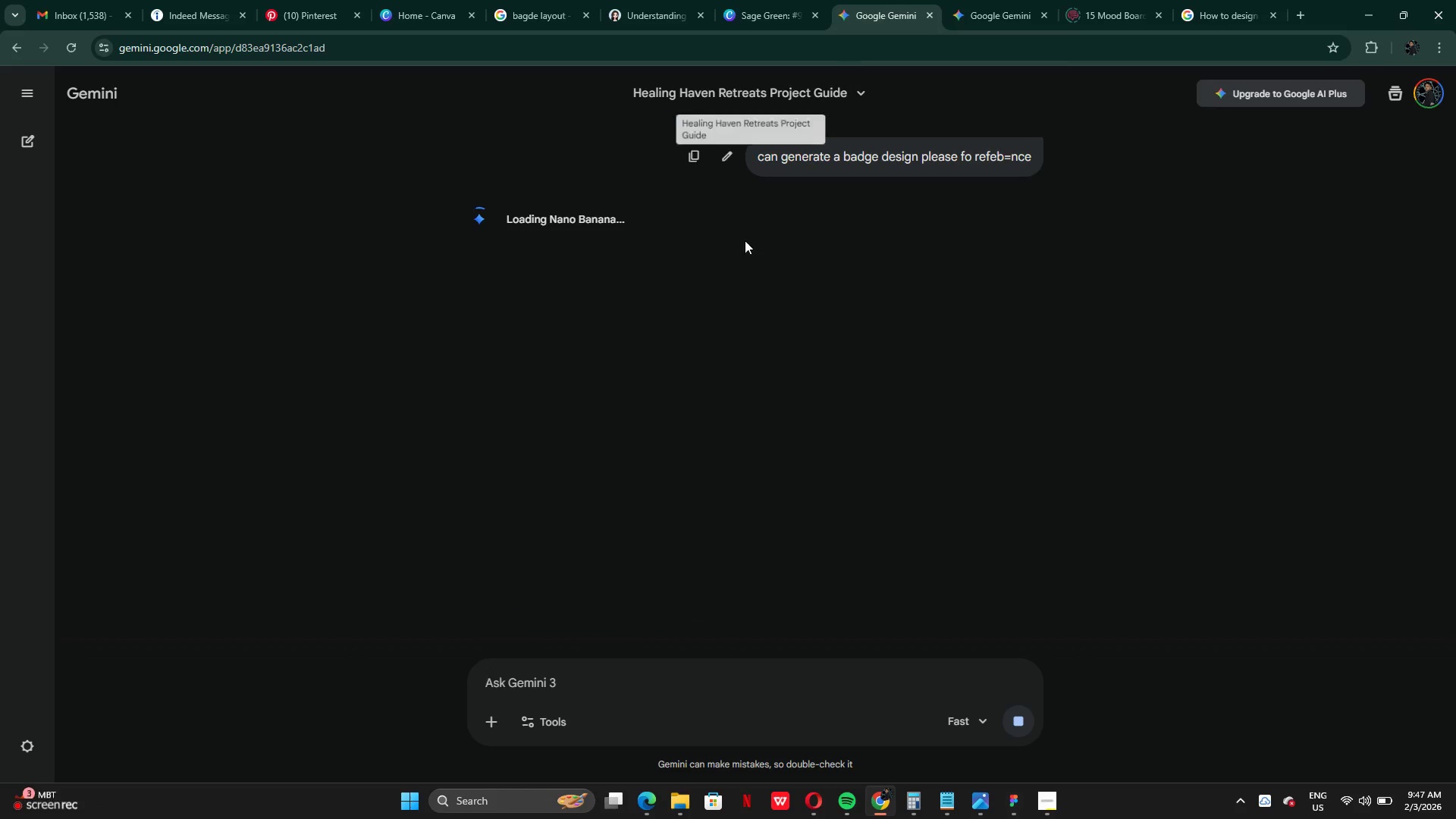 
scroll: coordinate [742, 291], scroll_direction: down, amount: 3.0
 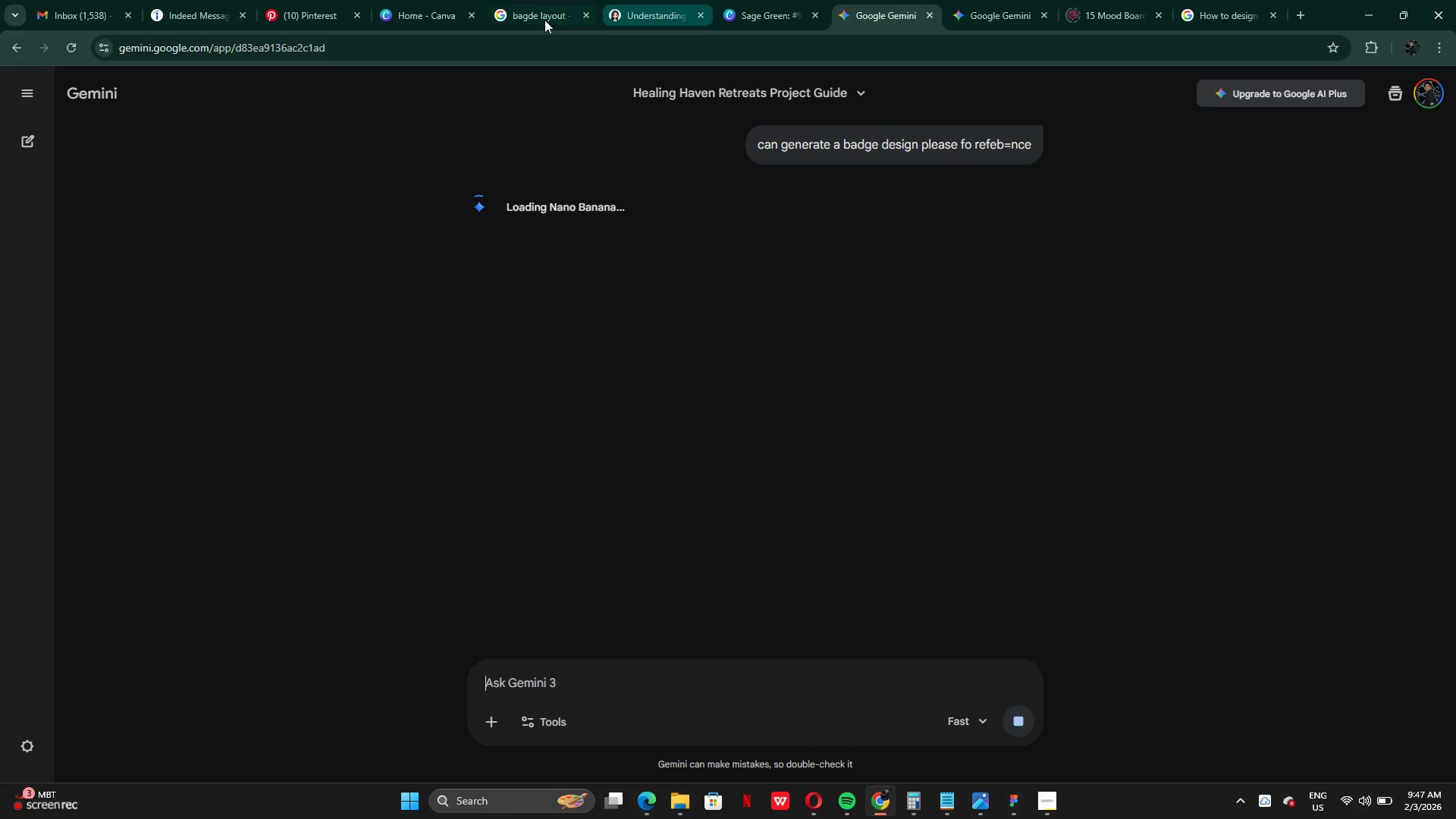 
left_click([543, 20])
 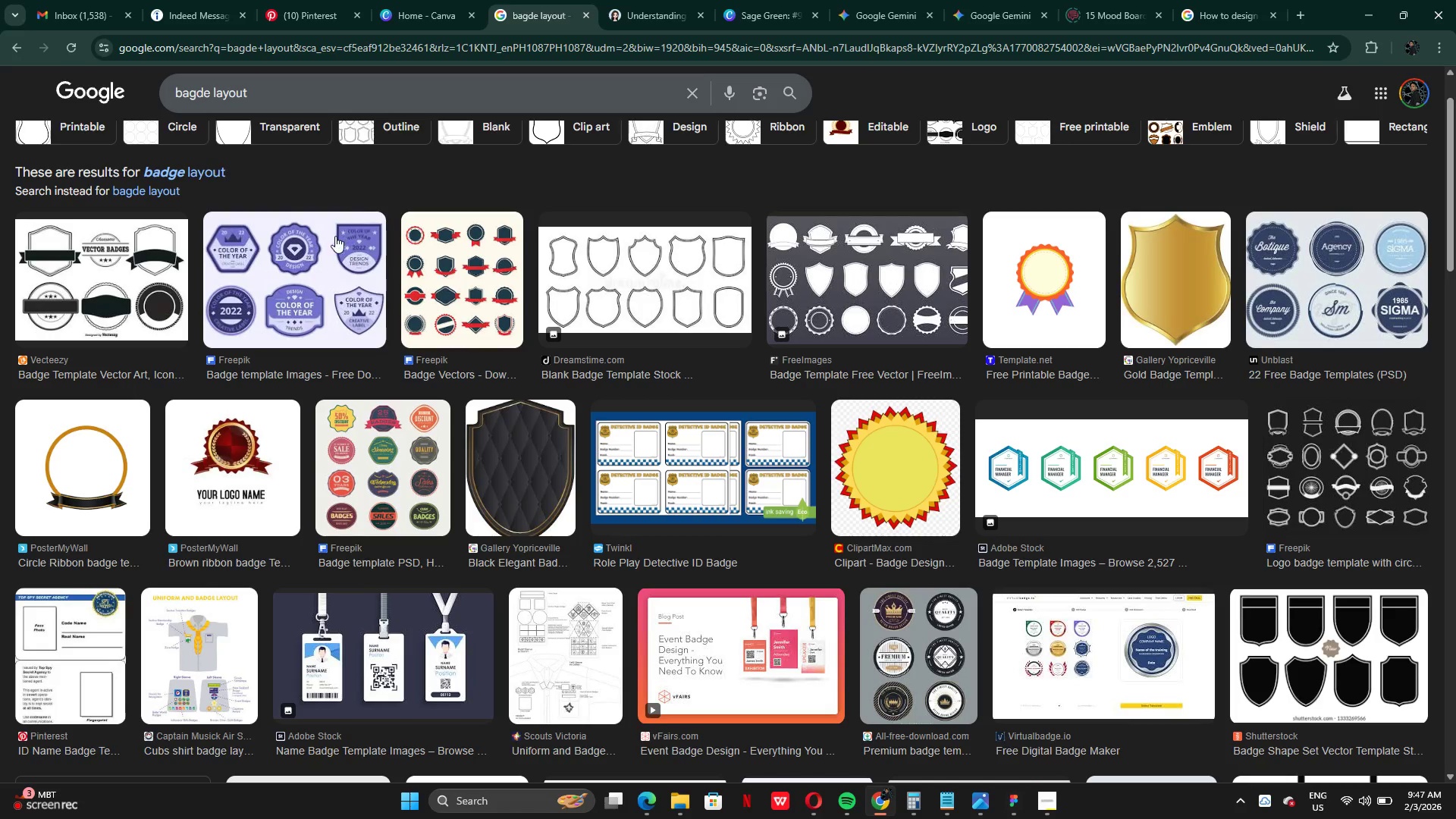 
scroll: coordinate [337, 280], scroll_direction: up, amount: 3.0
 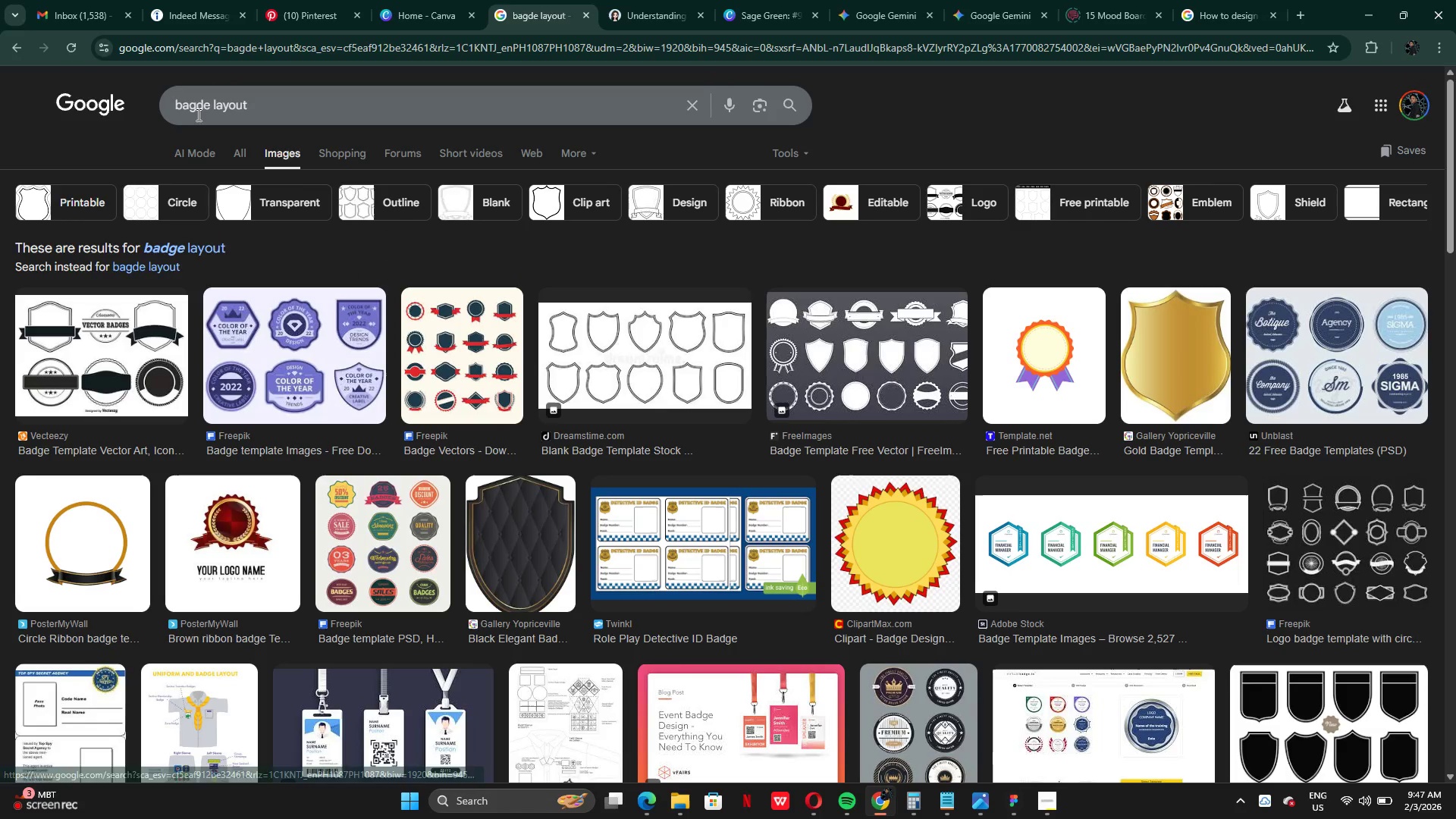 
mouse_move([281, 117])
 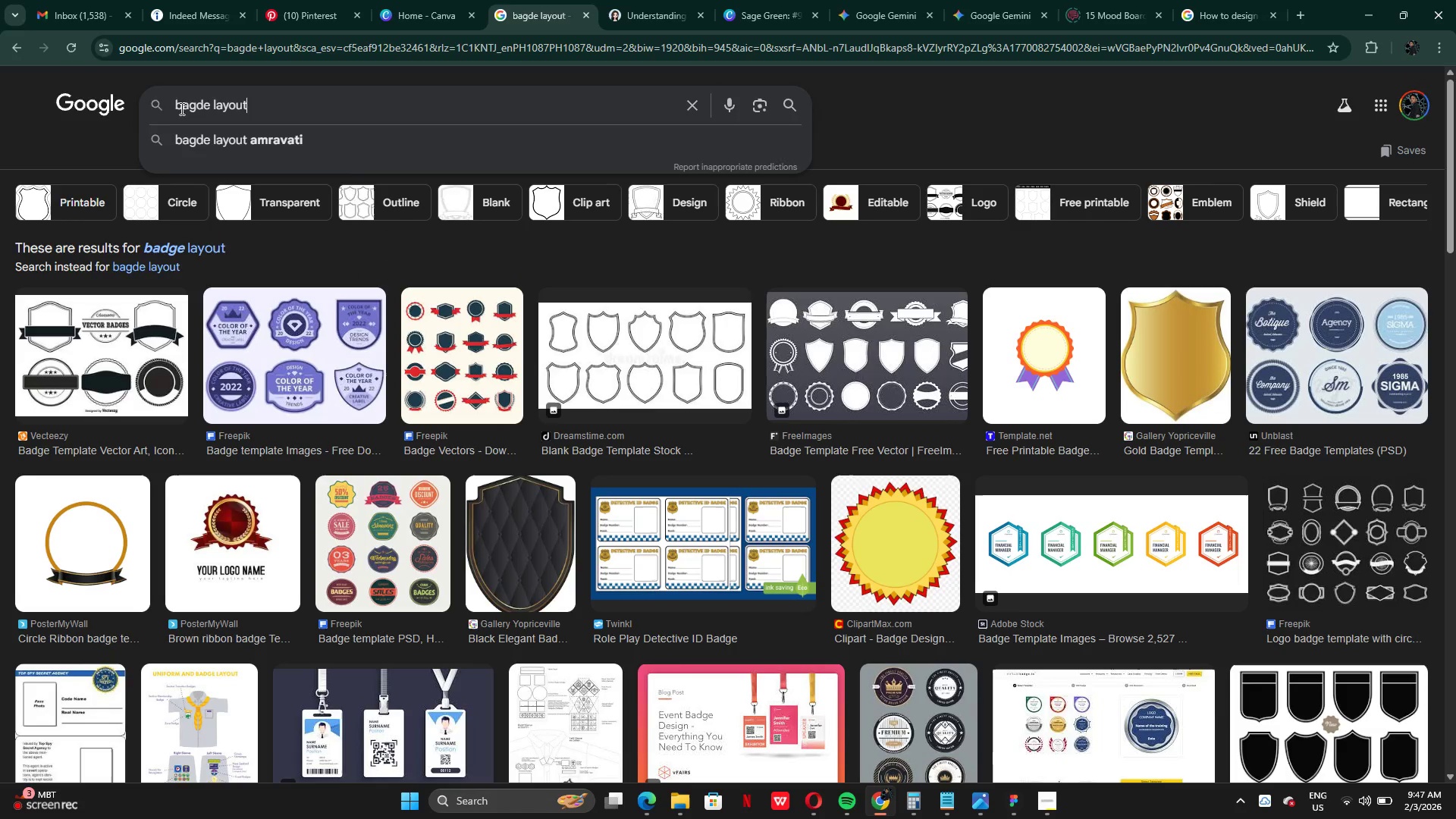 
left_click([177, 108])
 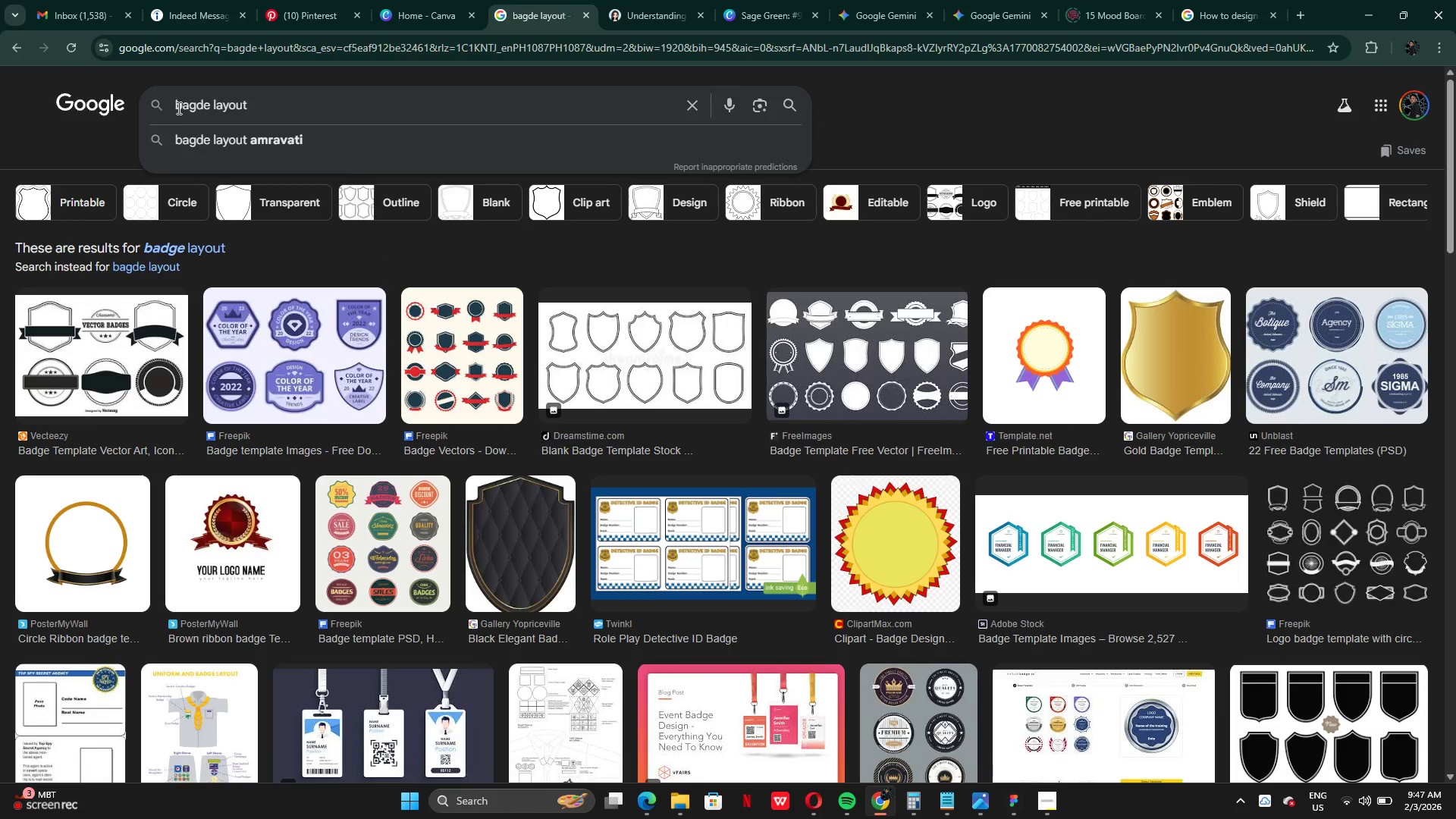 
type(name )
 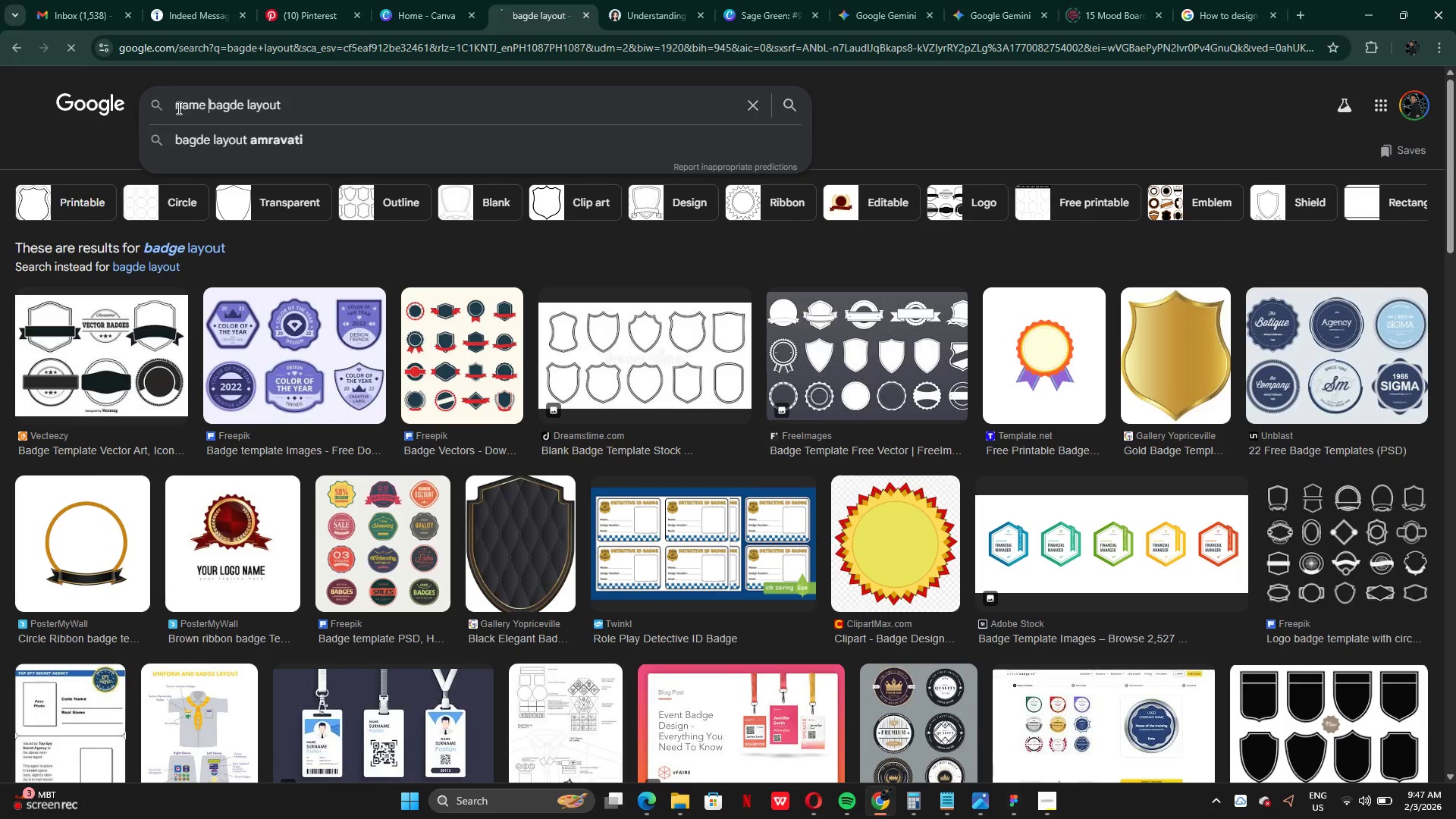 
key(Enter)
 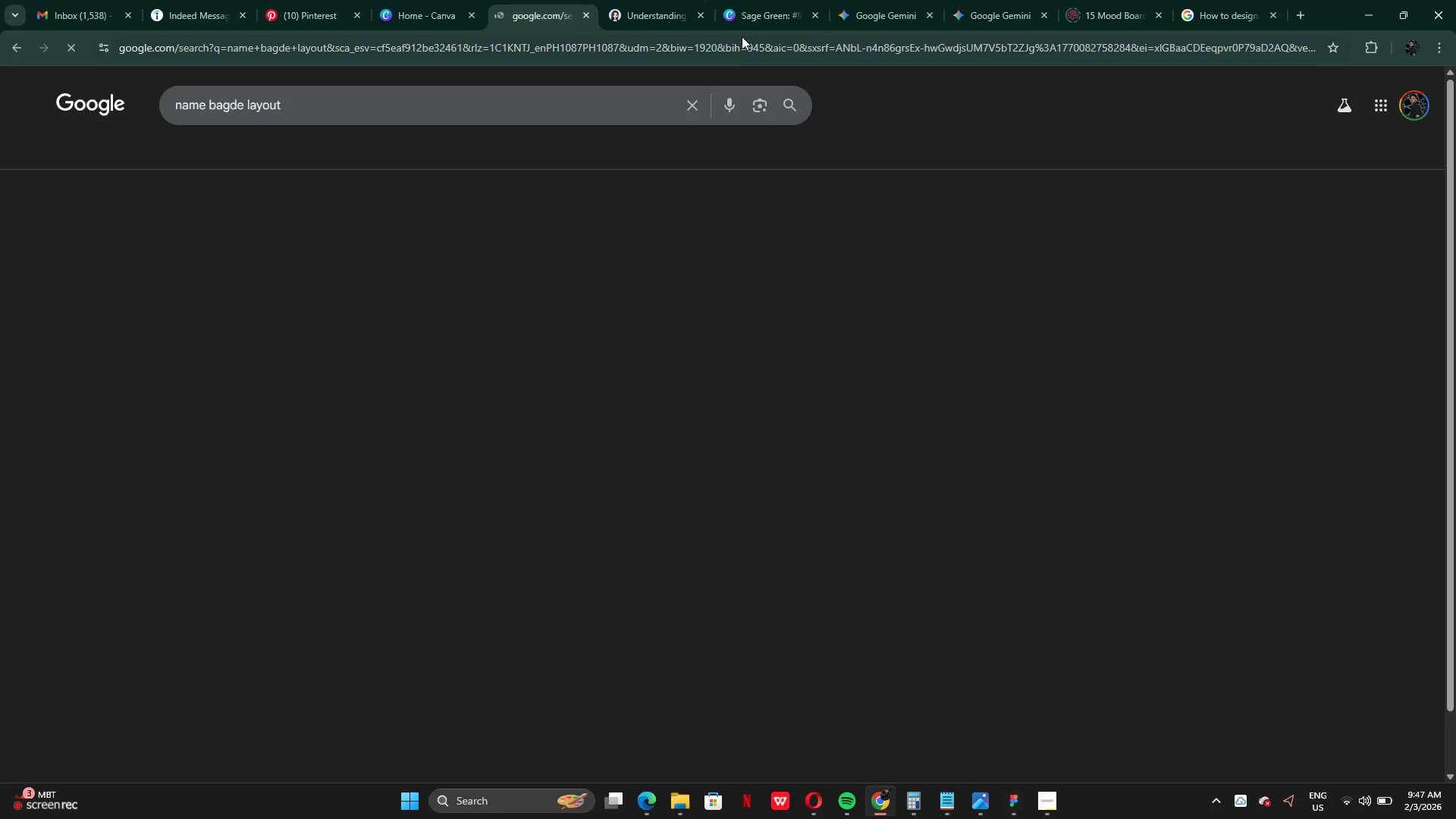 
mouse_move([513, 435])
 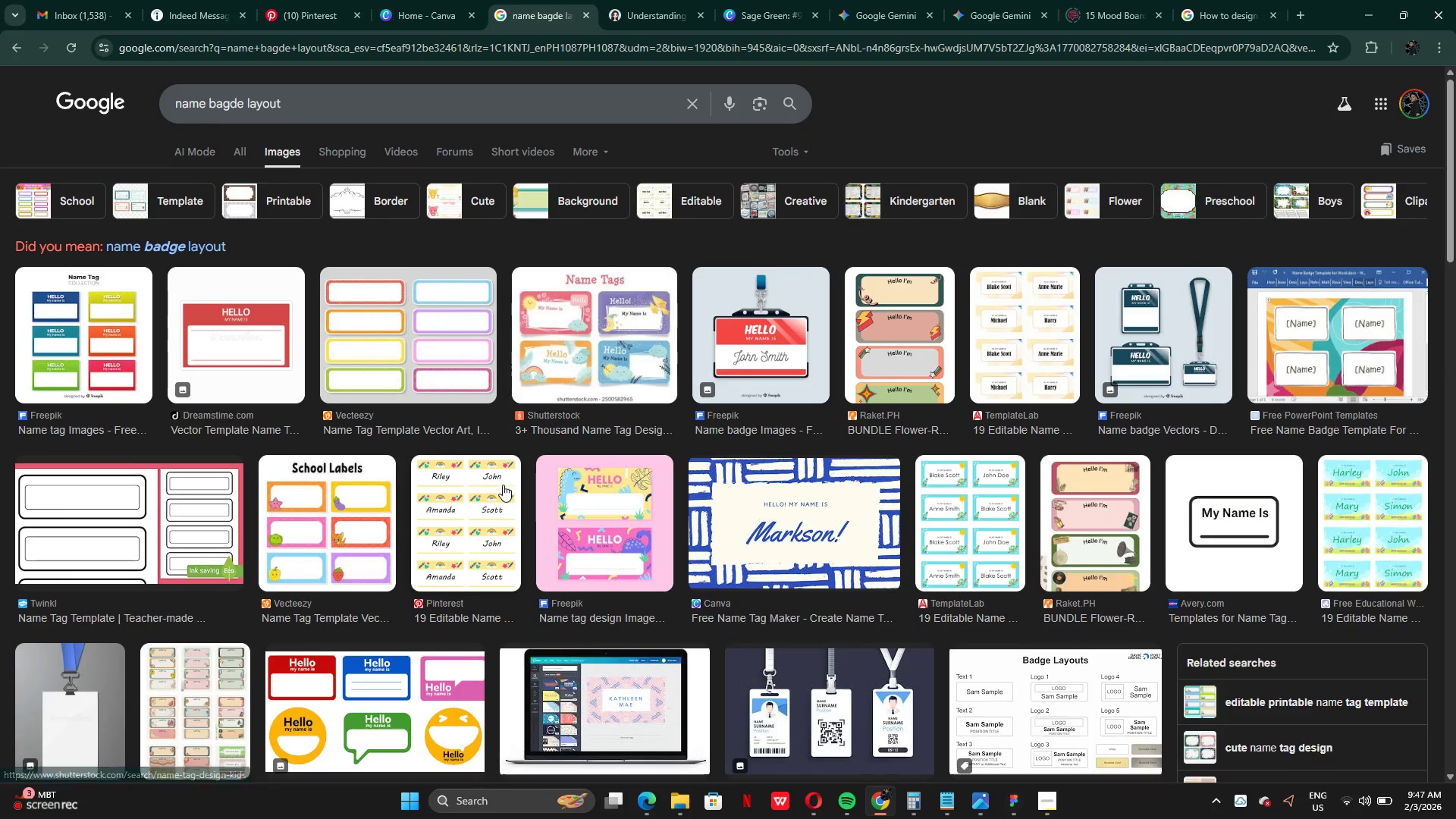 
scroll: coordinate [504, 489], scroll_direction: down, amount: 8.0
 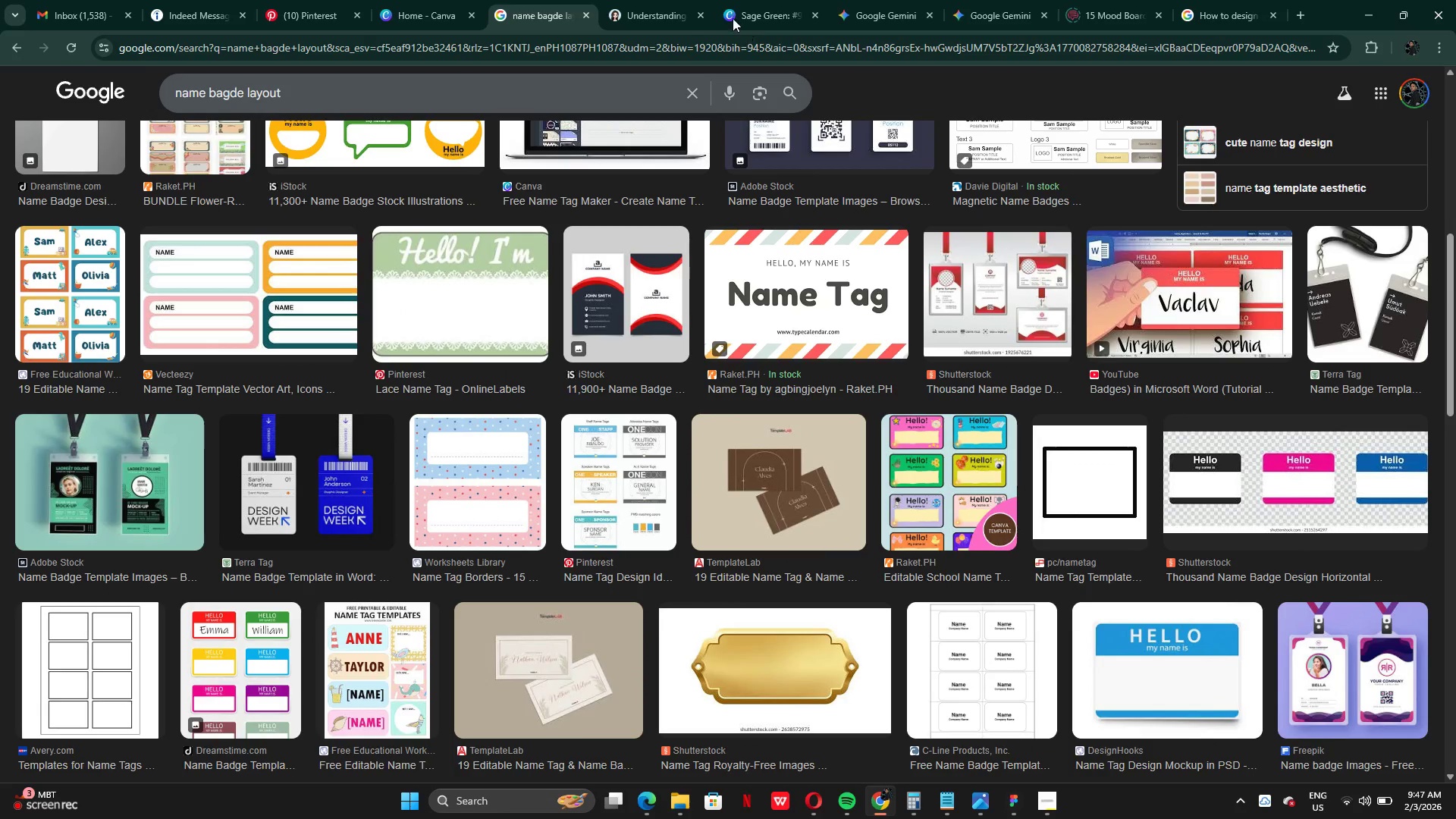 
left_click([874, 17])
 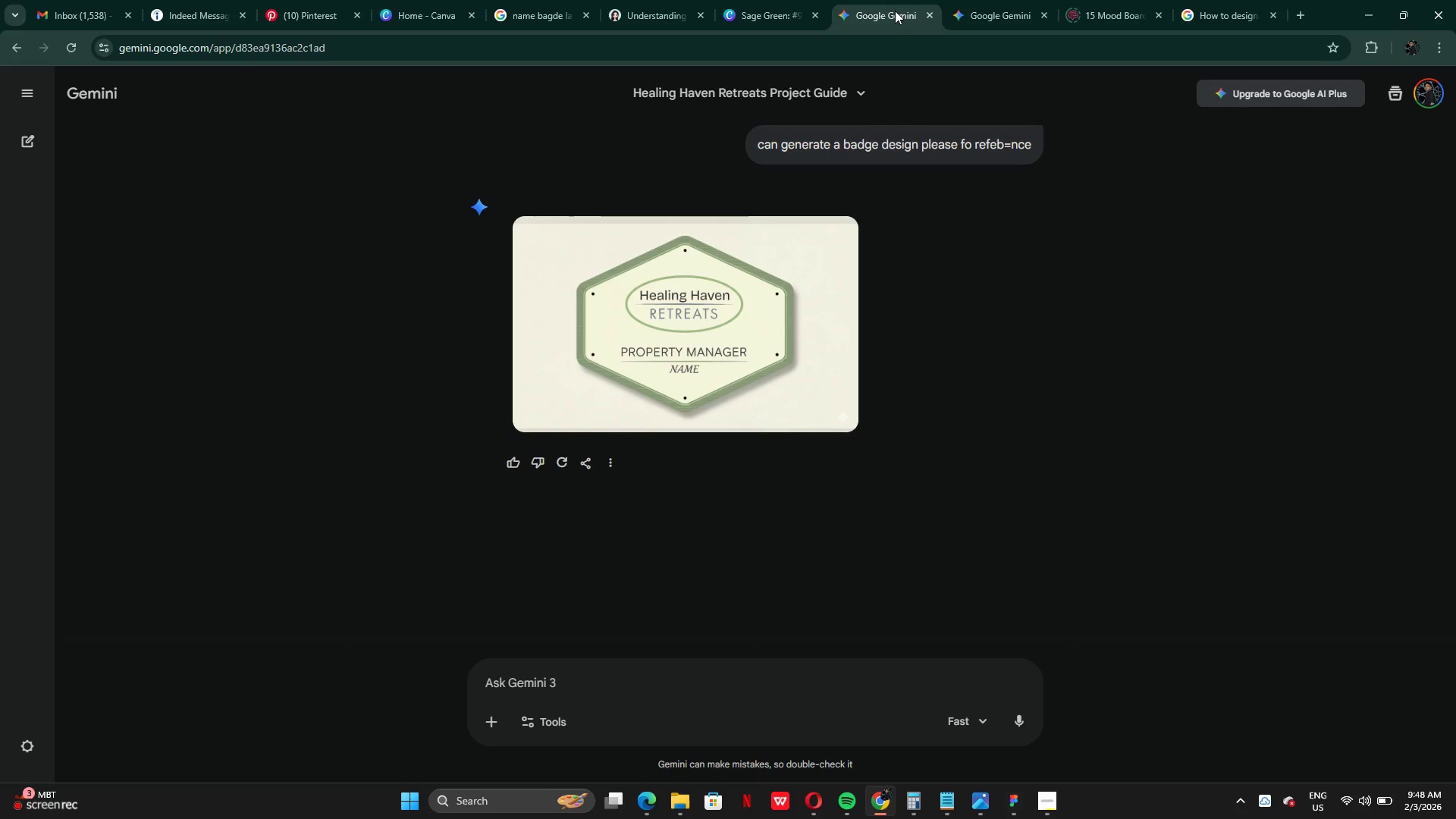 
left_click([895, 11])
 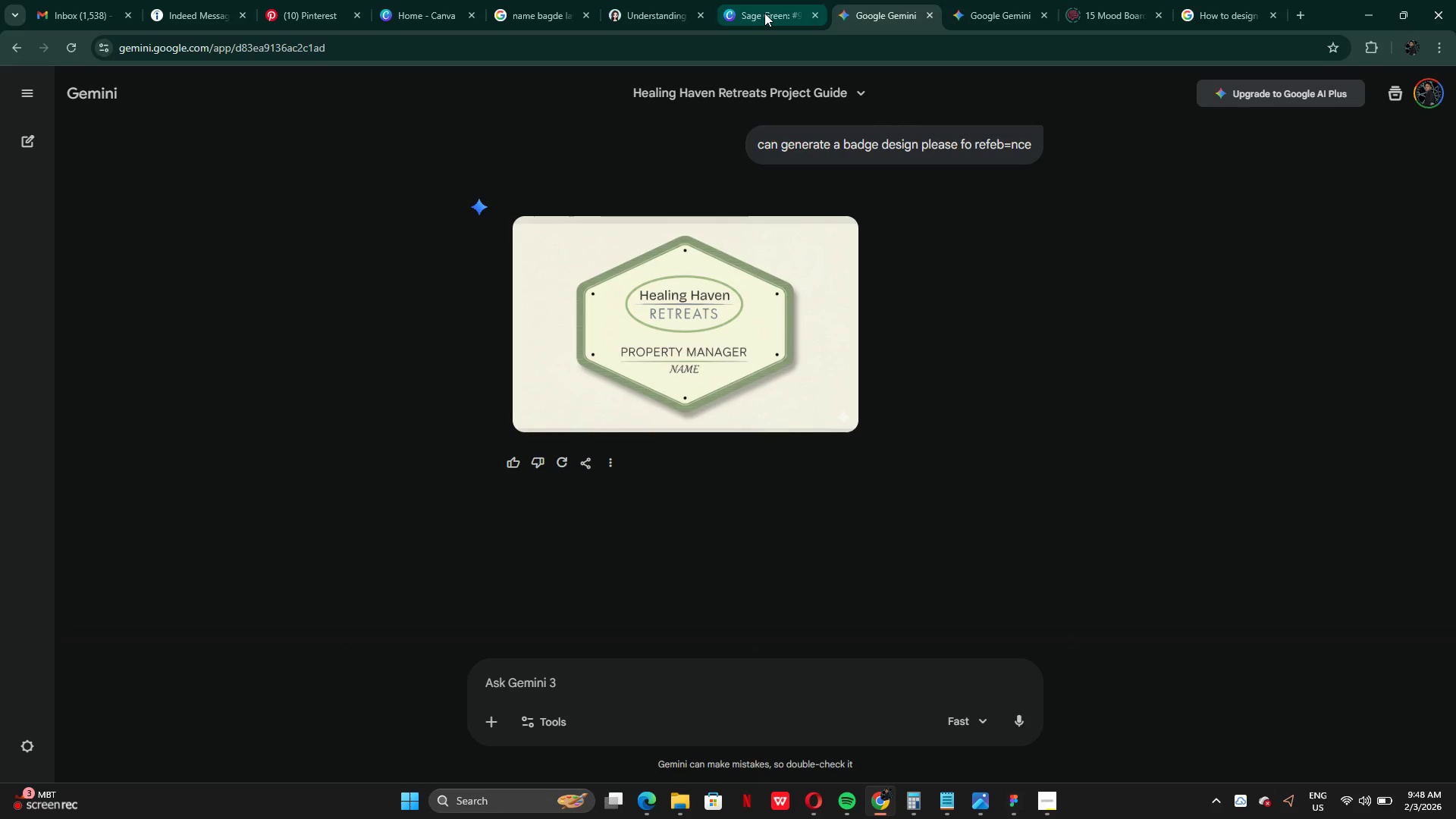 
left_click([764, 13])
 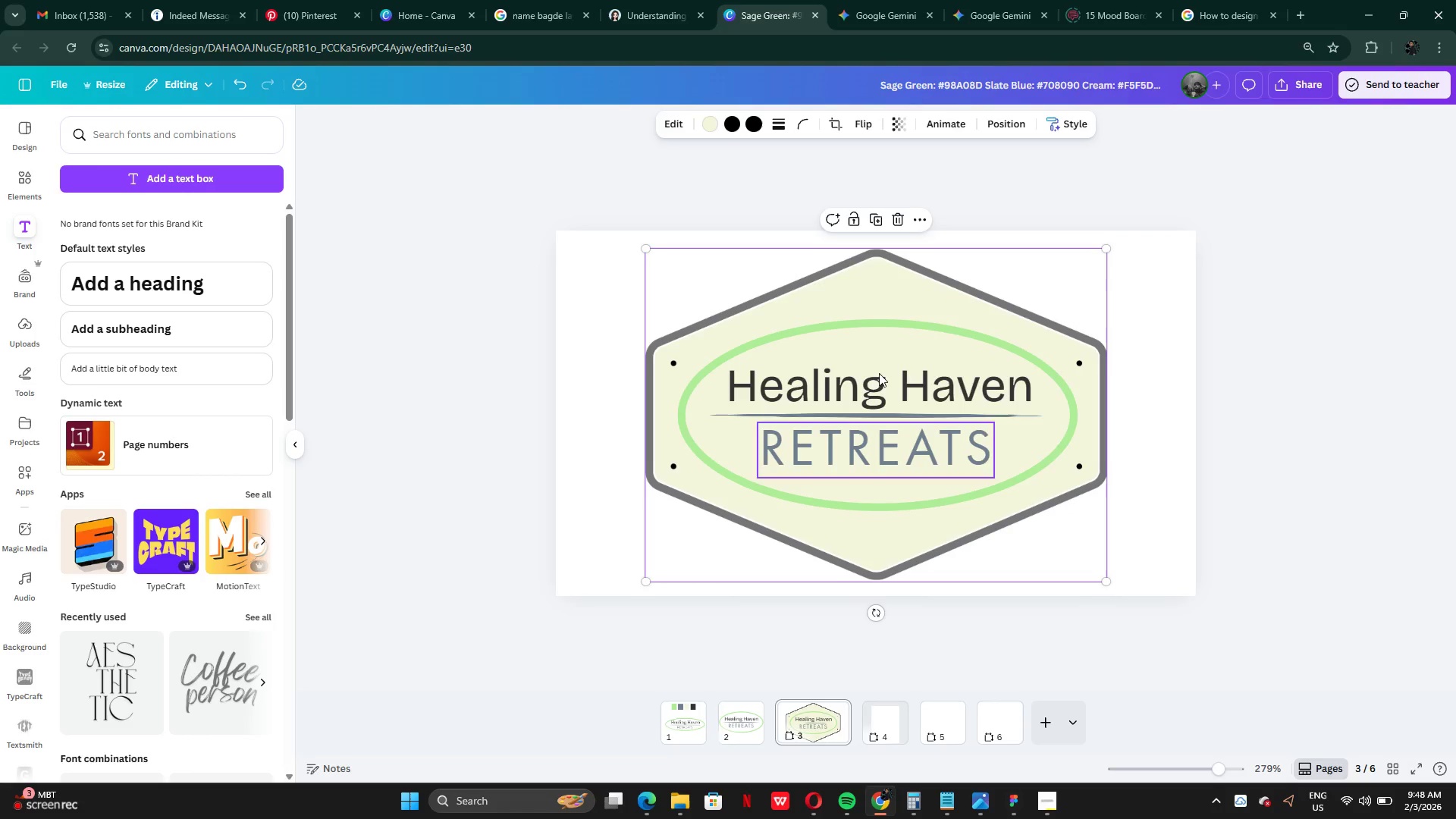 
left_click([846, 221])
 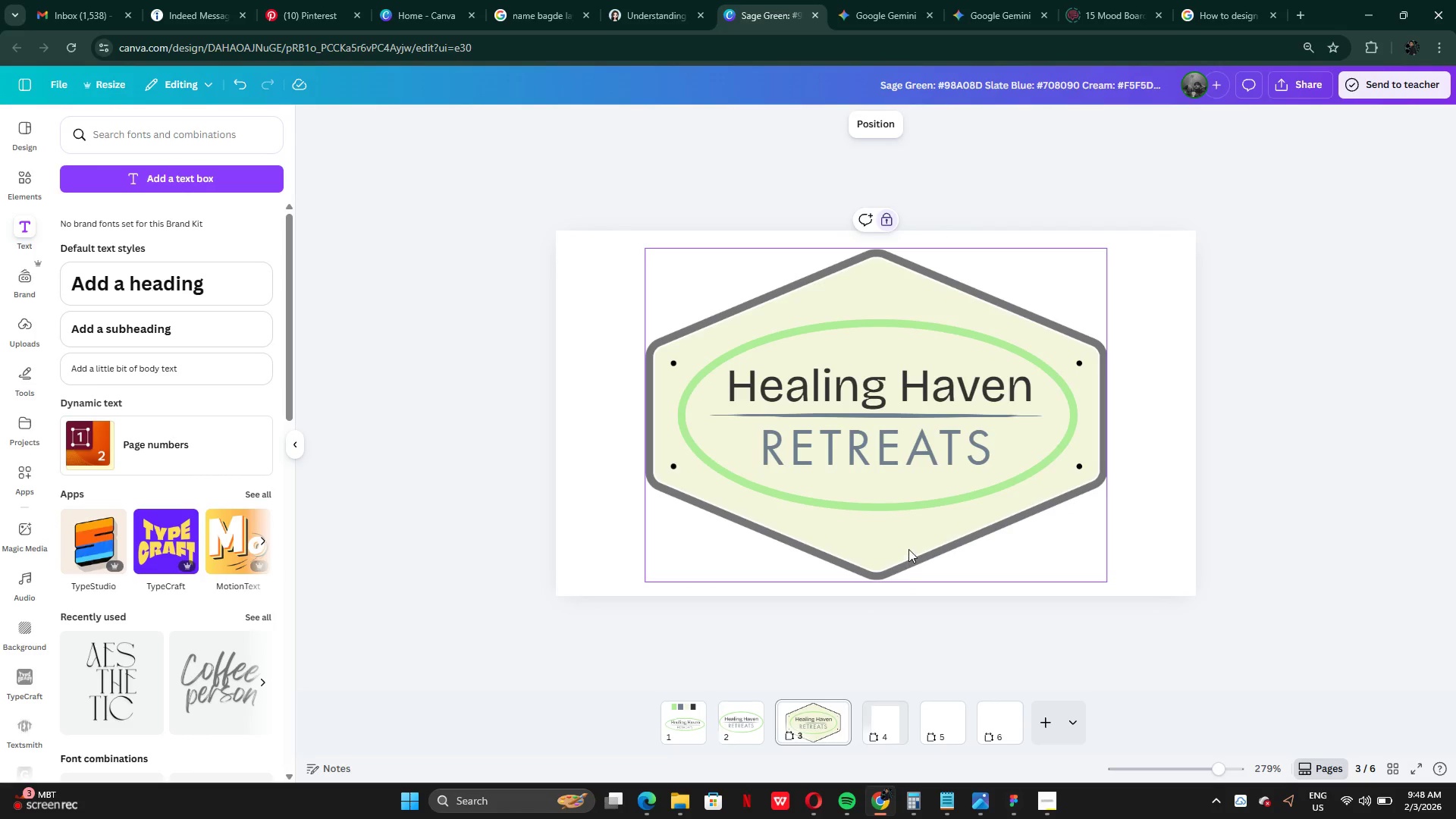 
left_click_drag(start_coordinate=[903, 535], to_coordinate=[906, 329])
 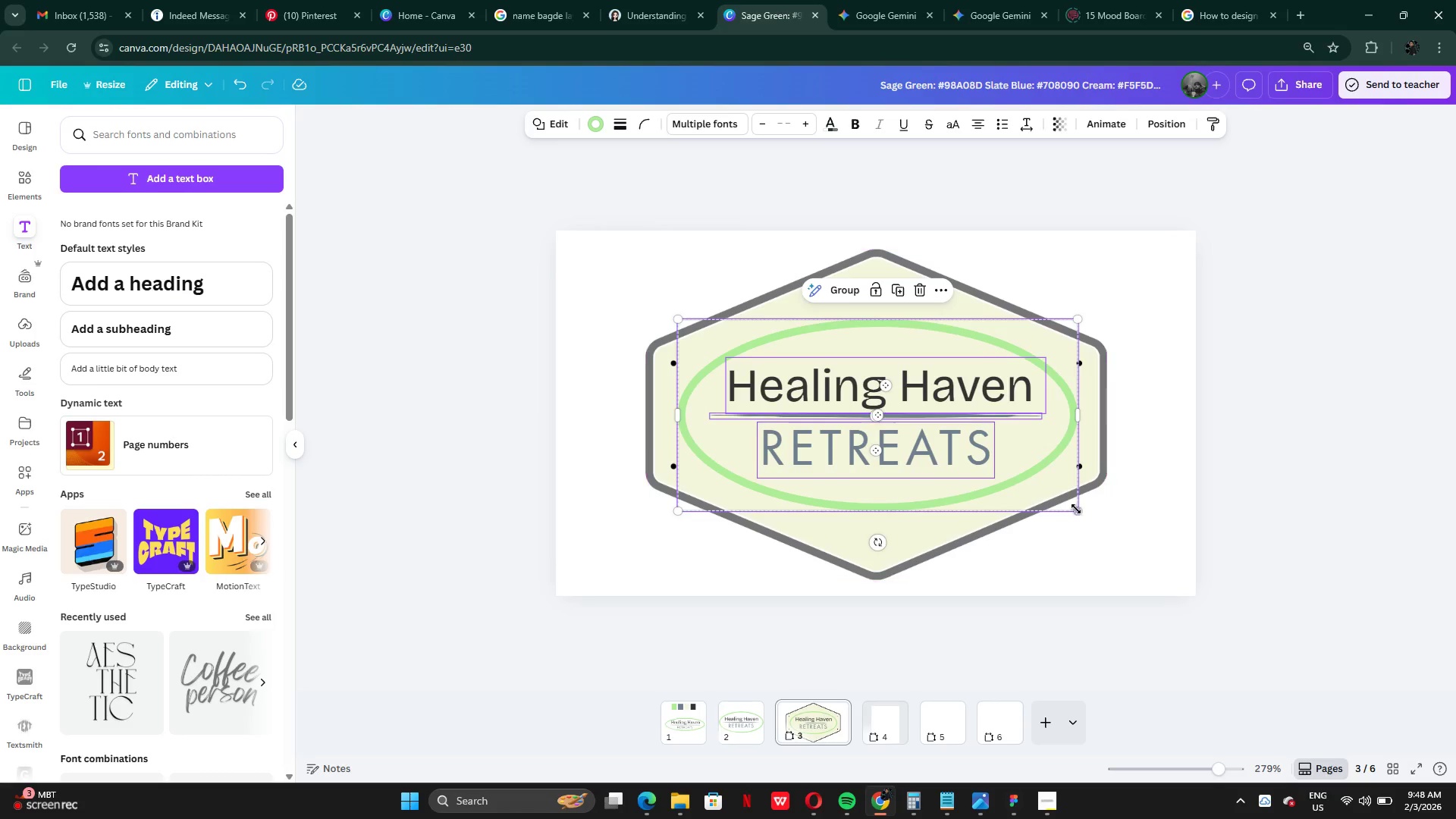 
left_click_drag(start_coordinate=[1075, 508], to_coordinate=[915, 426])
 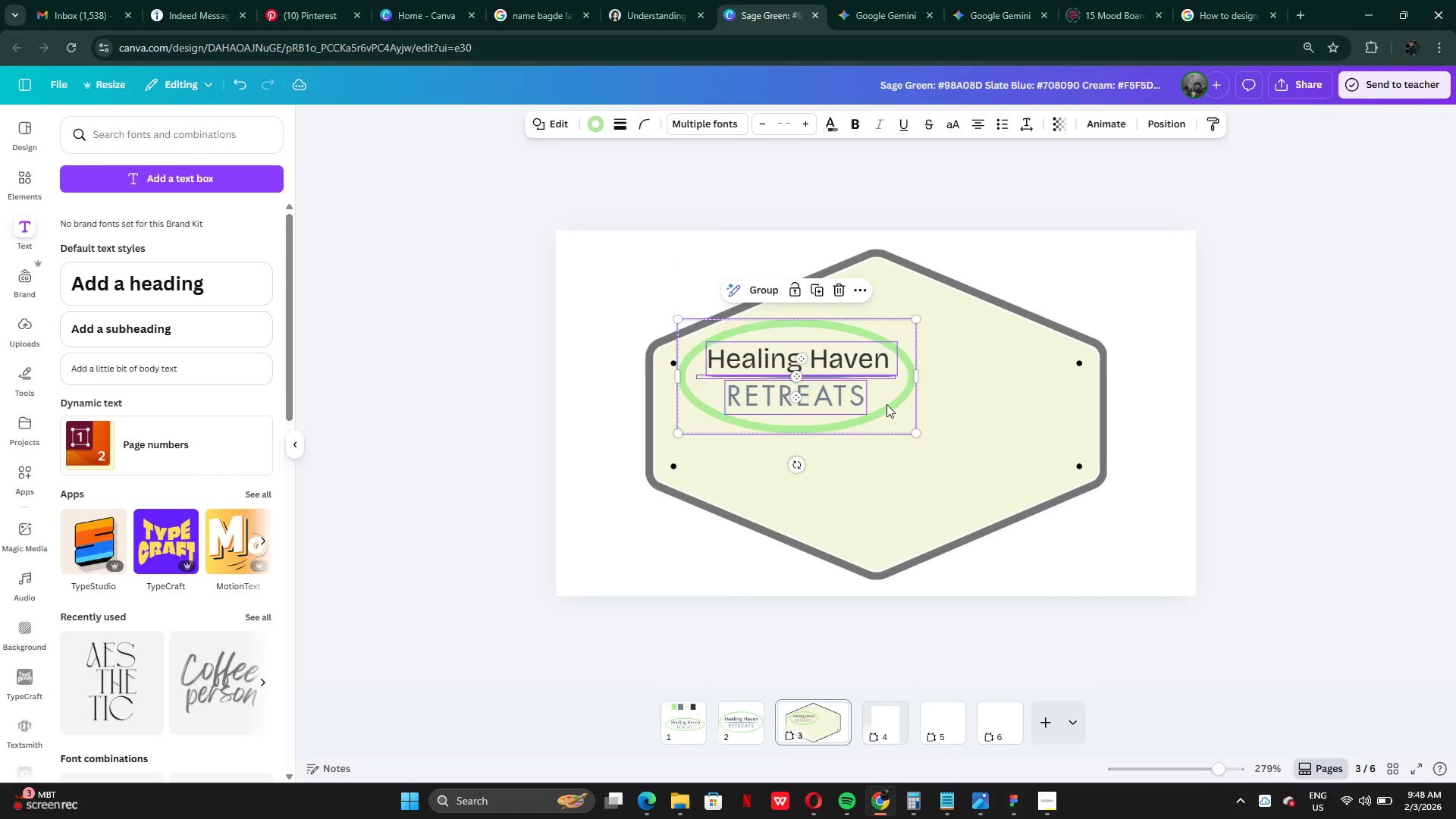 
left_click_drag(start_coordinate=[886, 404], to_coordinate=[962, 390])
 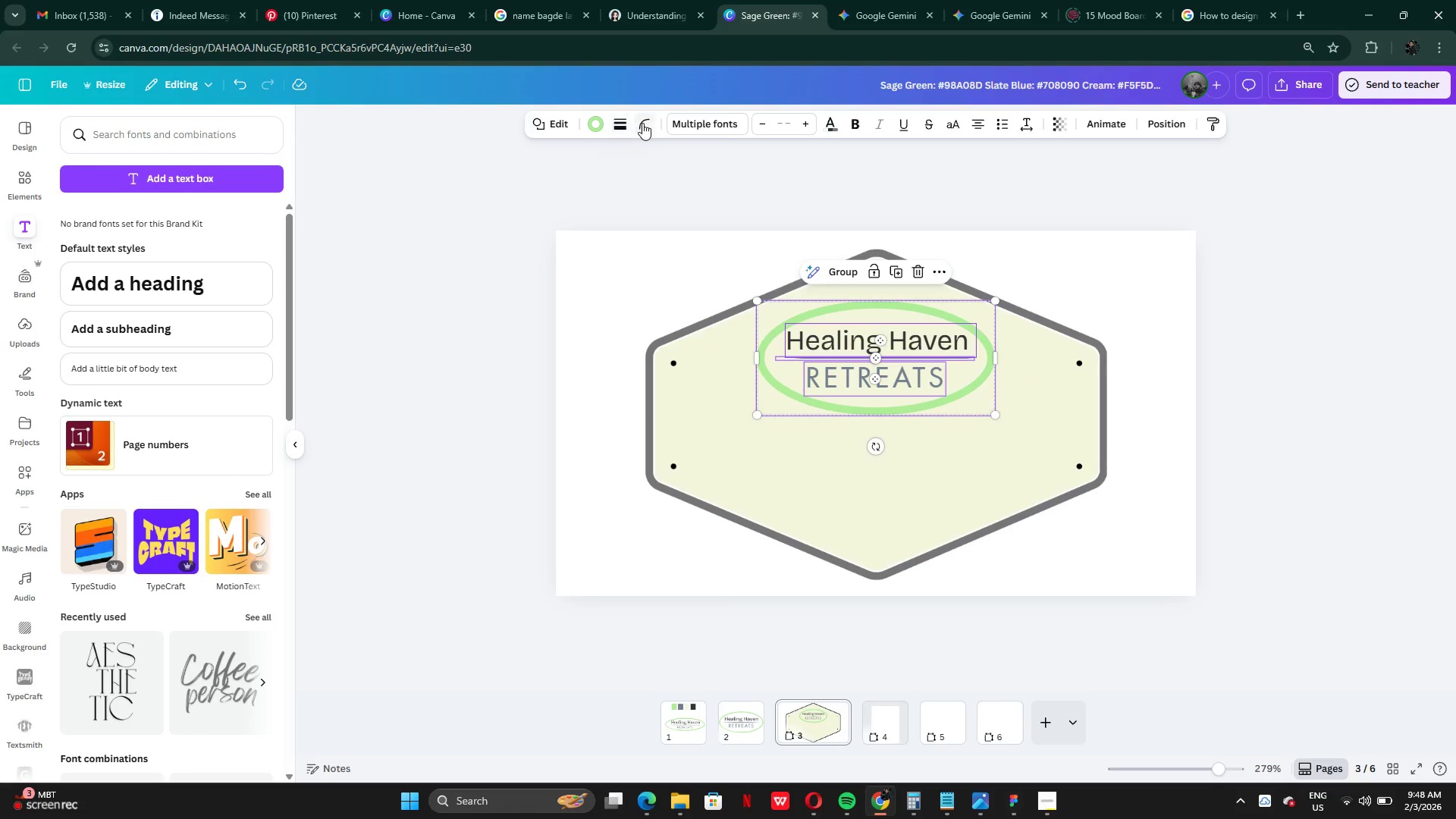 
left_click([623, 124])
 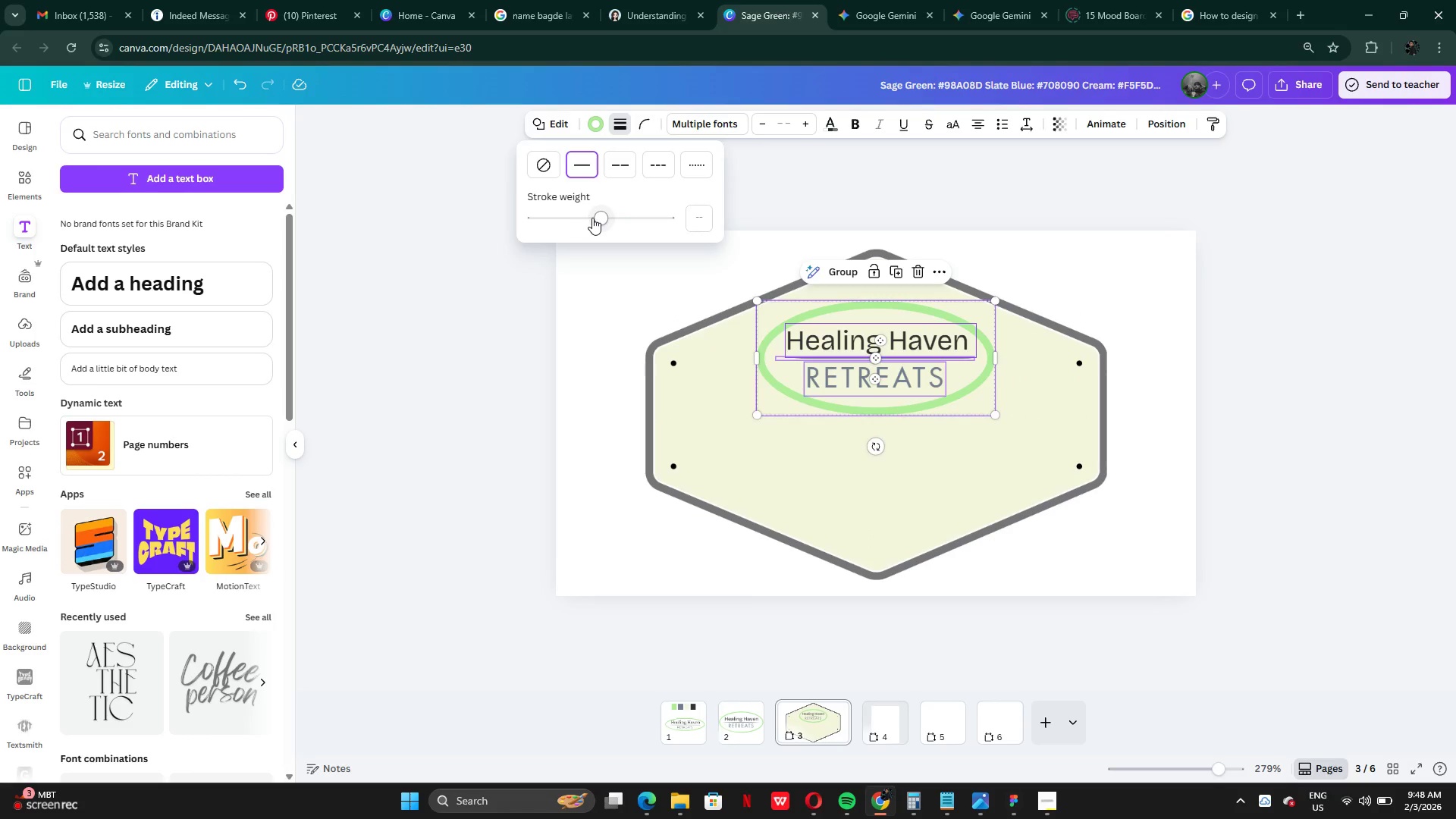 
left_click_drag(start_coordinate=[592, 218], to_coordinate=[536, 219])
 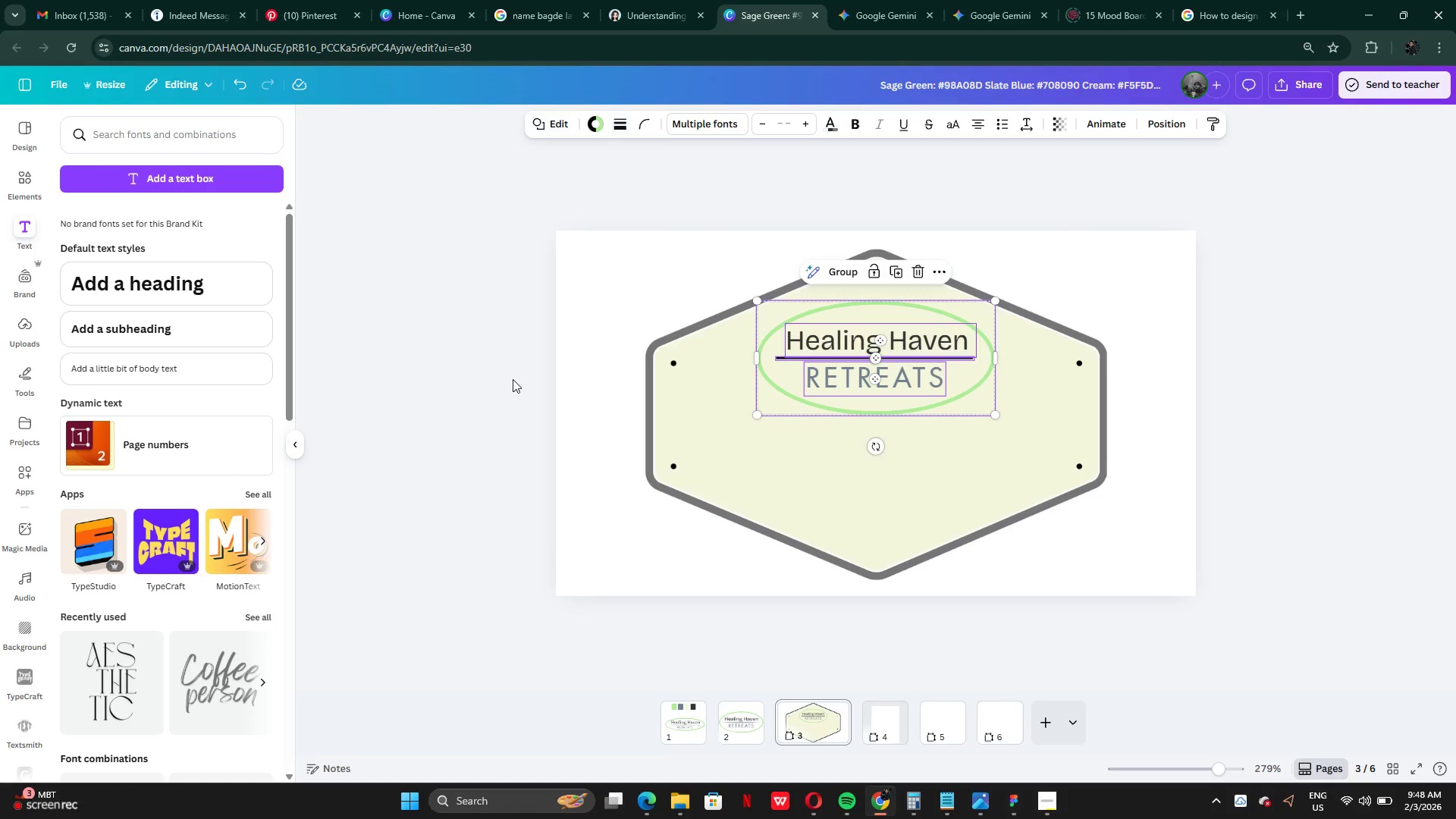 
double_click([513, 379])
 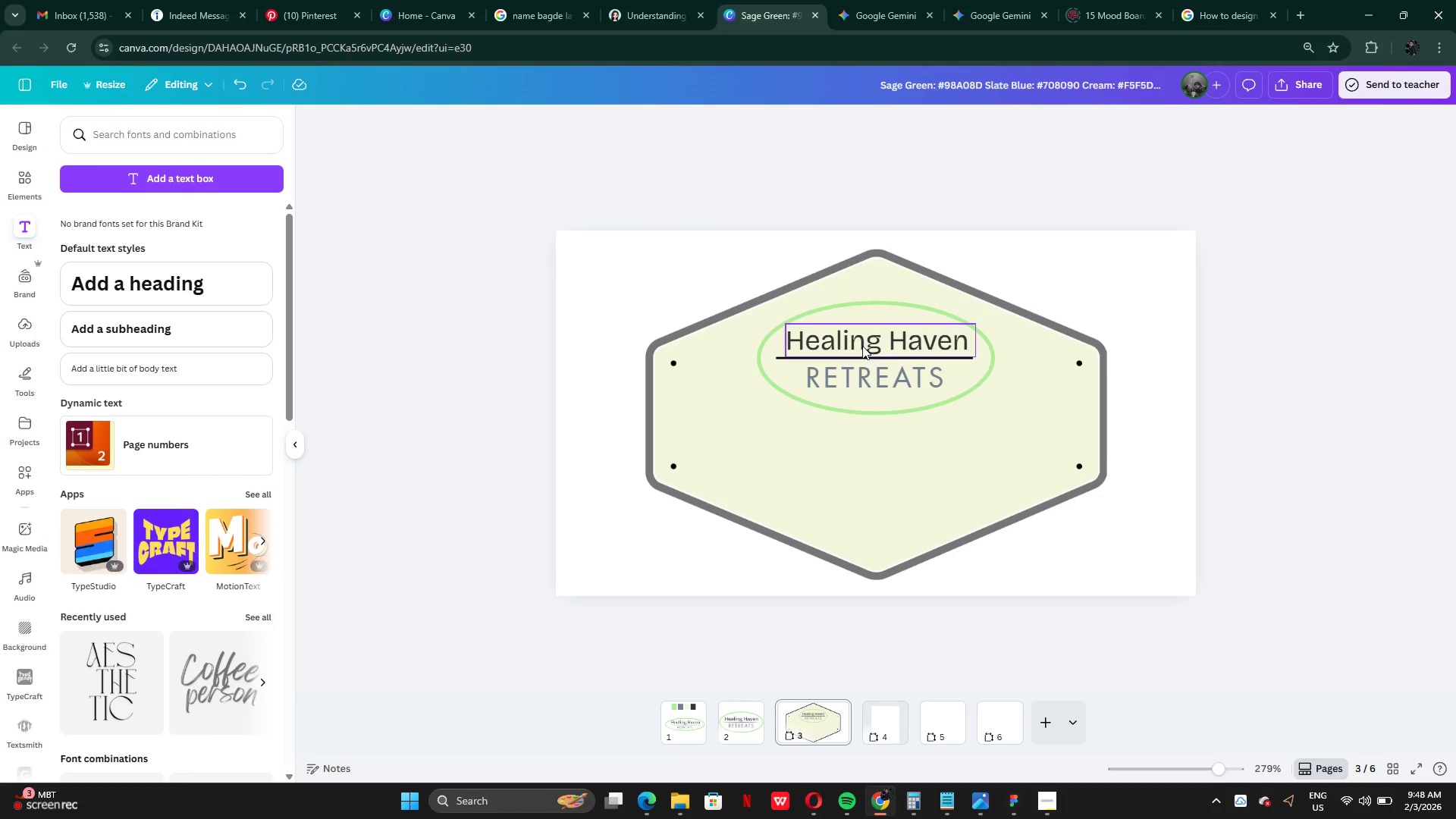 
left_click([863, 354])
 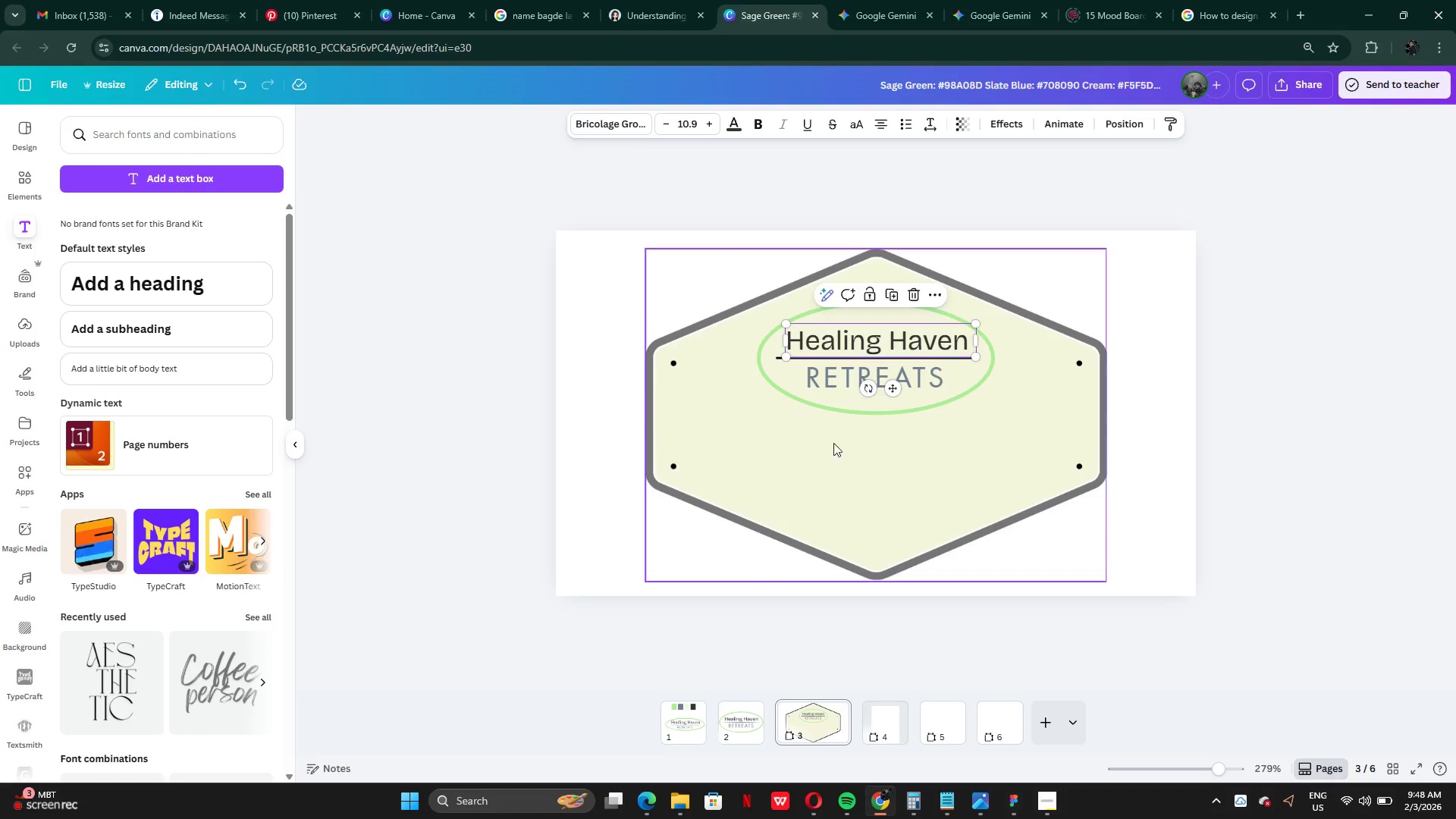 
left_click([823, 451])
 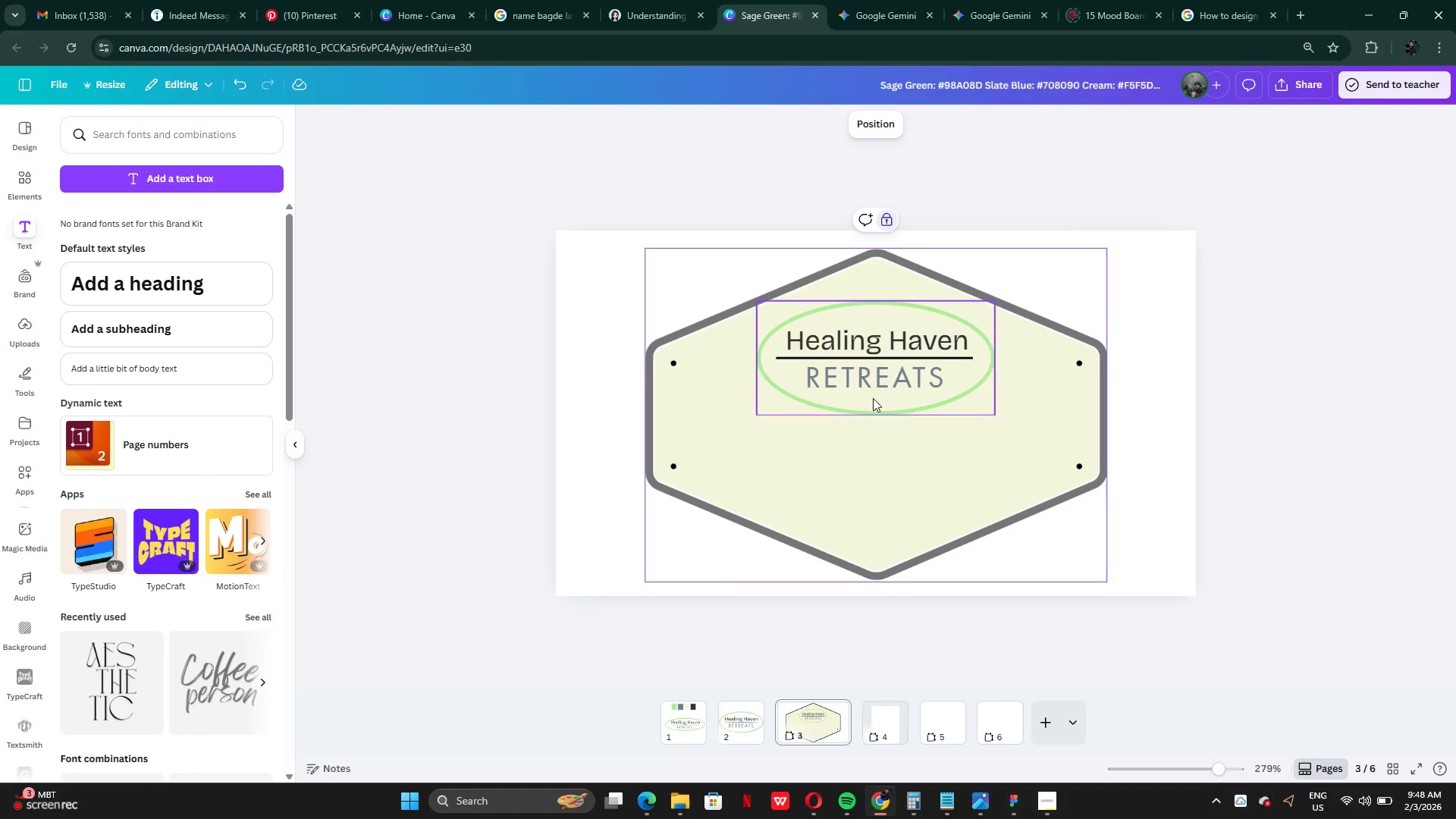 
left_click([876, 381])
 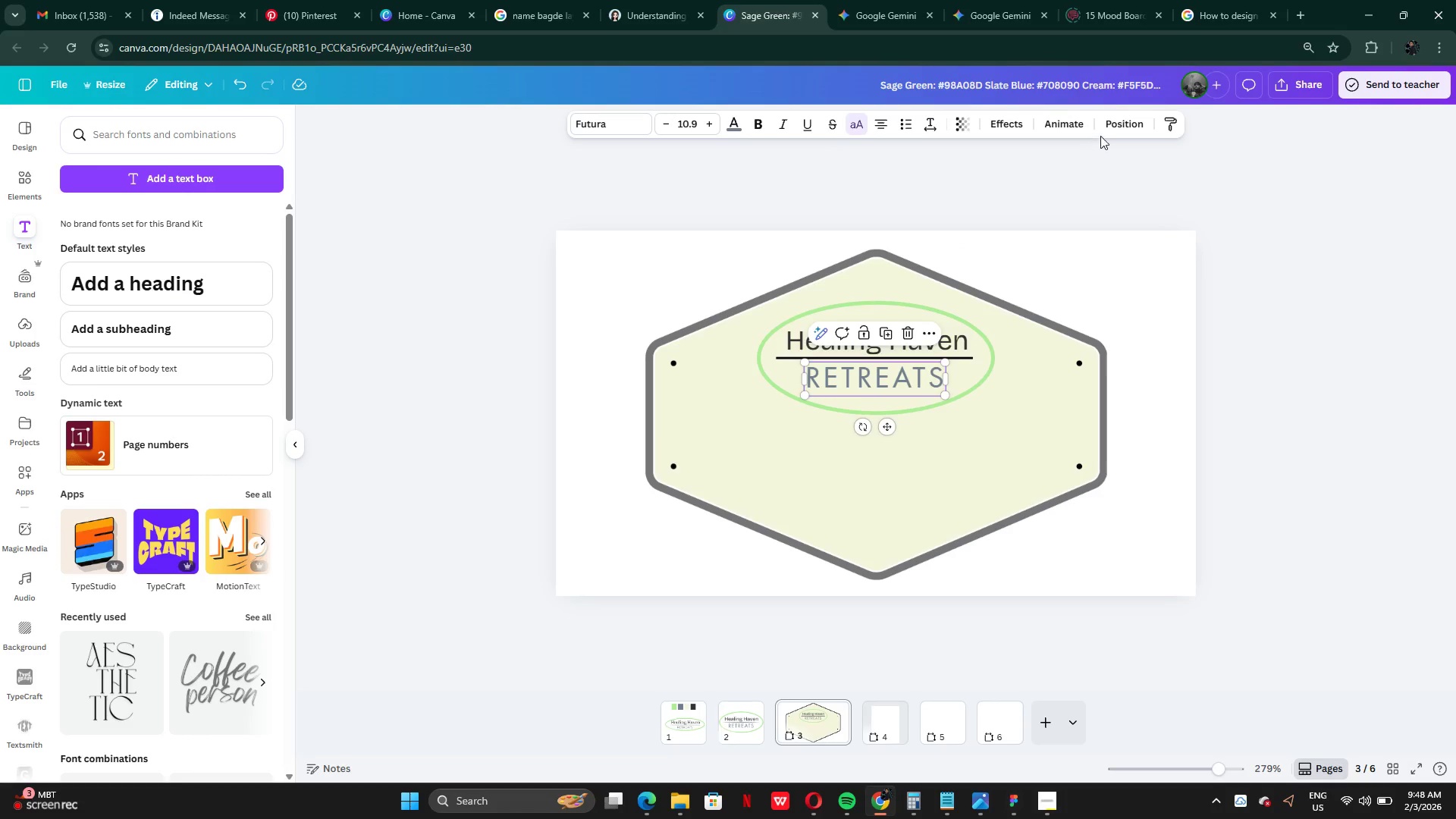 
left_click([1110, 129])
 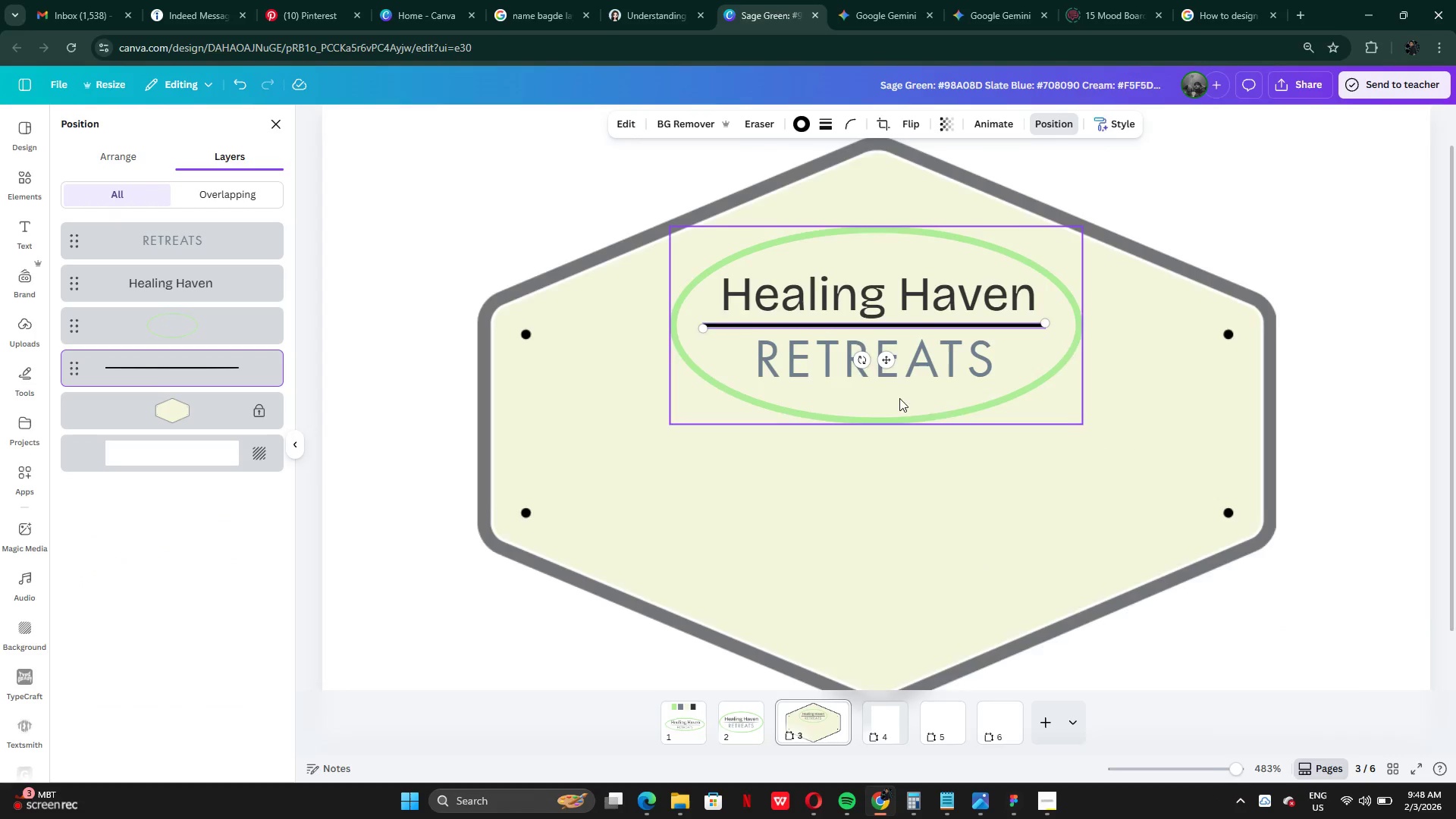 
left_click_drag(start_coordinate=[694, 325], to_coordinate=[733, 315])
 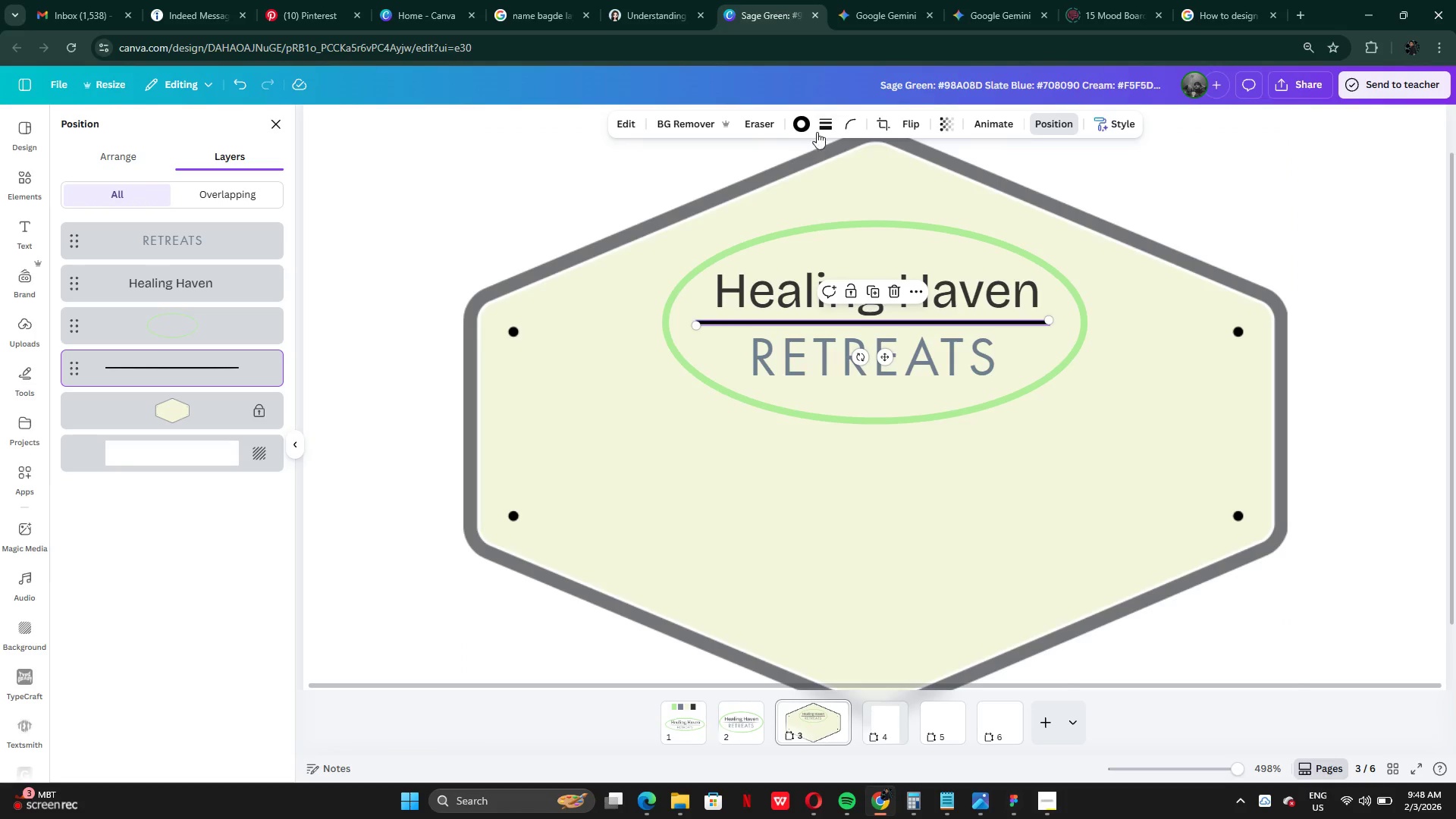 
left_click([826, 124])
 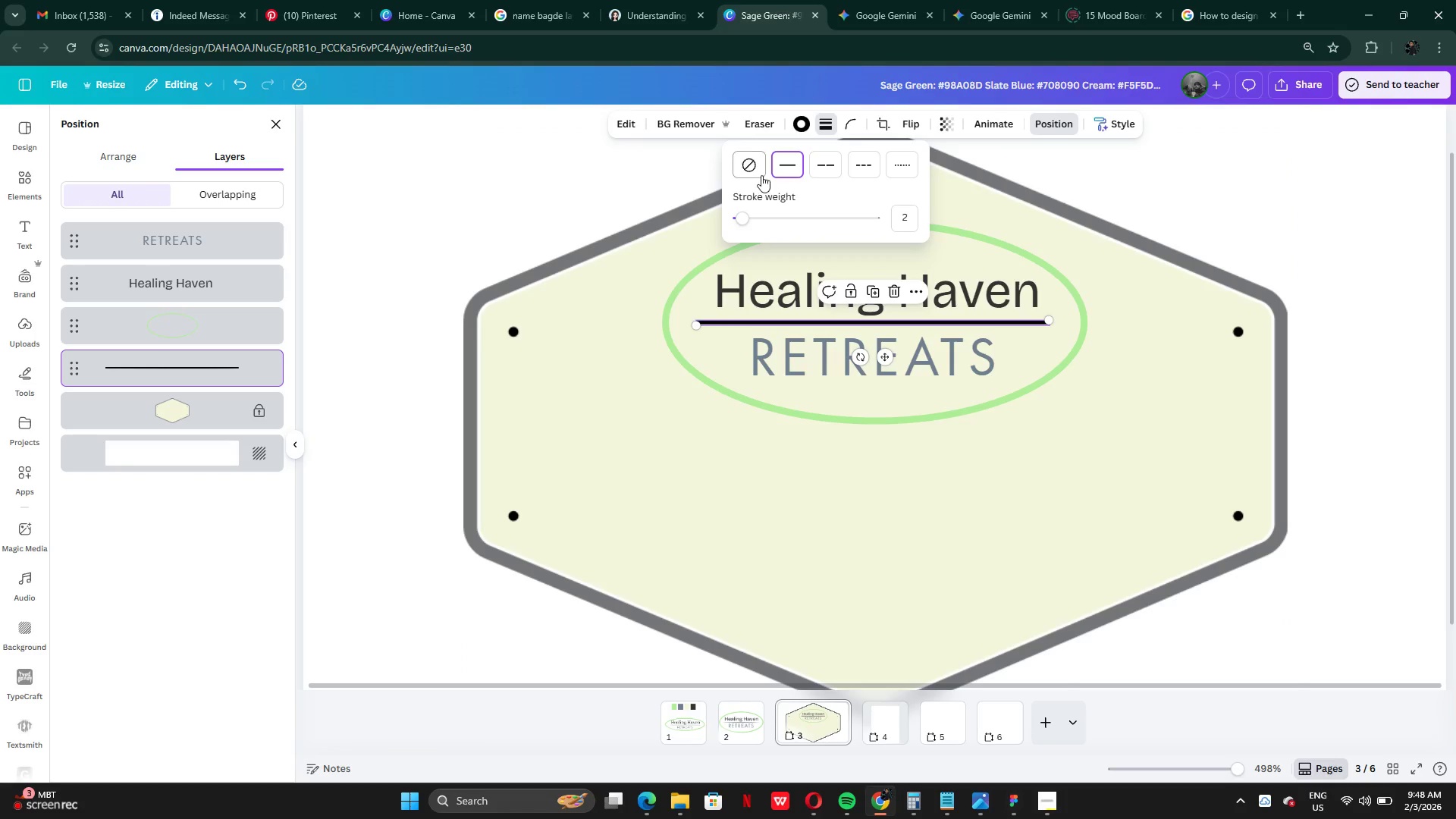 
left_click([755, 165])
 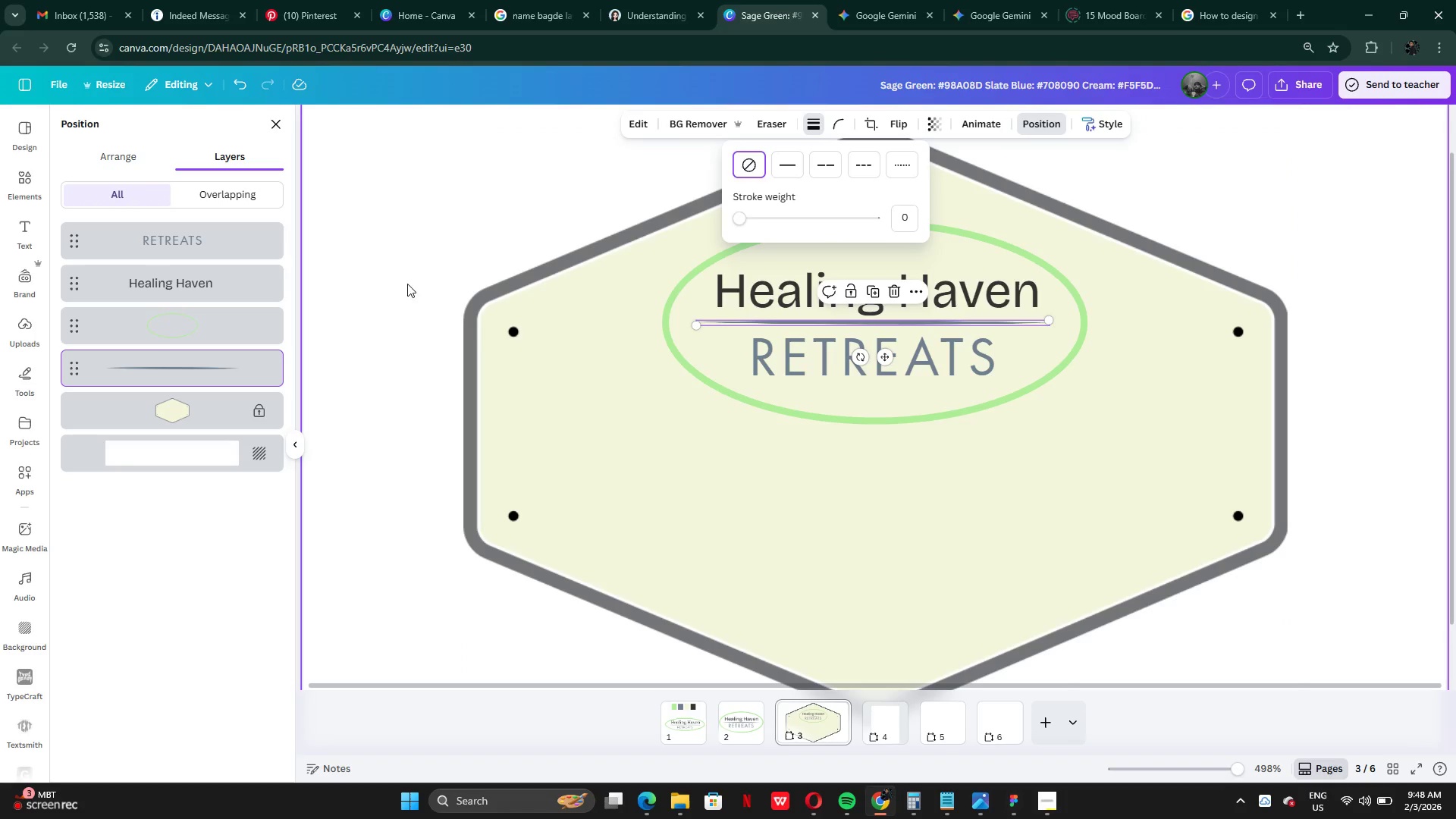 
left_click([379, 284])
 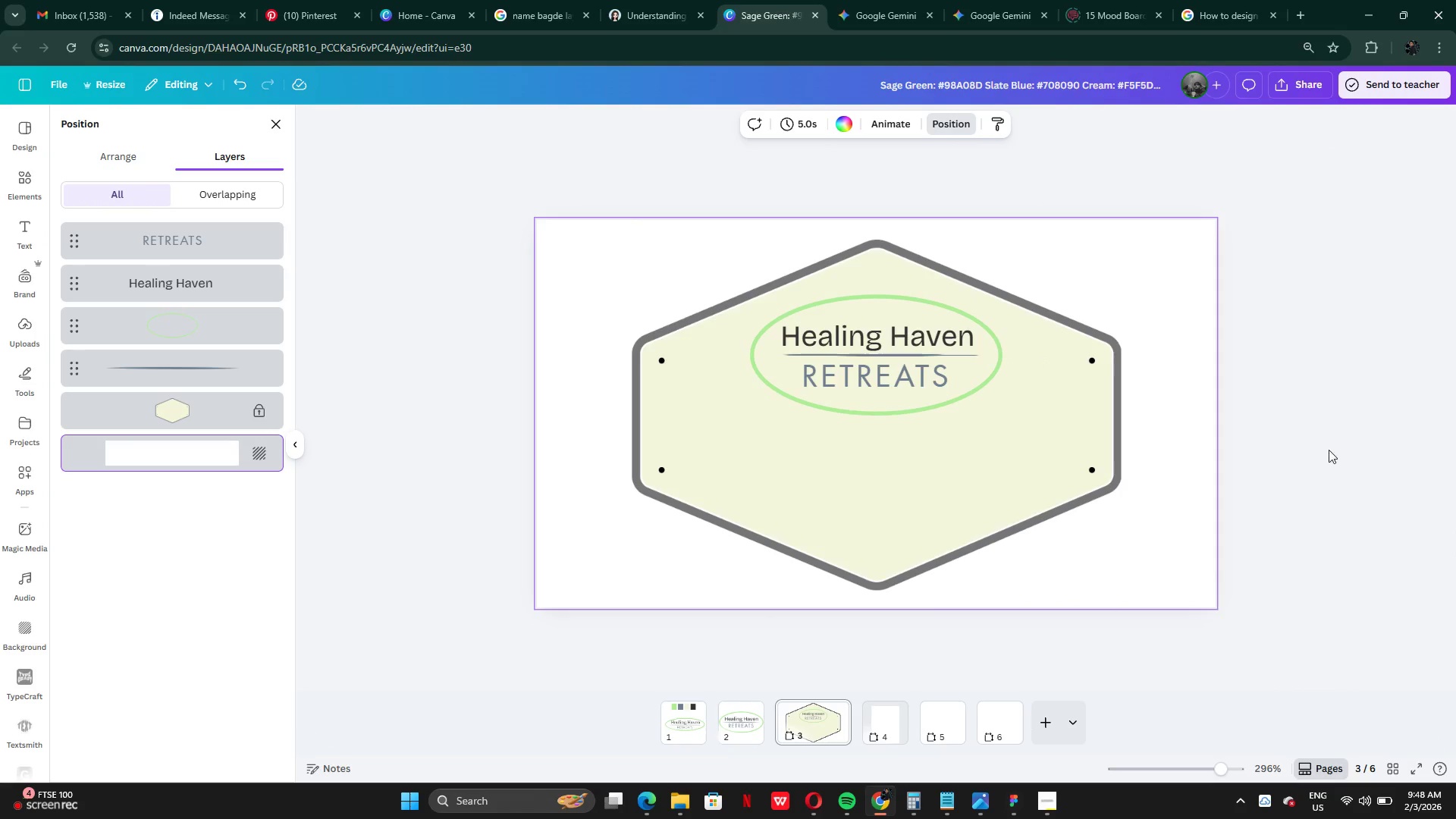 
left_click([843, 450])
 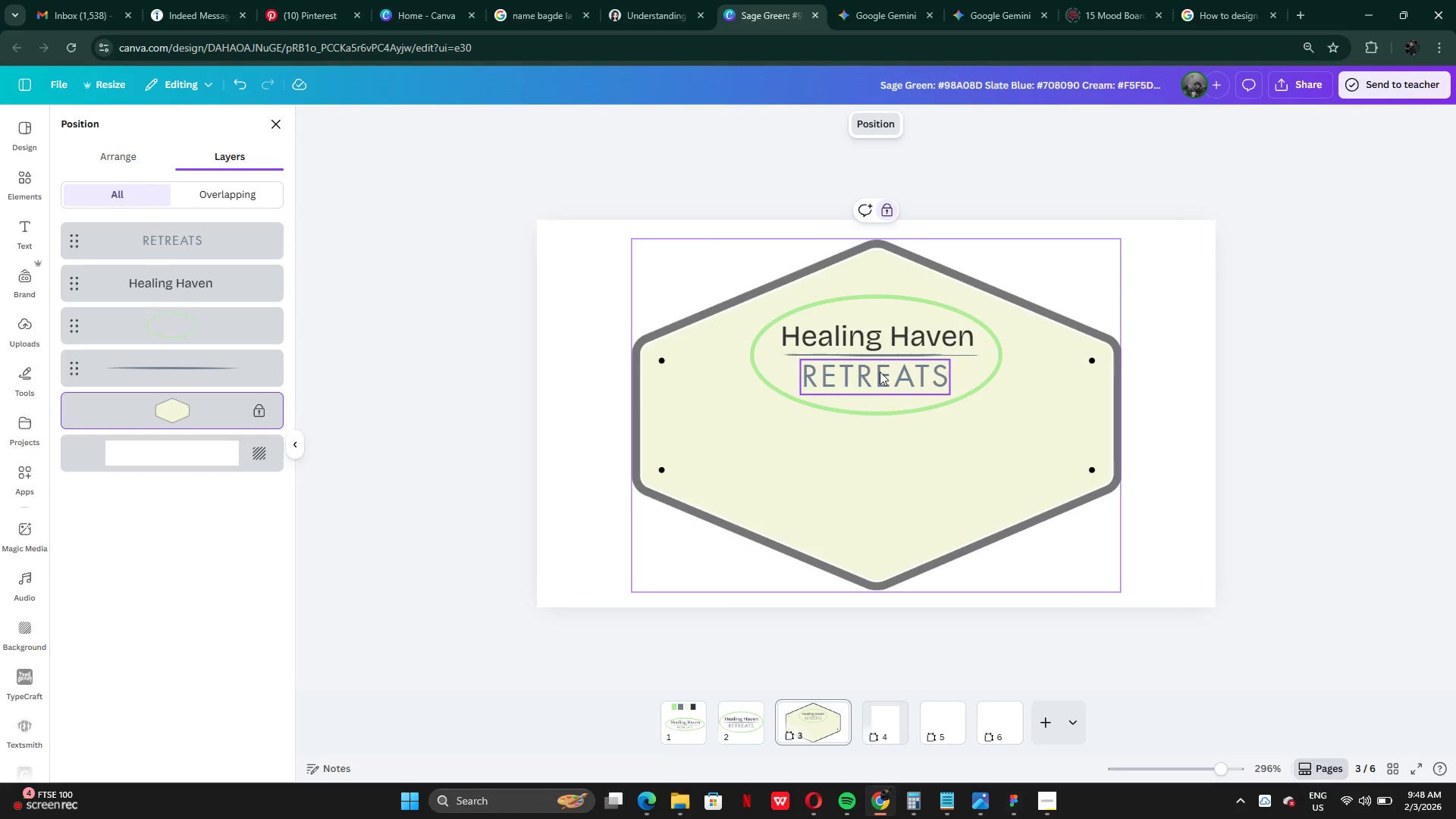 
left_click([875, 427])
 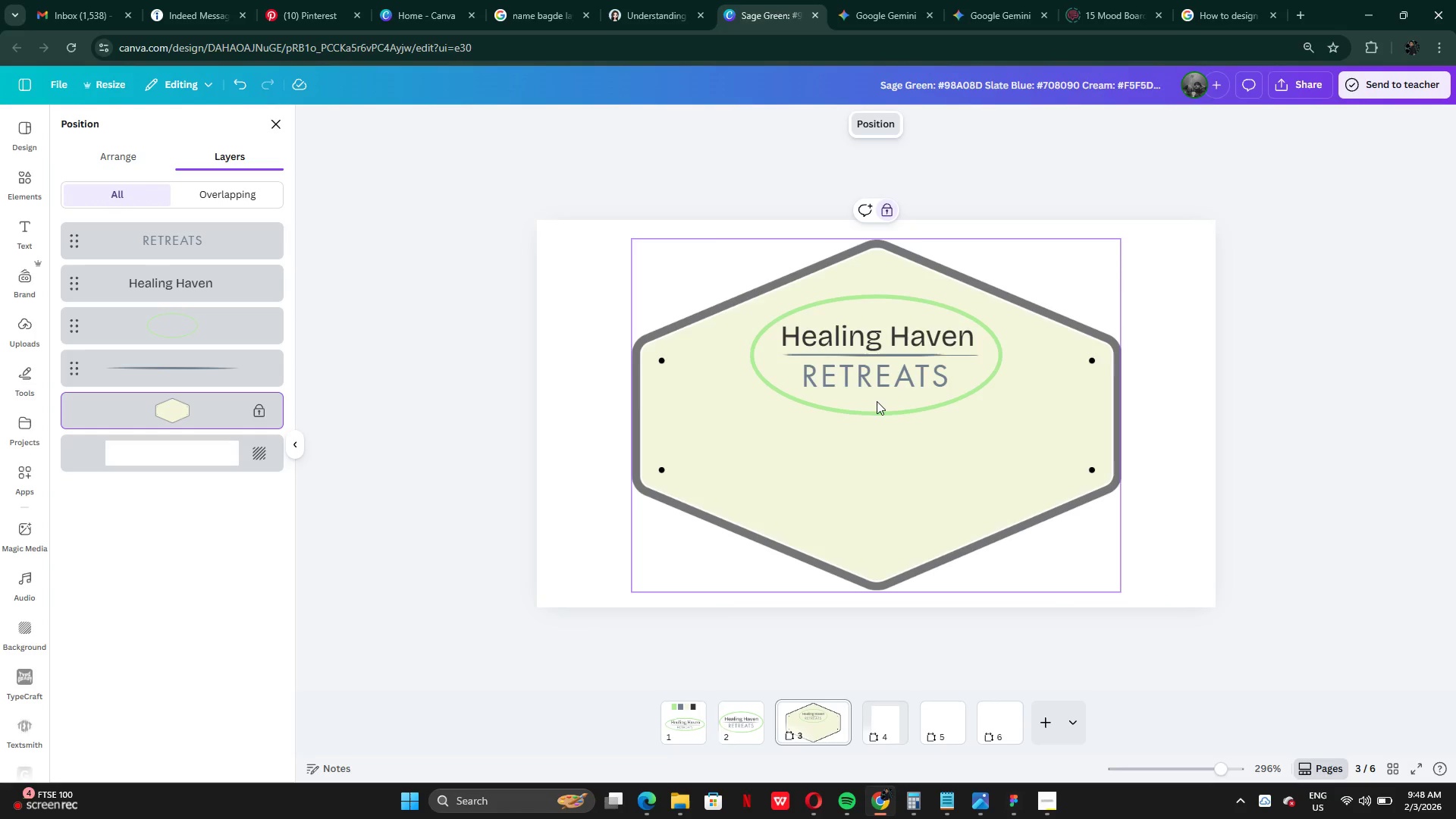 
left_click_drag(start_coordinate=[877, 436], to_coordinate=[886, 312])
 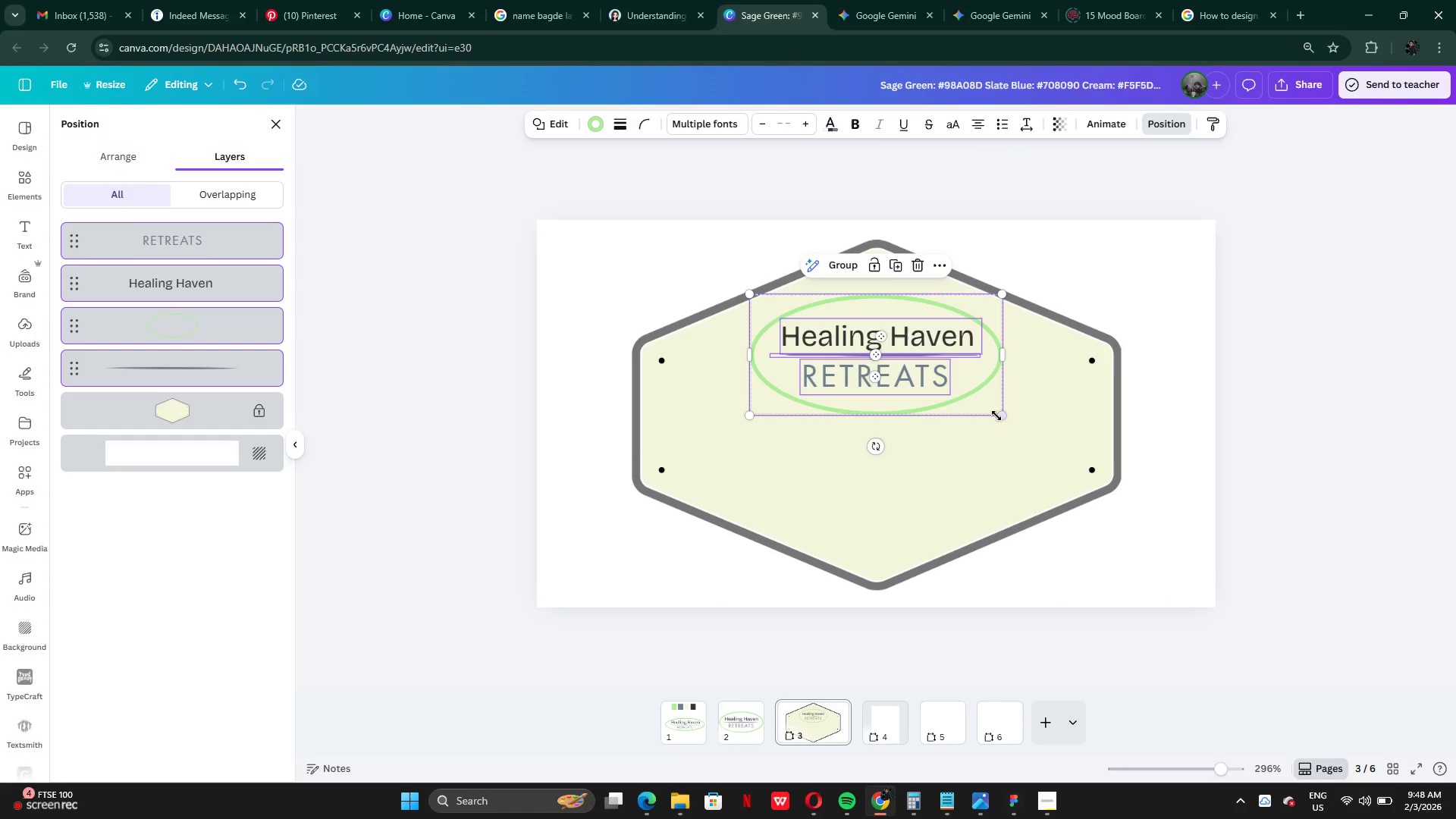 
left_click_drag(start_coordinate=[997, 415], to_coordinate=[985, 406])
 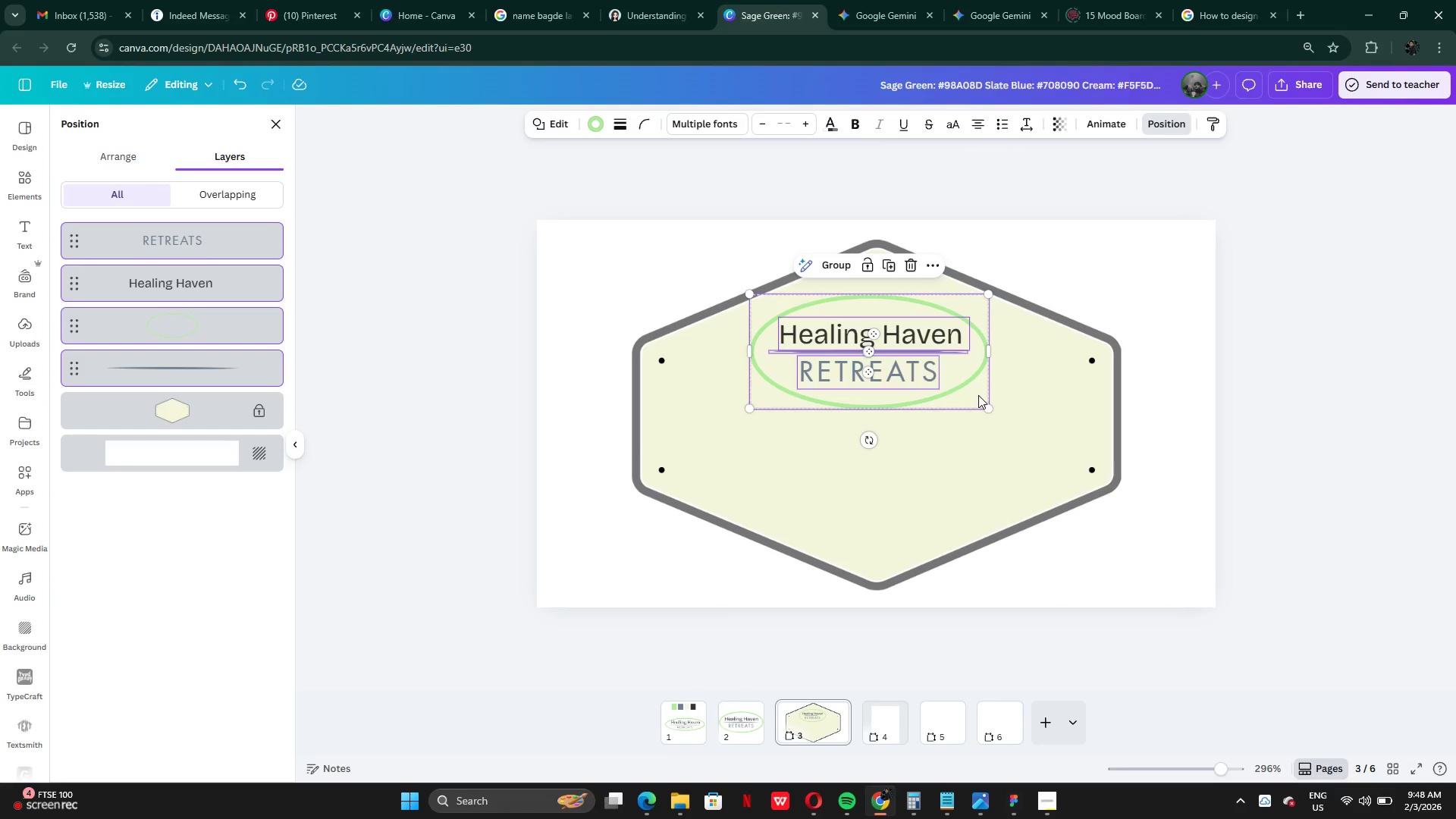 
left_click_drag(start_coordinate=[978, 395], to_coordinate=[987, 390])
 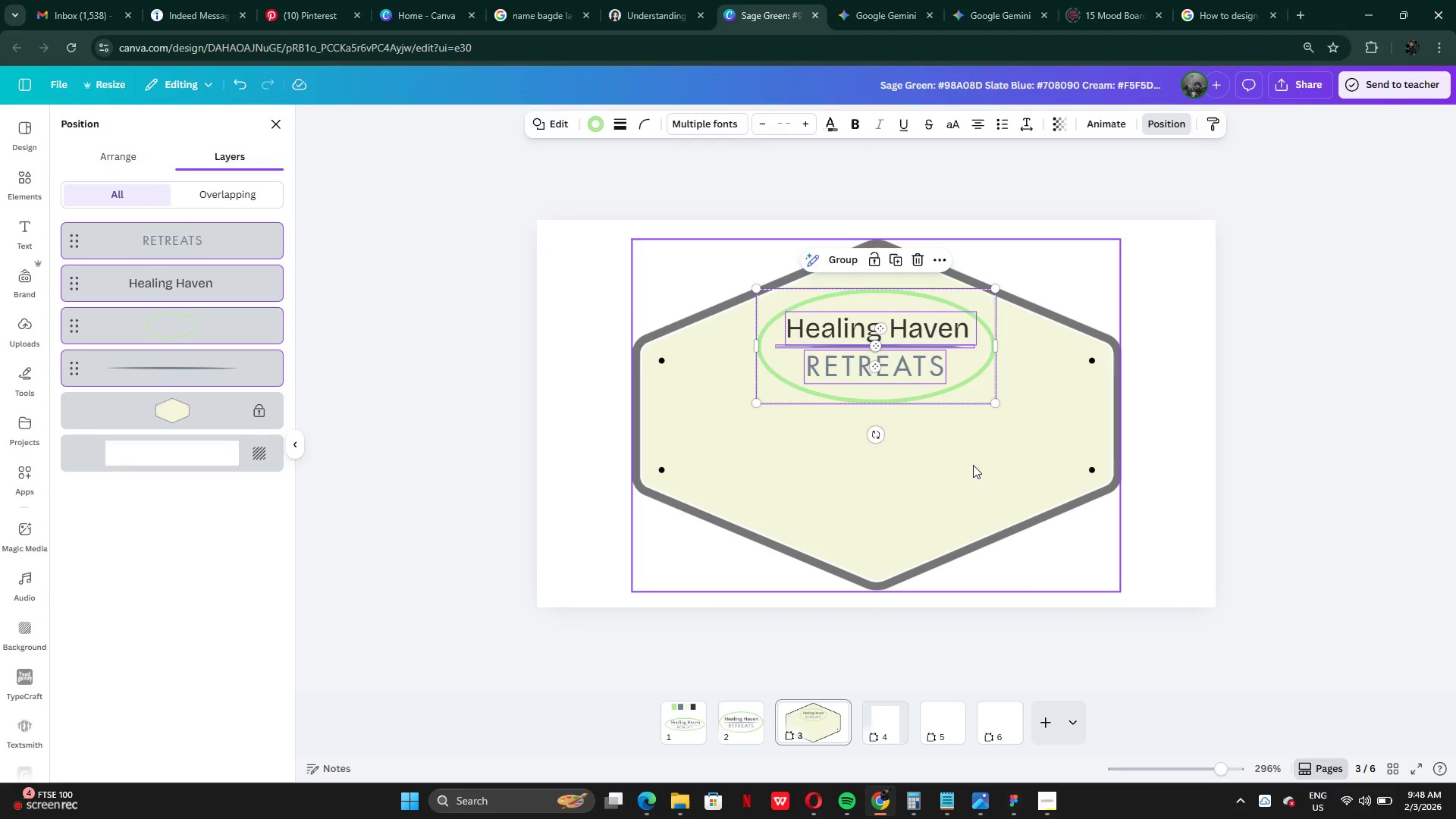 
left_click([973, 465])
 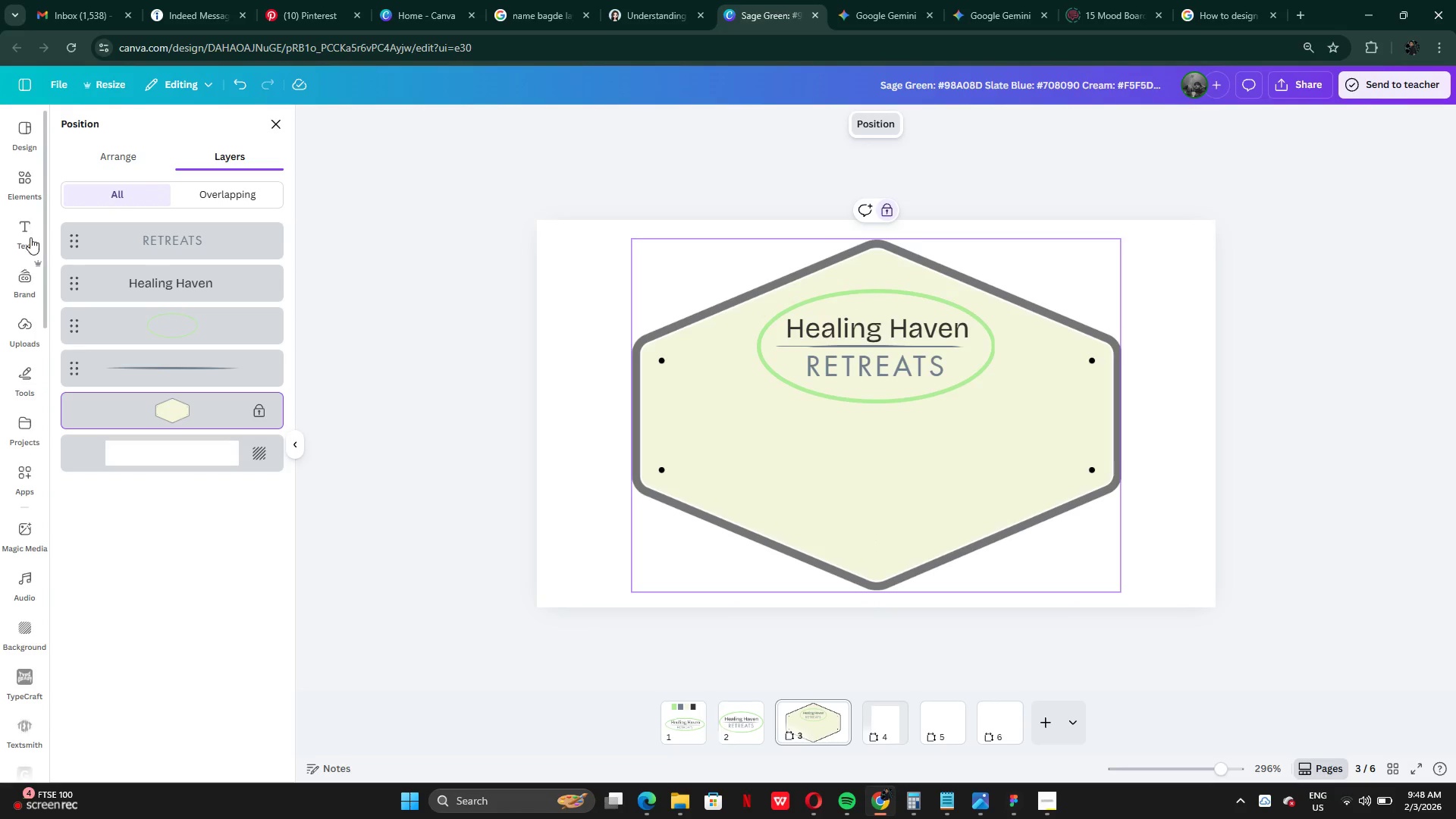 
left_click([18, 234])
 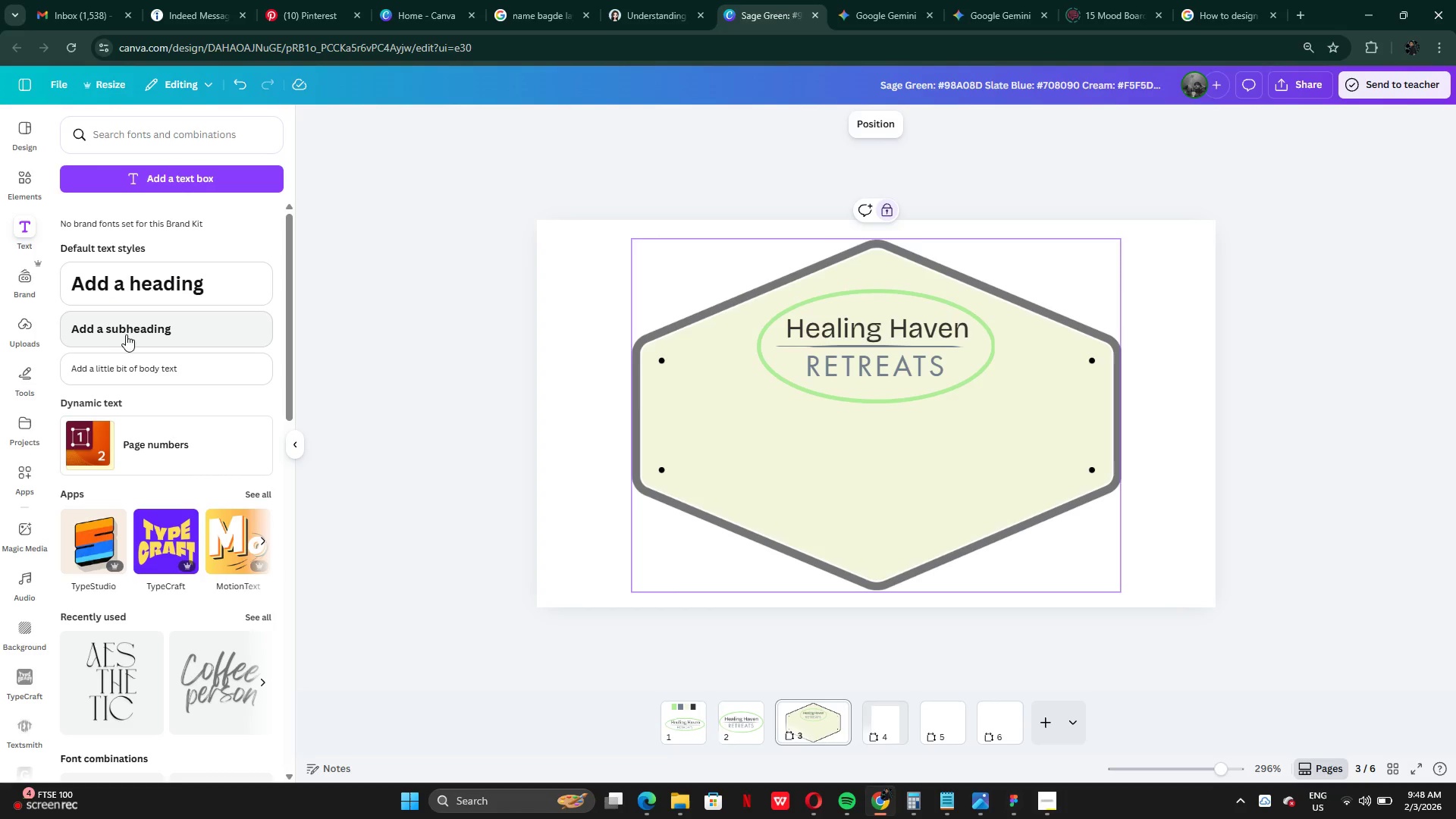 
left_click([142, 299])
 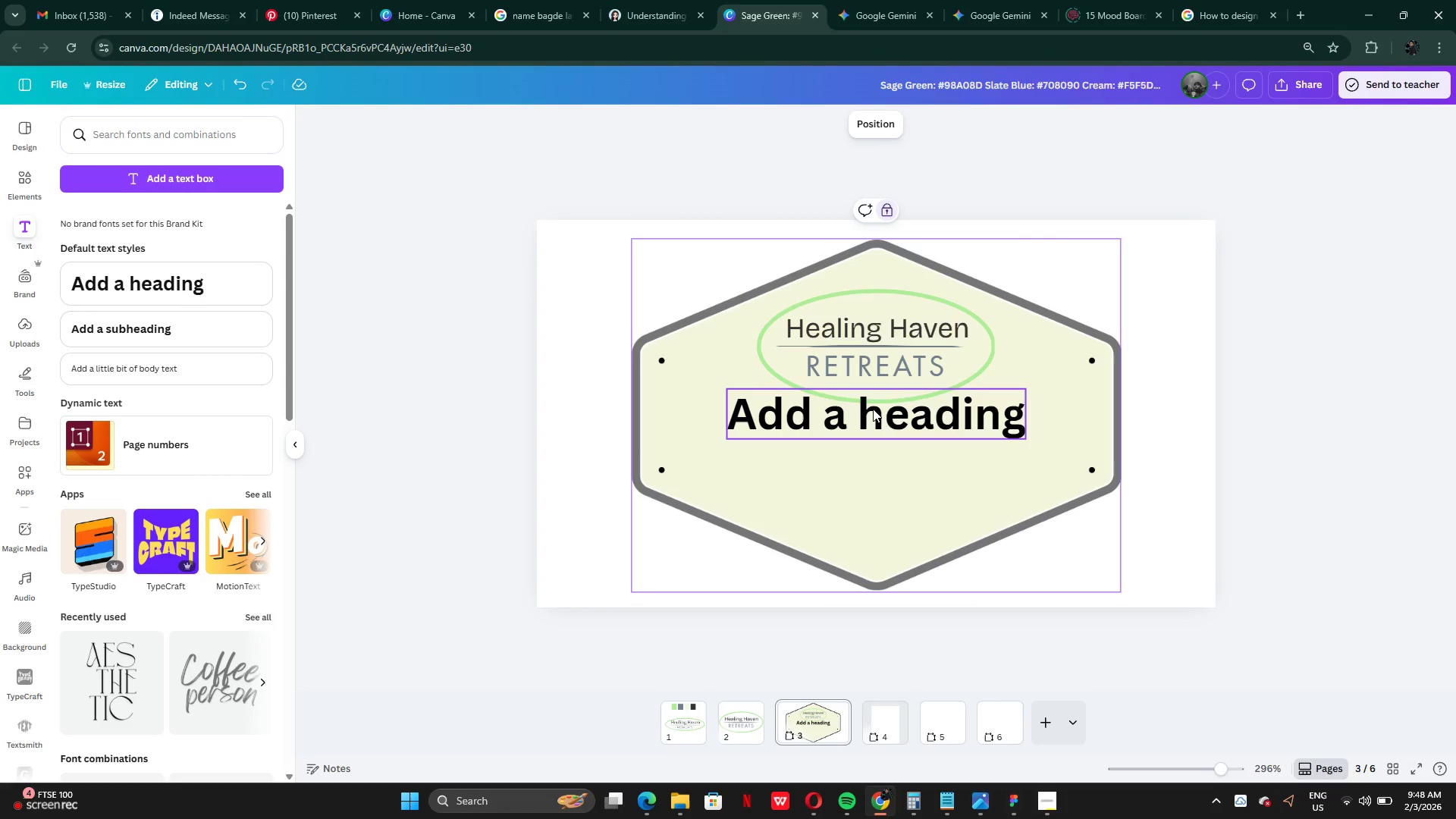 
left_click_drag(start_coordinate=[886, 411], to_coordinate=[883, 444])
 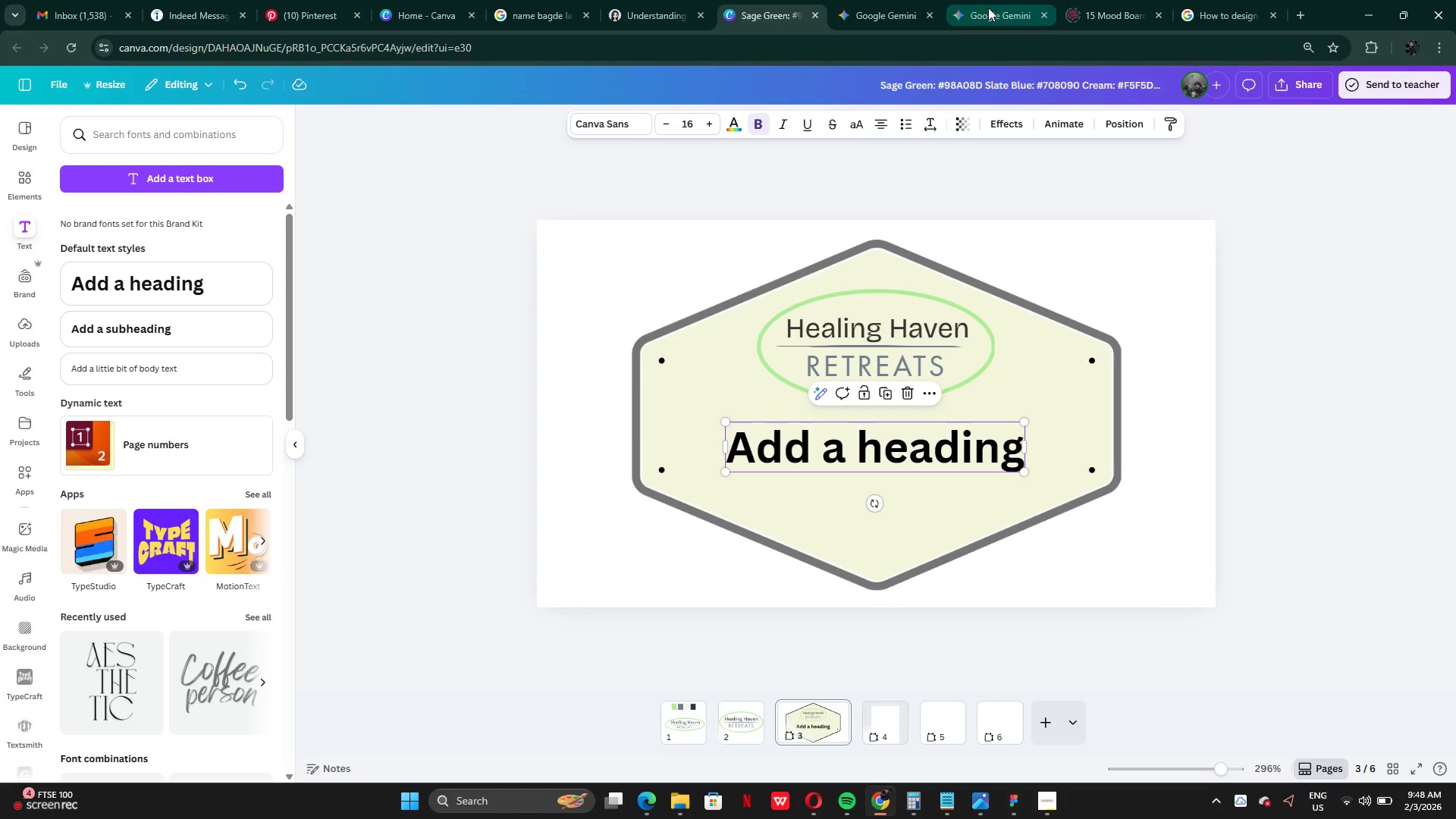 
left_click([988, 8])
 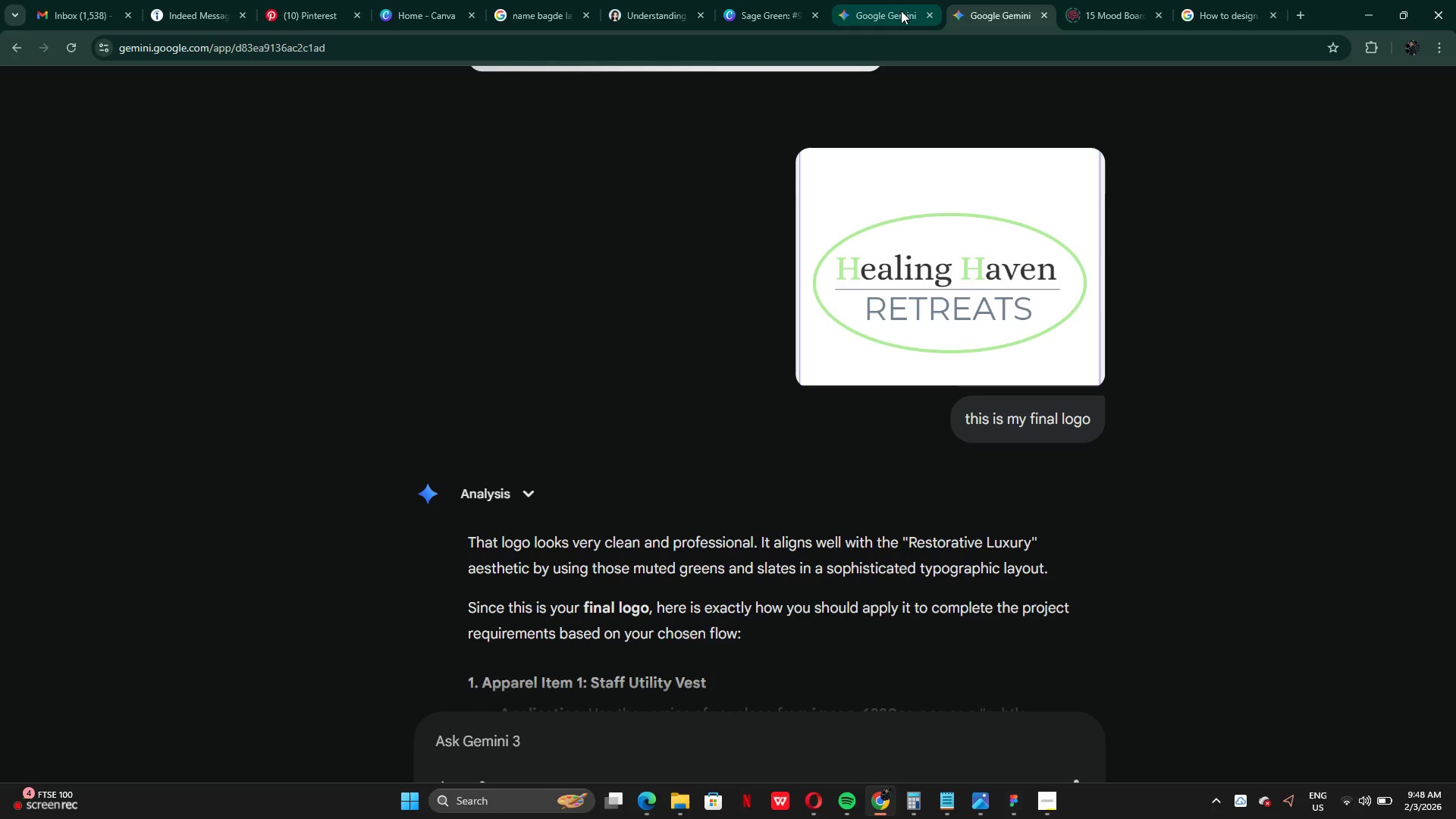 
left_click([891, 11])
 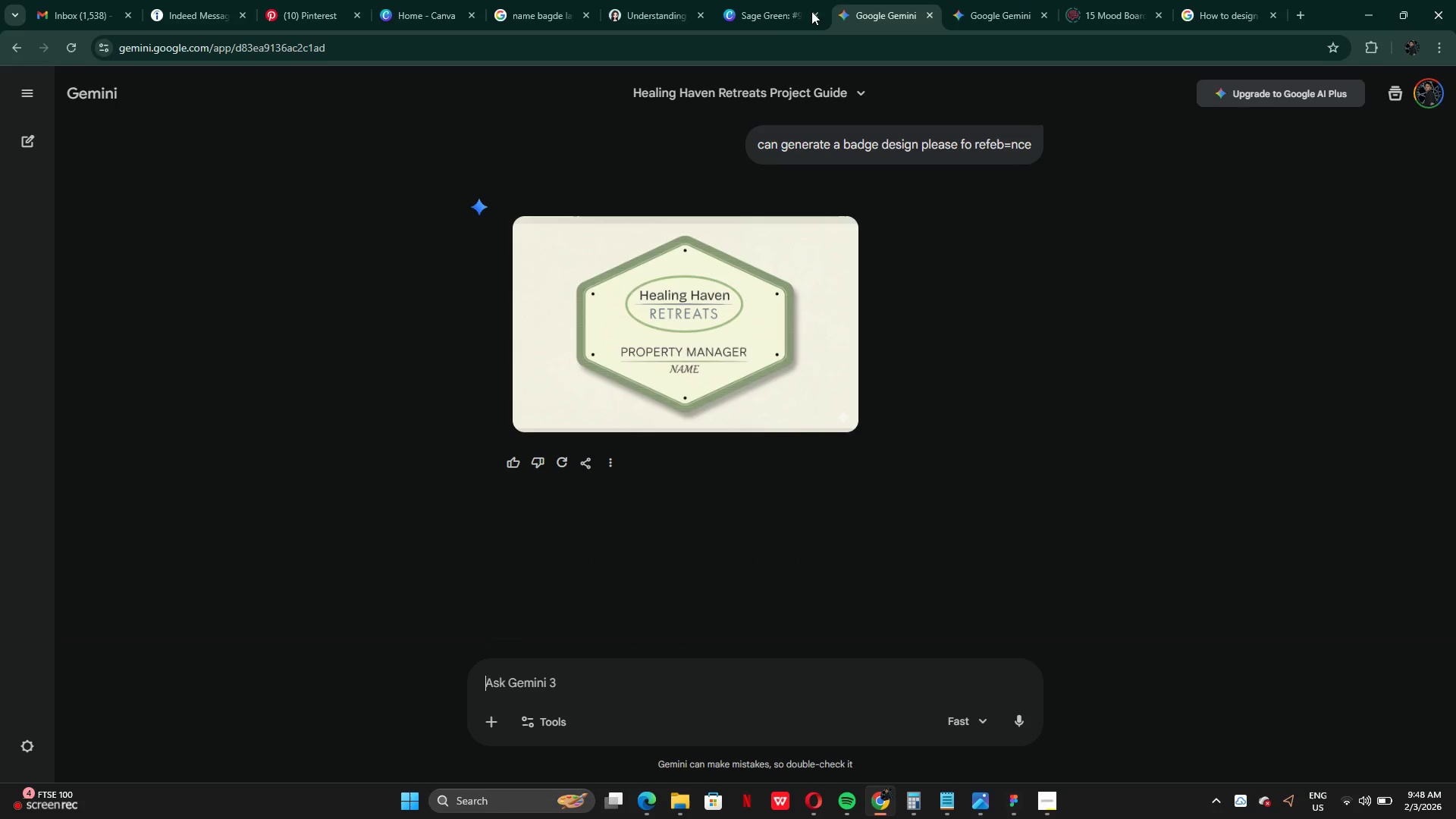 
left_click([768, 14])
 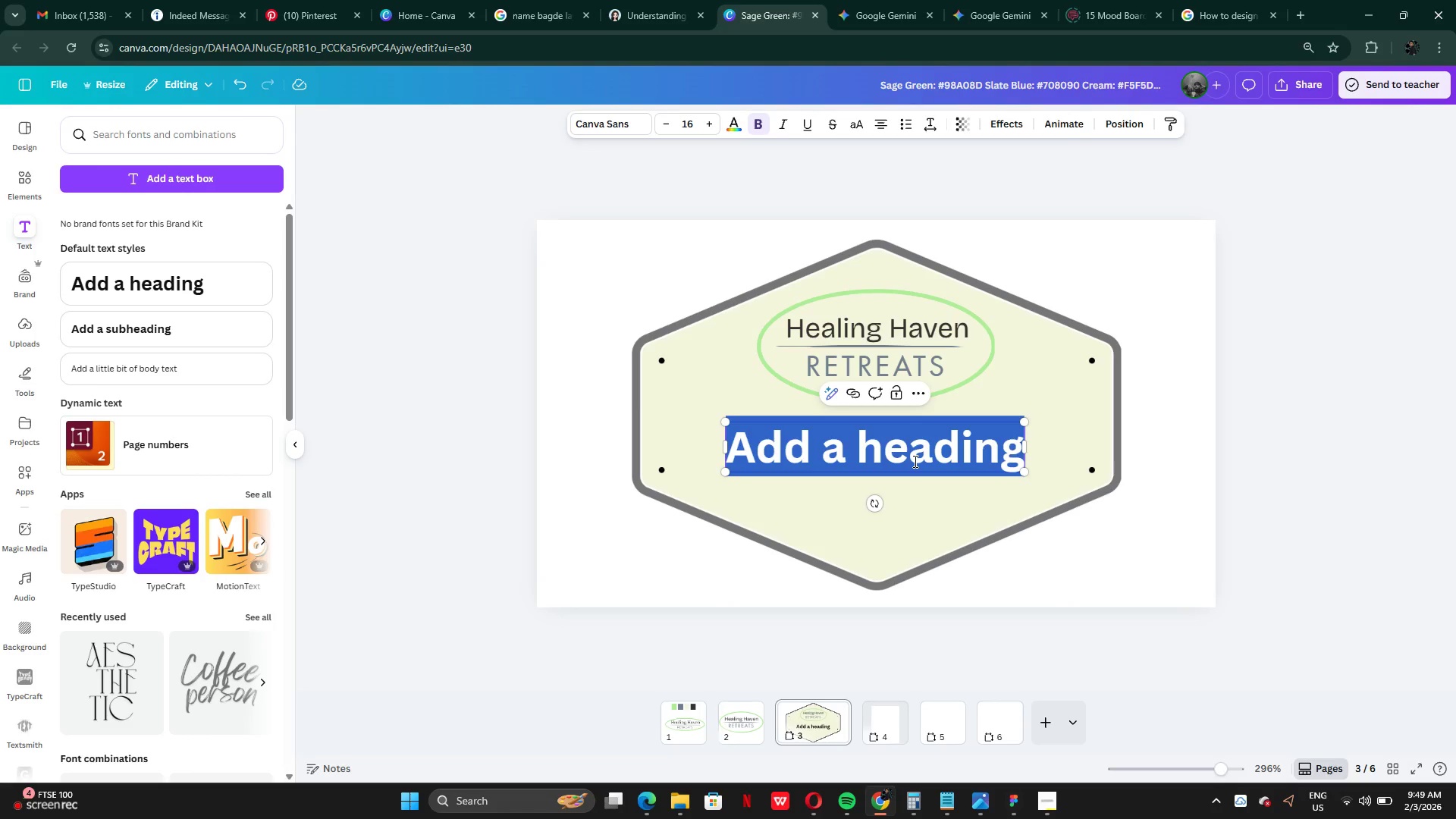 
type(Po)
key(Backspace)
type(ROET)
key(Backspace)
key(Backspace)
type(R)
key(Backspace)
type(PERTY MANAGER)
 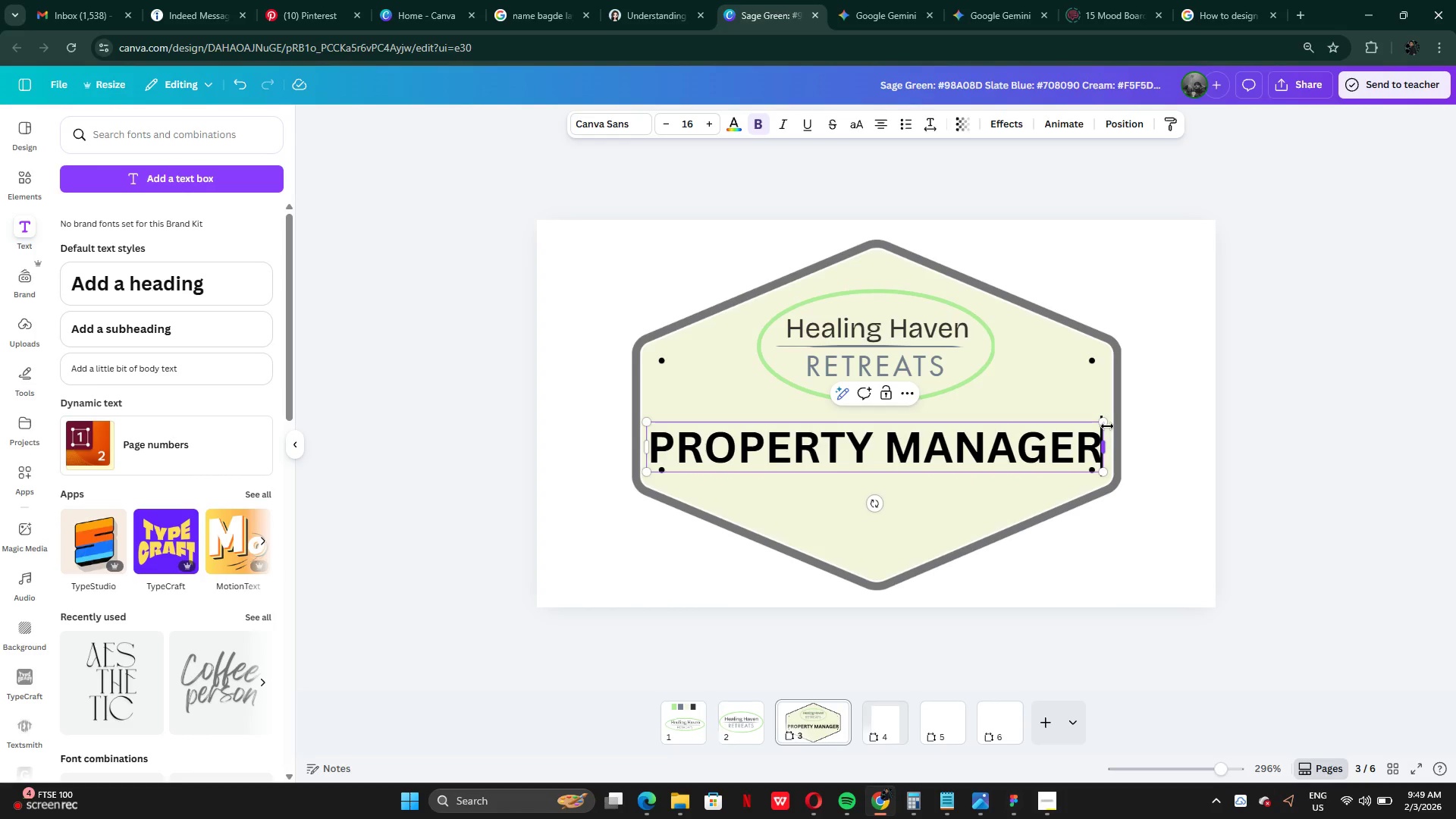 
left_click_drag(start_coordinate=[1107, 424], to_coordinate=[990, 455])
 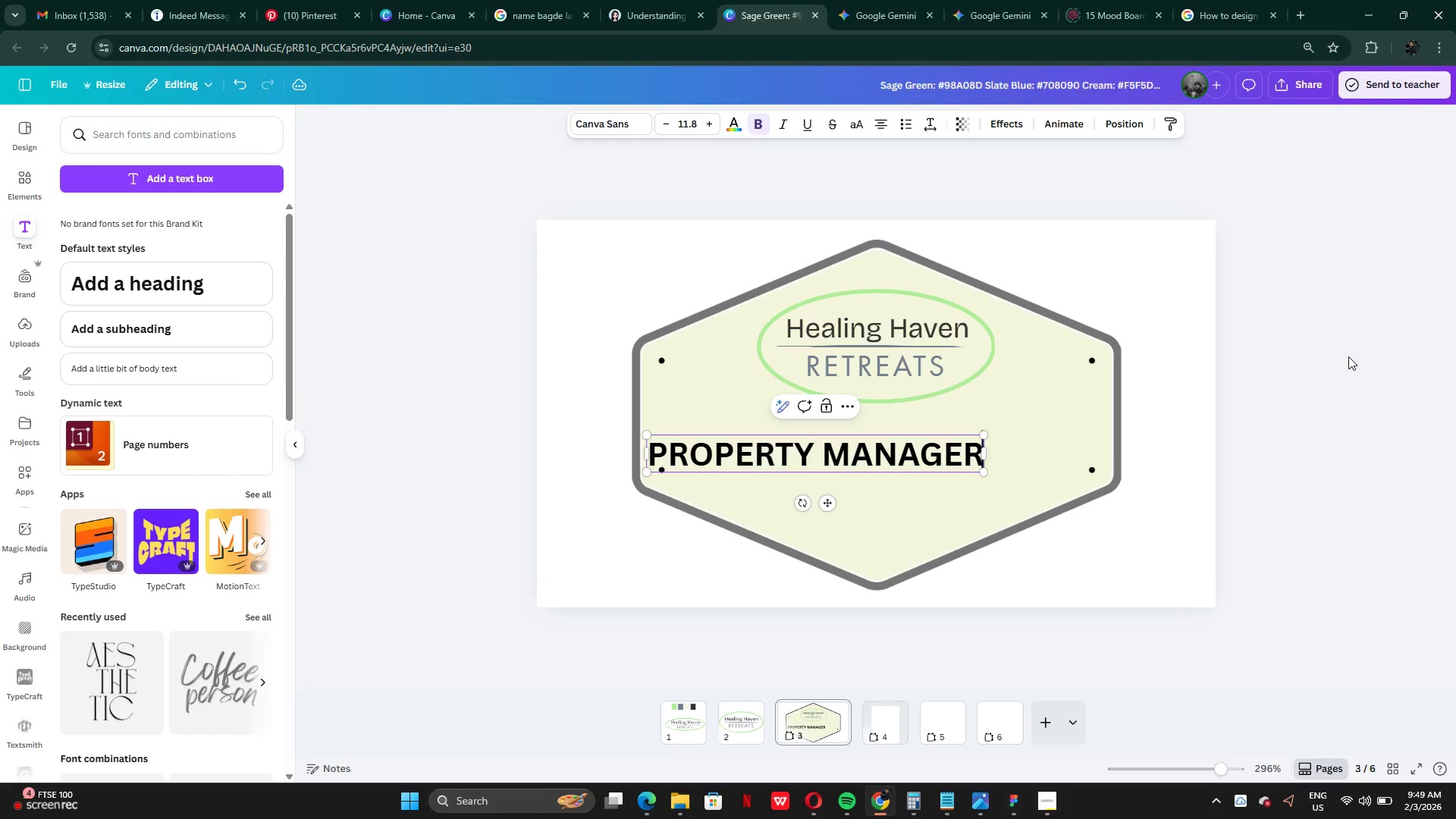 
left_click([1348, 356])
 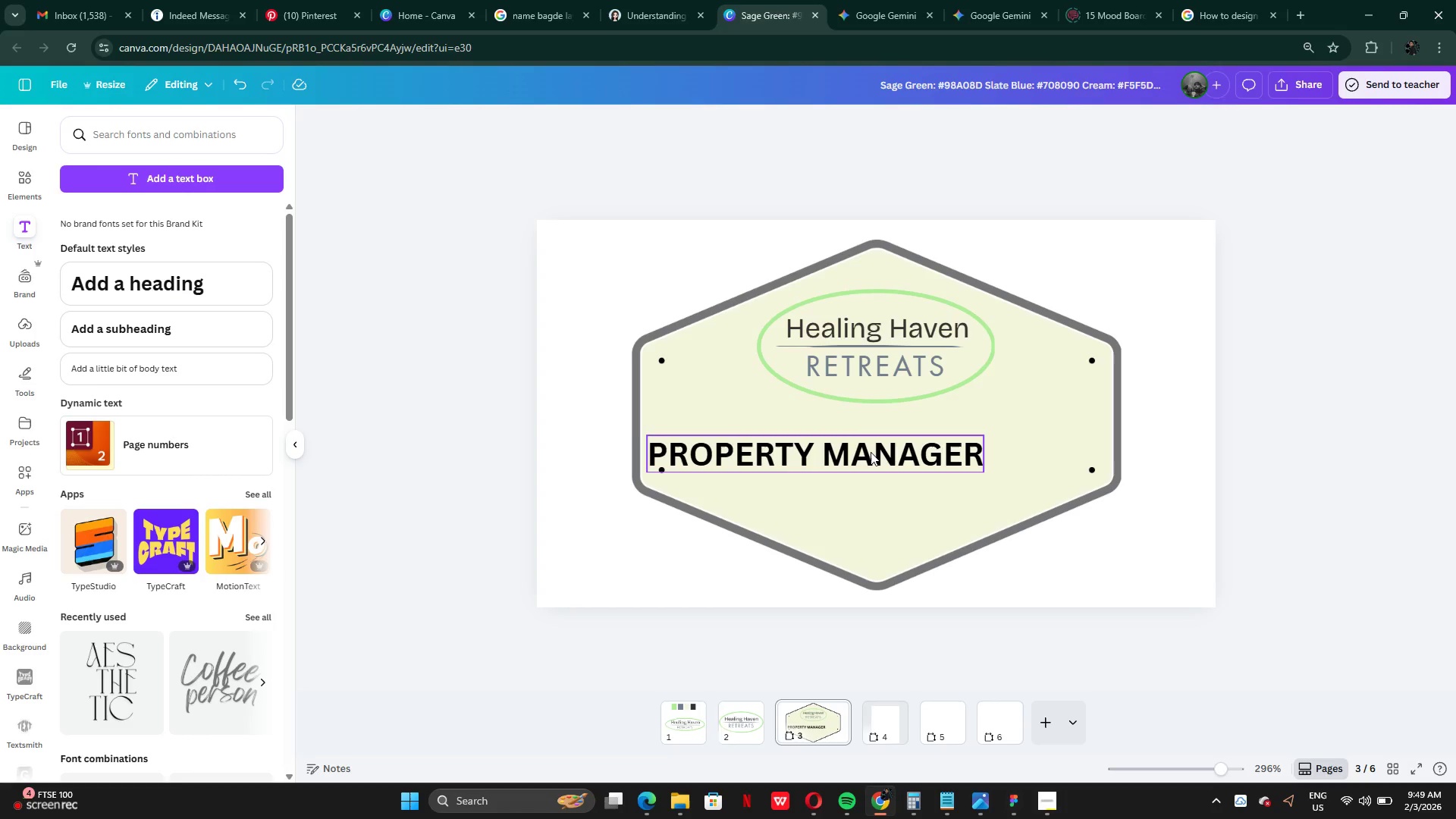 
left_click_drag(start_coordinate=[871, 453], to_coordinate=[934, 439])
 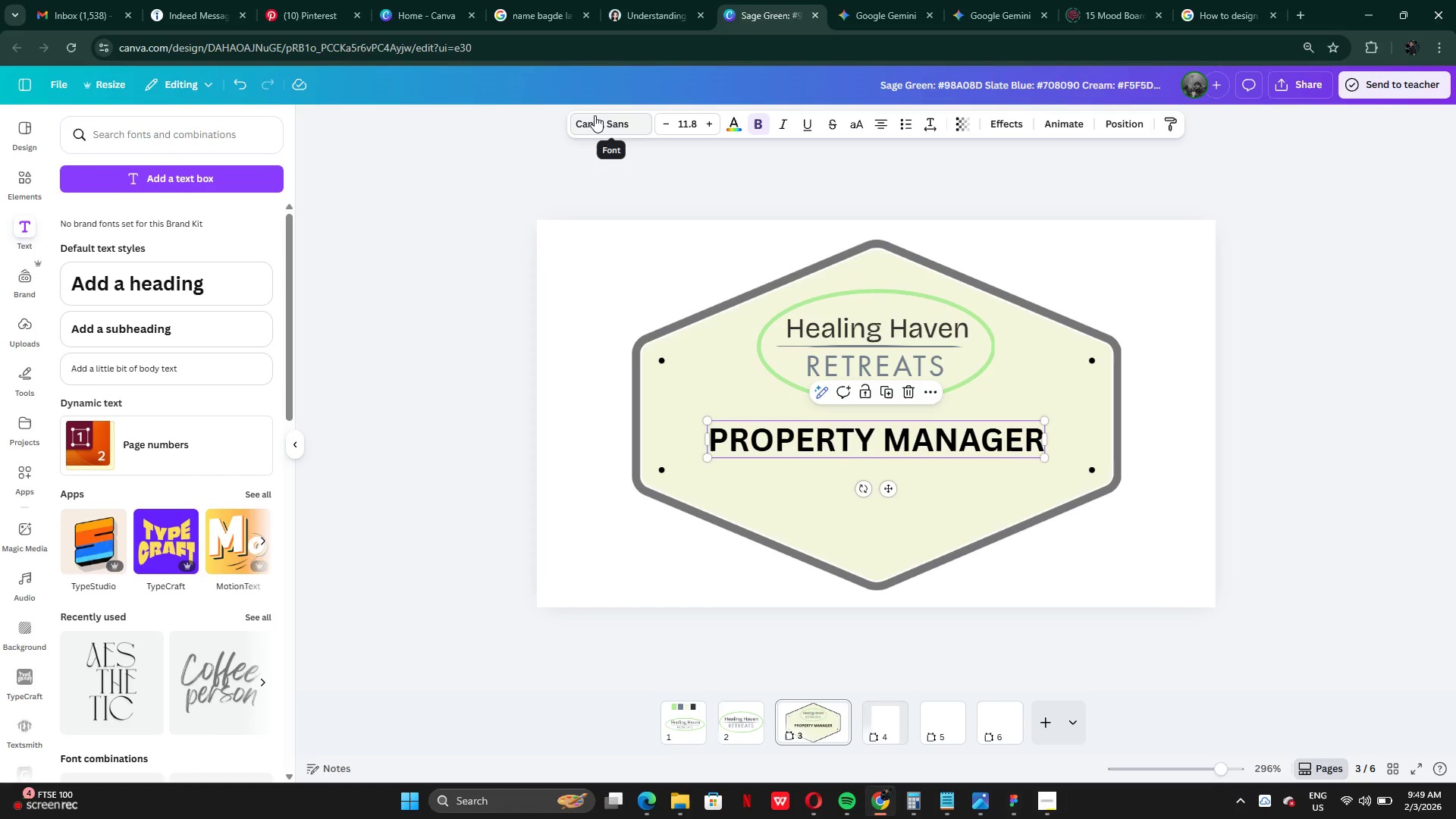 
left_click([595, 115])
 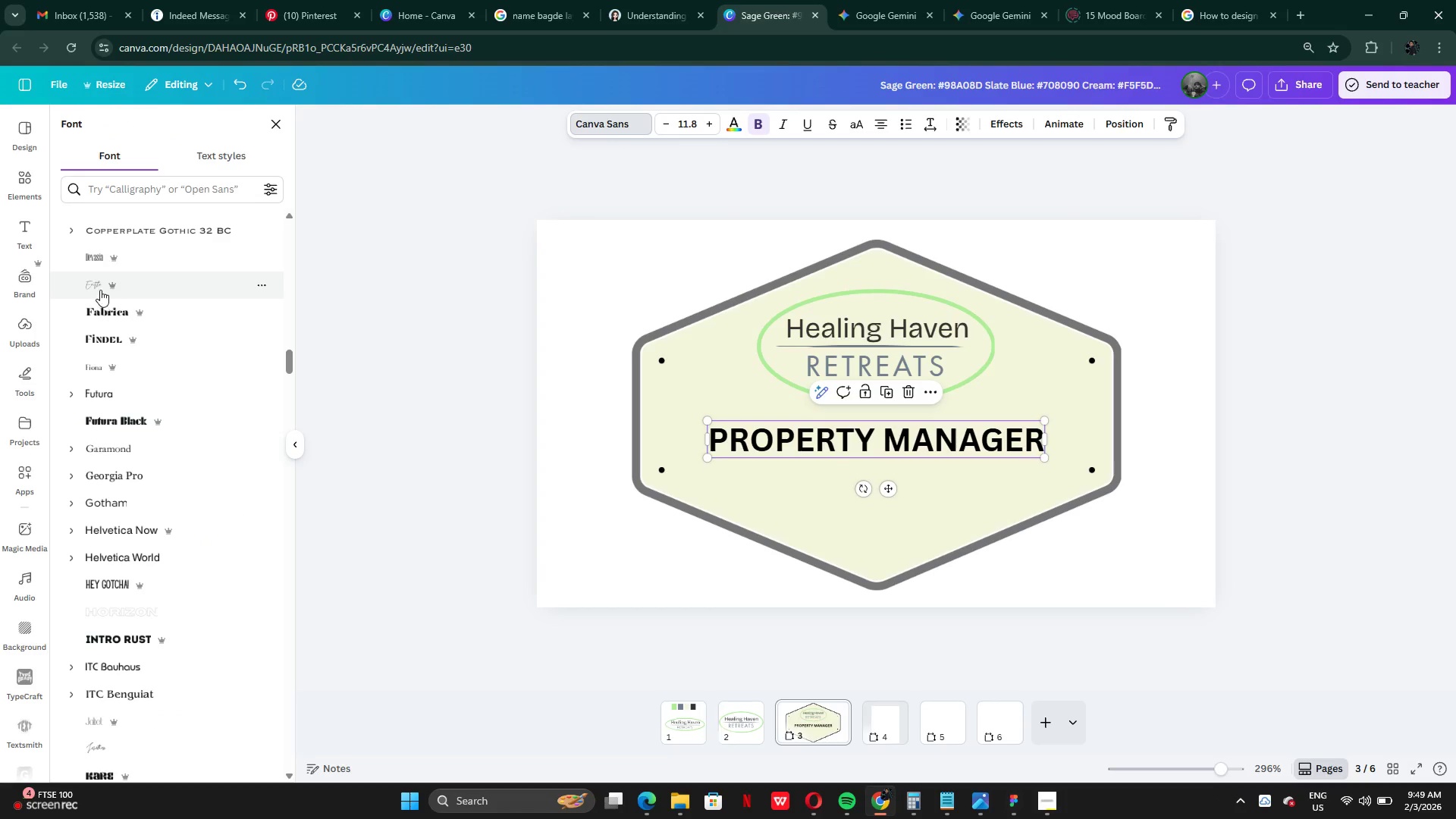 
left_click([94, 279])
 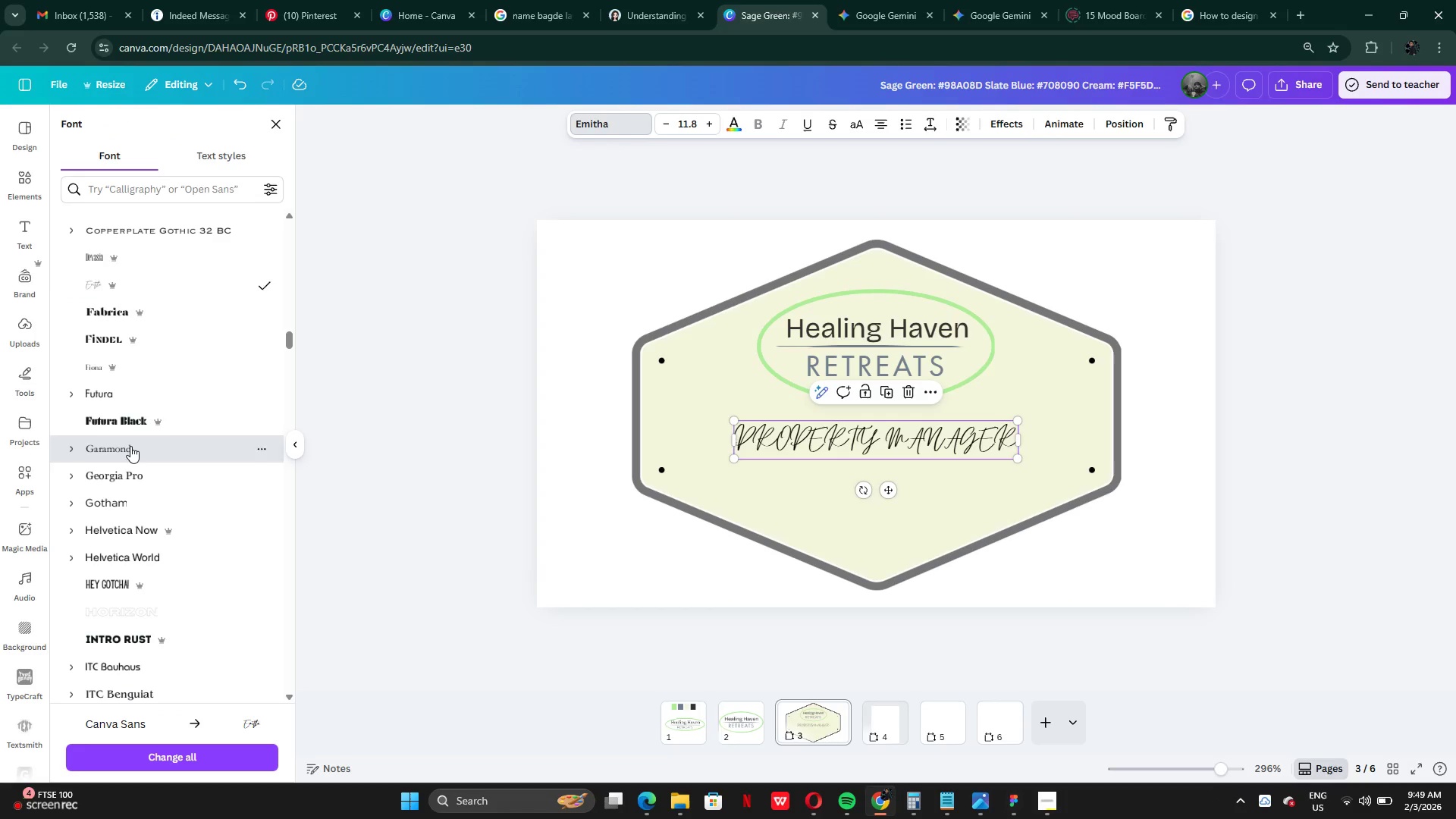 
scroll: coordinate [165, 454], scroll_direction: up, amount: 16.0
 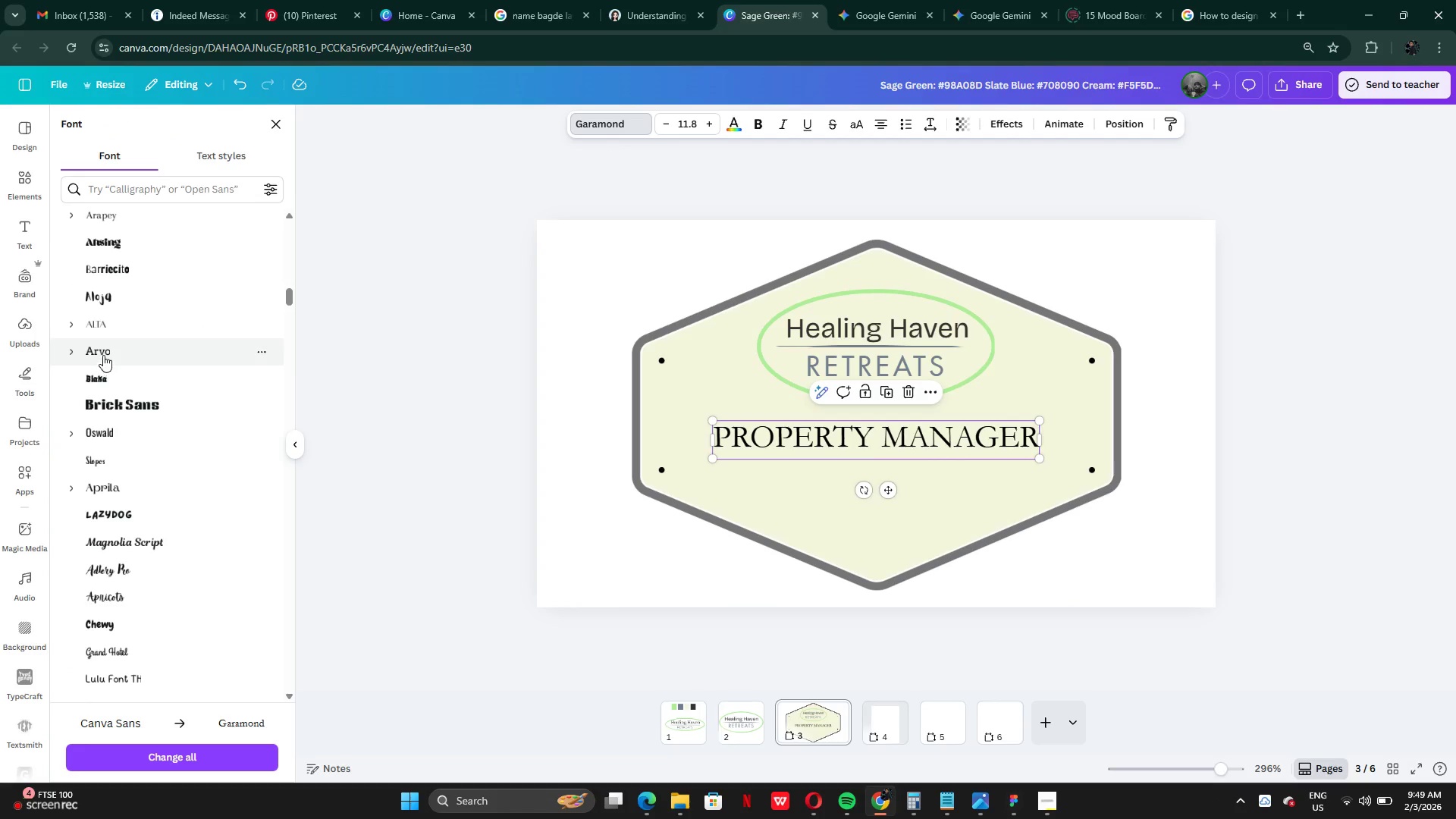 
left_click([103, 354])
 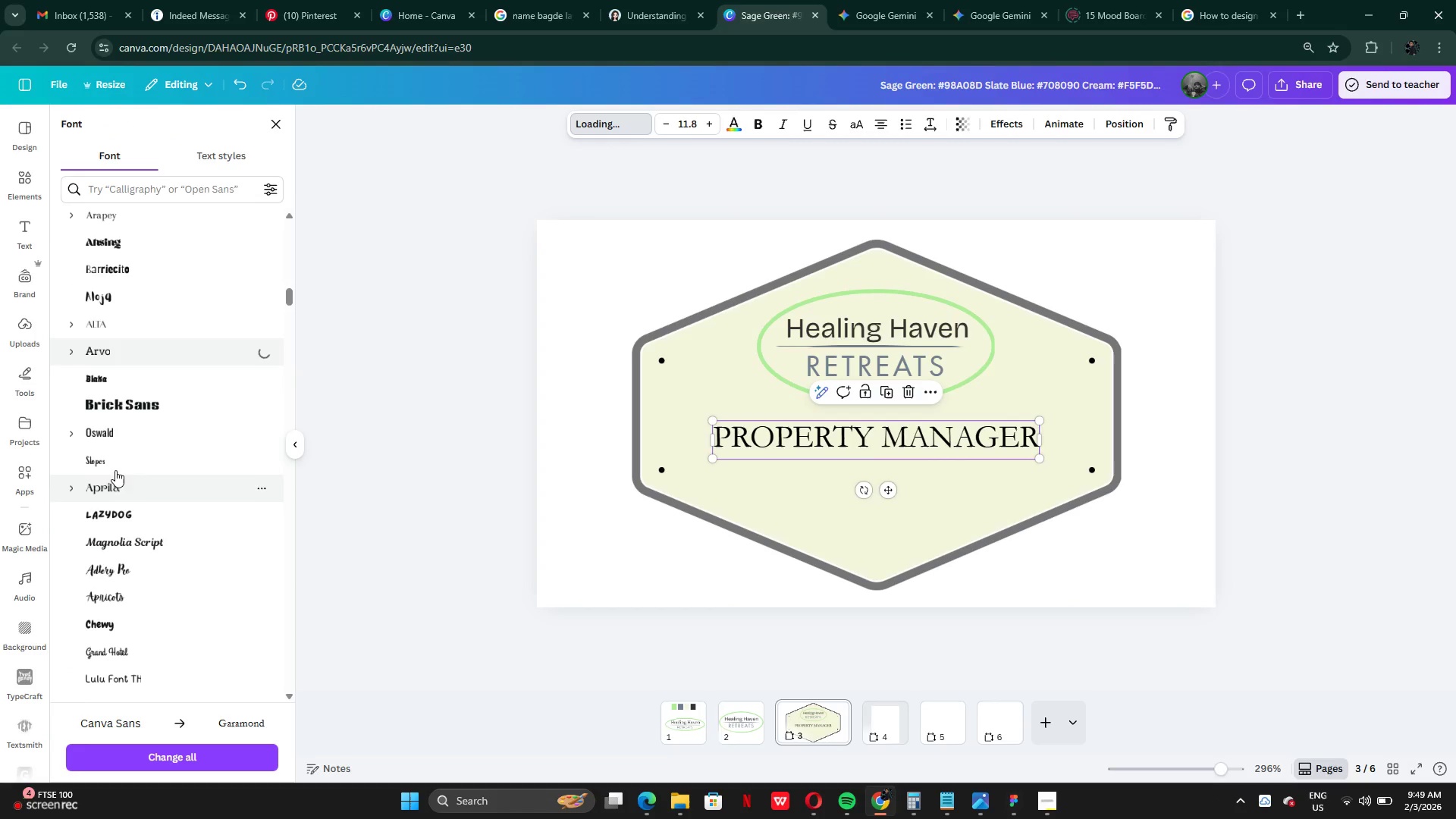 
scroll: coordinate [110, 453], scroll_direction: up, amount: 9.0
 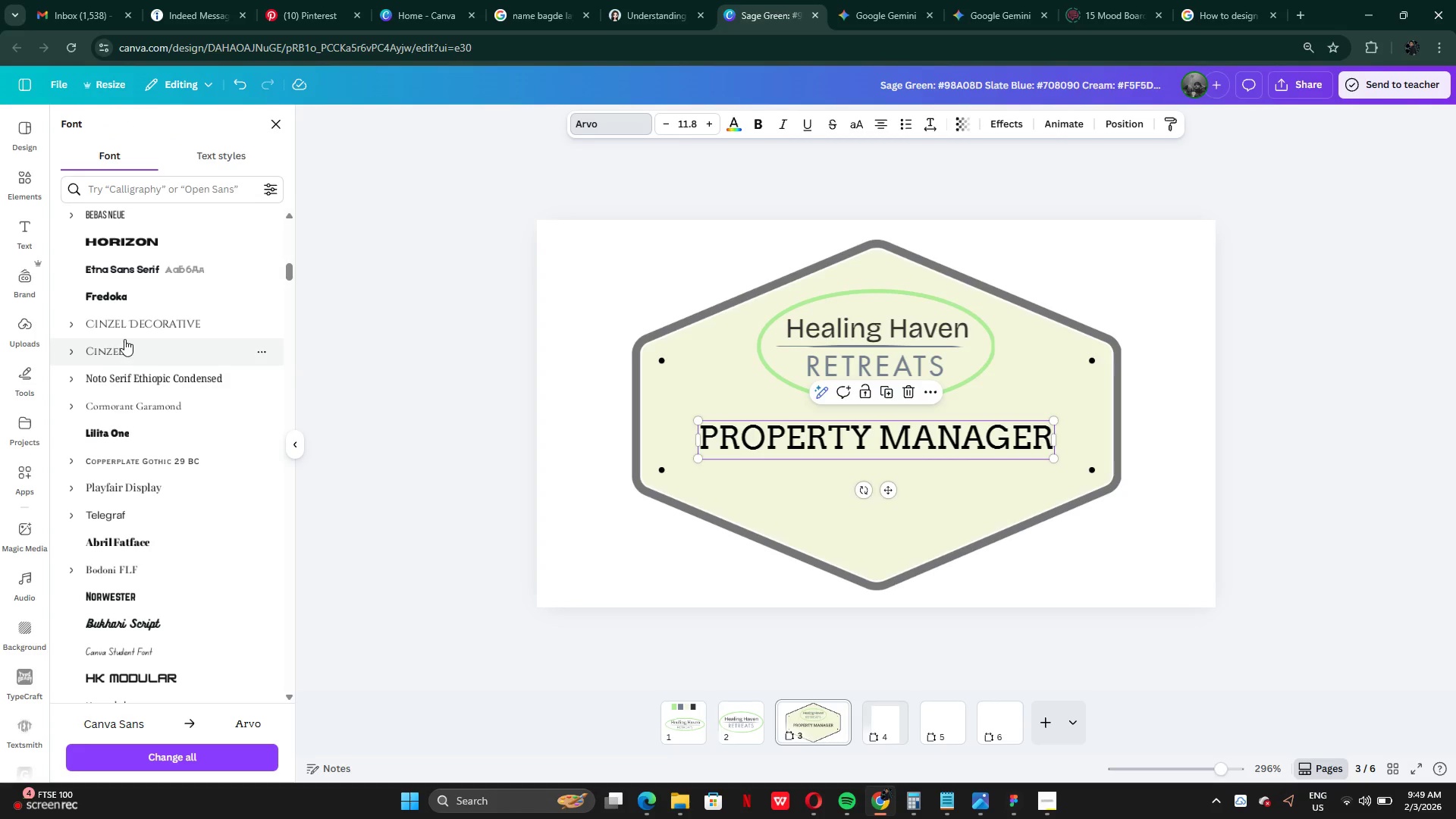 
left_click([124, 339])
 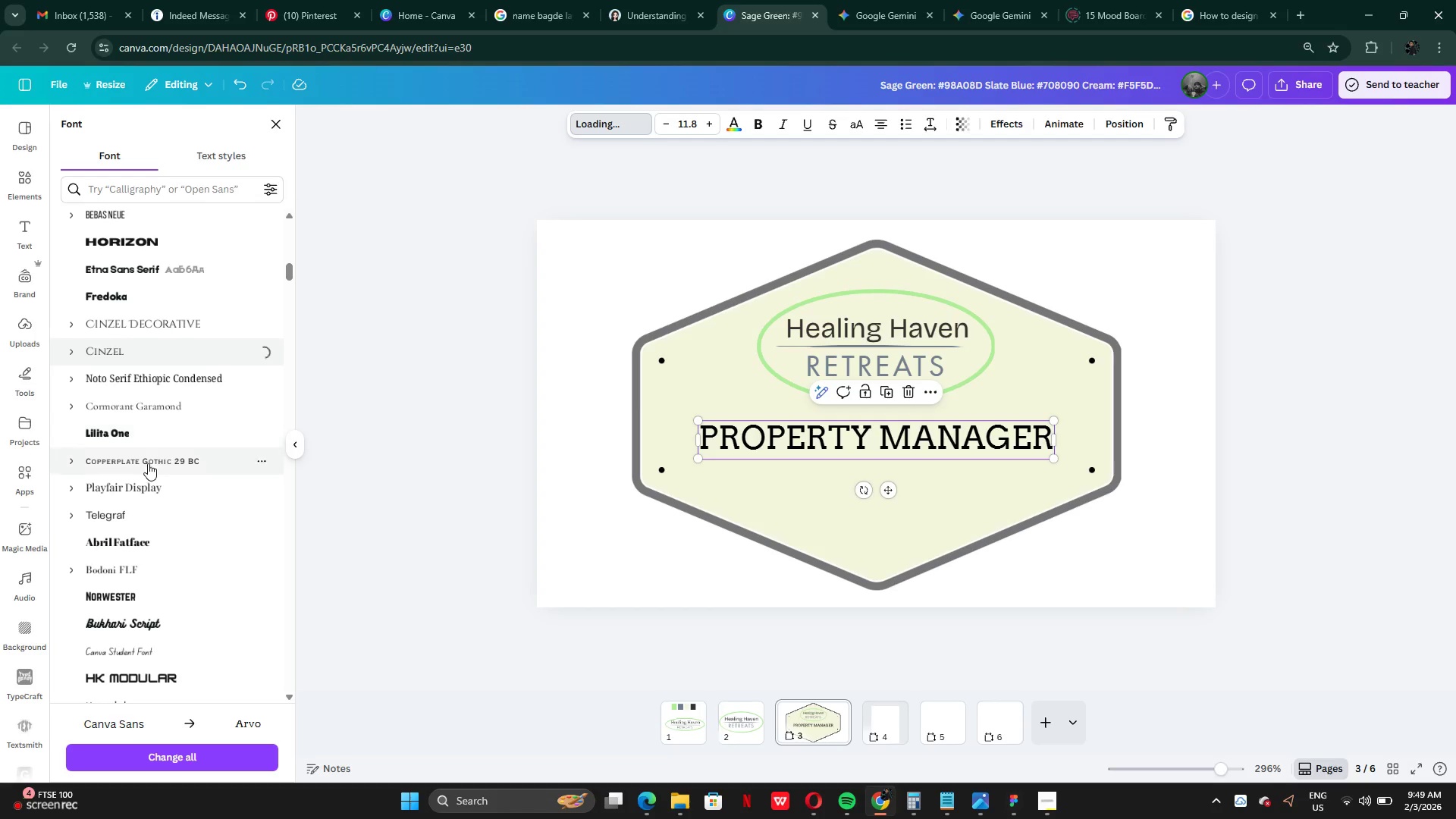 
scroll: coordinate [142, 460], scroll_direction: up, amount: 6.0
 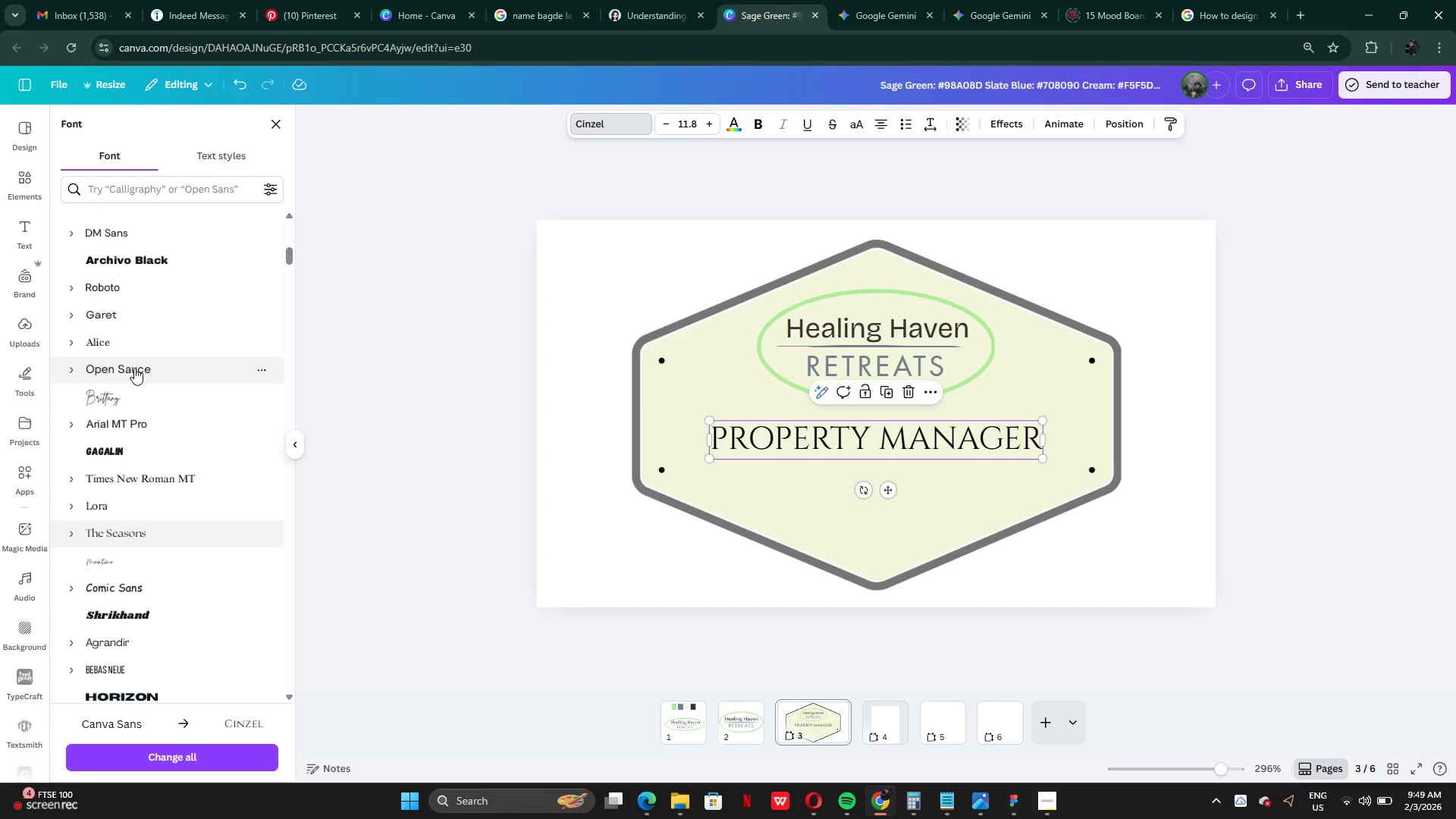 
left_click([134, 366])
 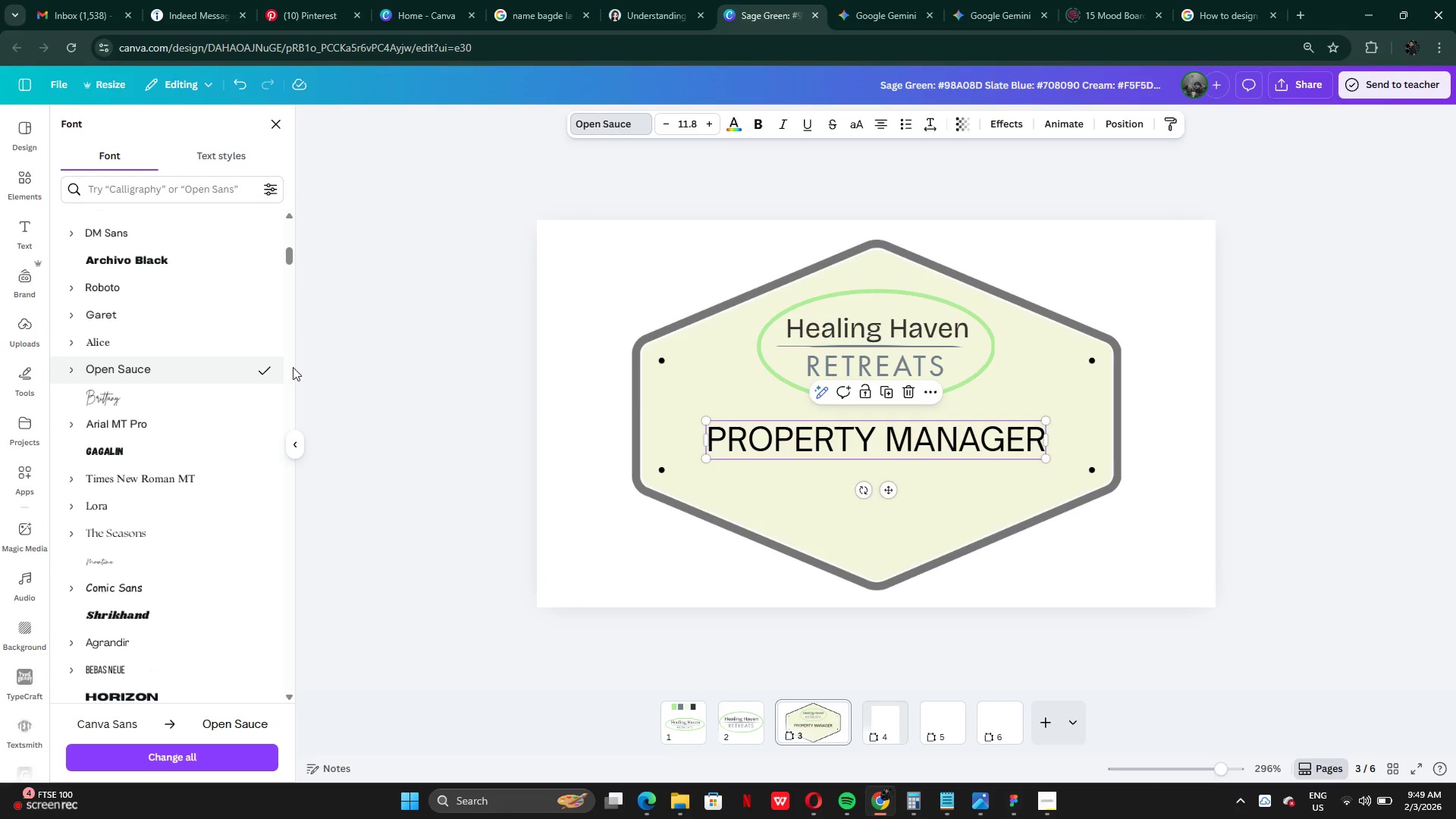 
left_click([180, 426])
 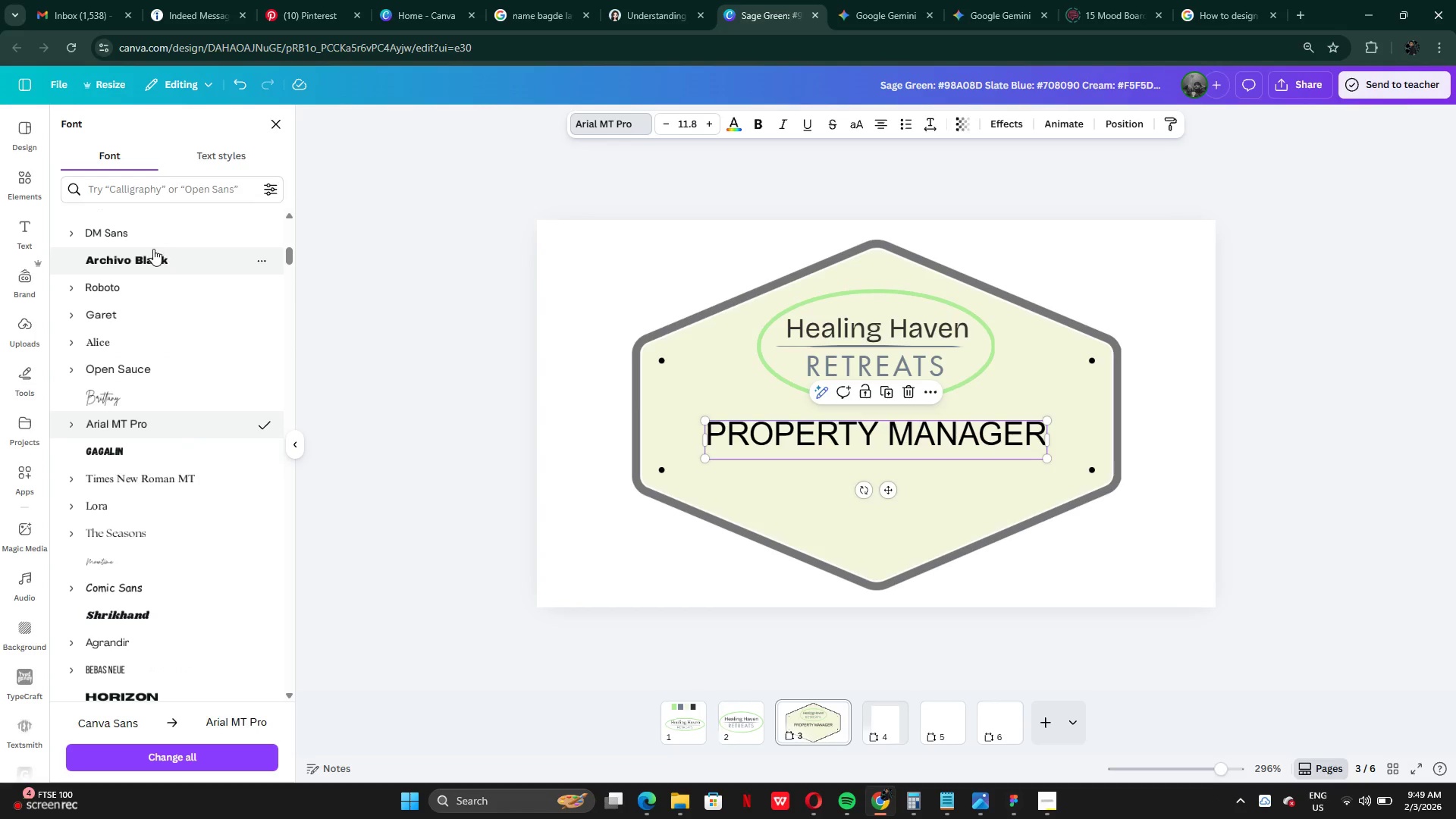 
left_click([143, 279])
 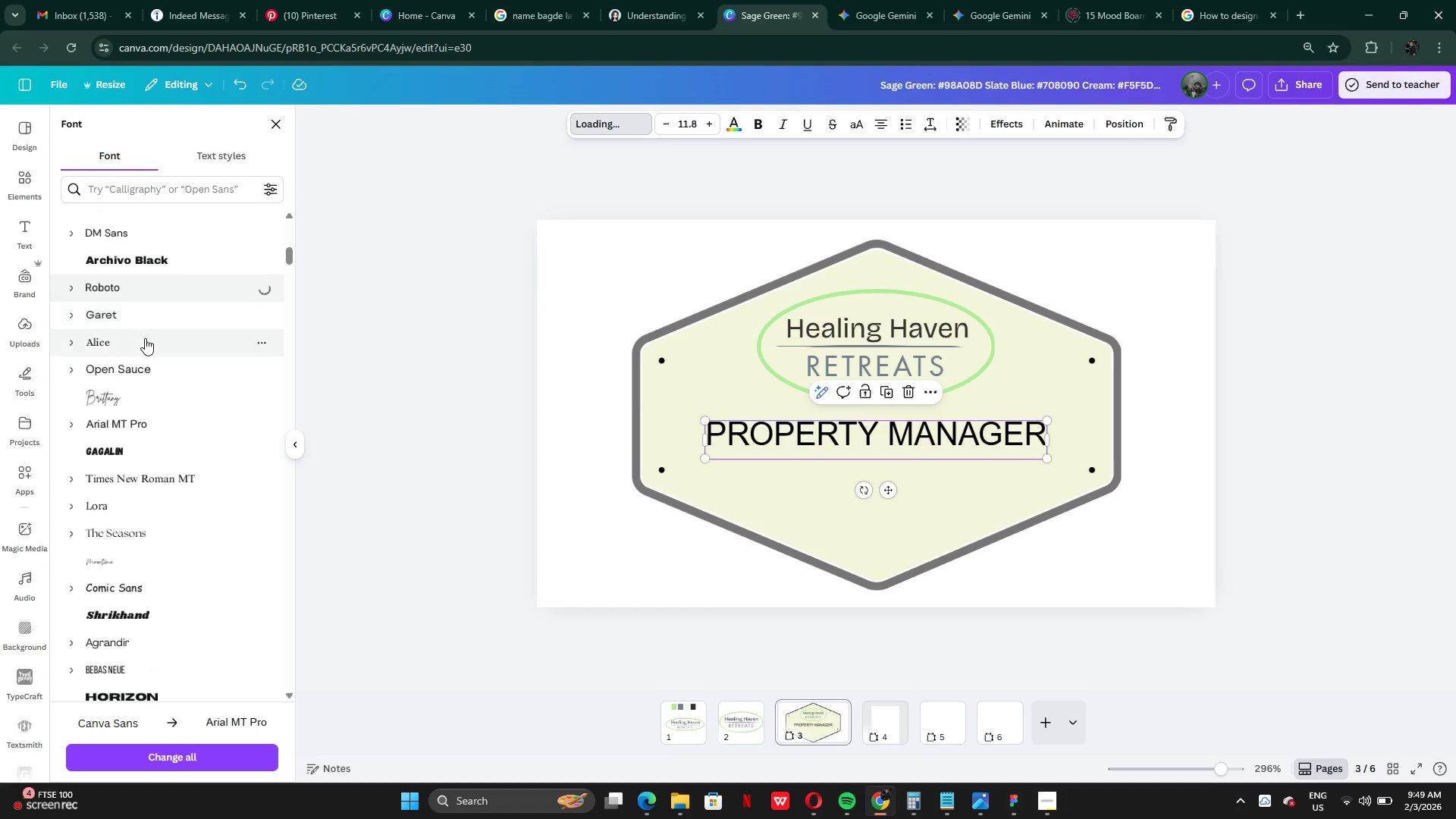 
scroll: coordinate [145, 338], scroll_direction: up, amount: 4.0
 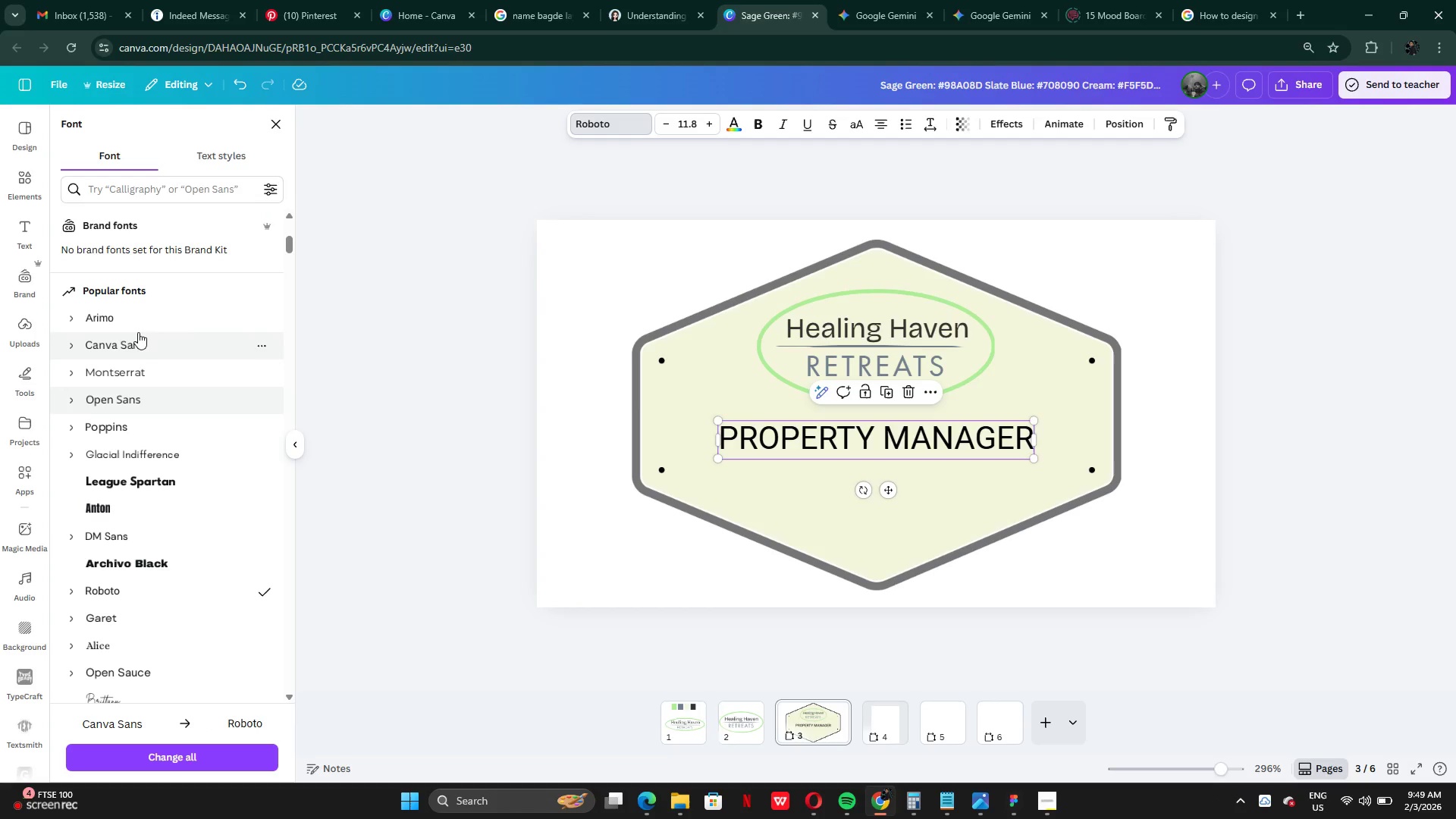 
left_click([136, 323])
 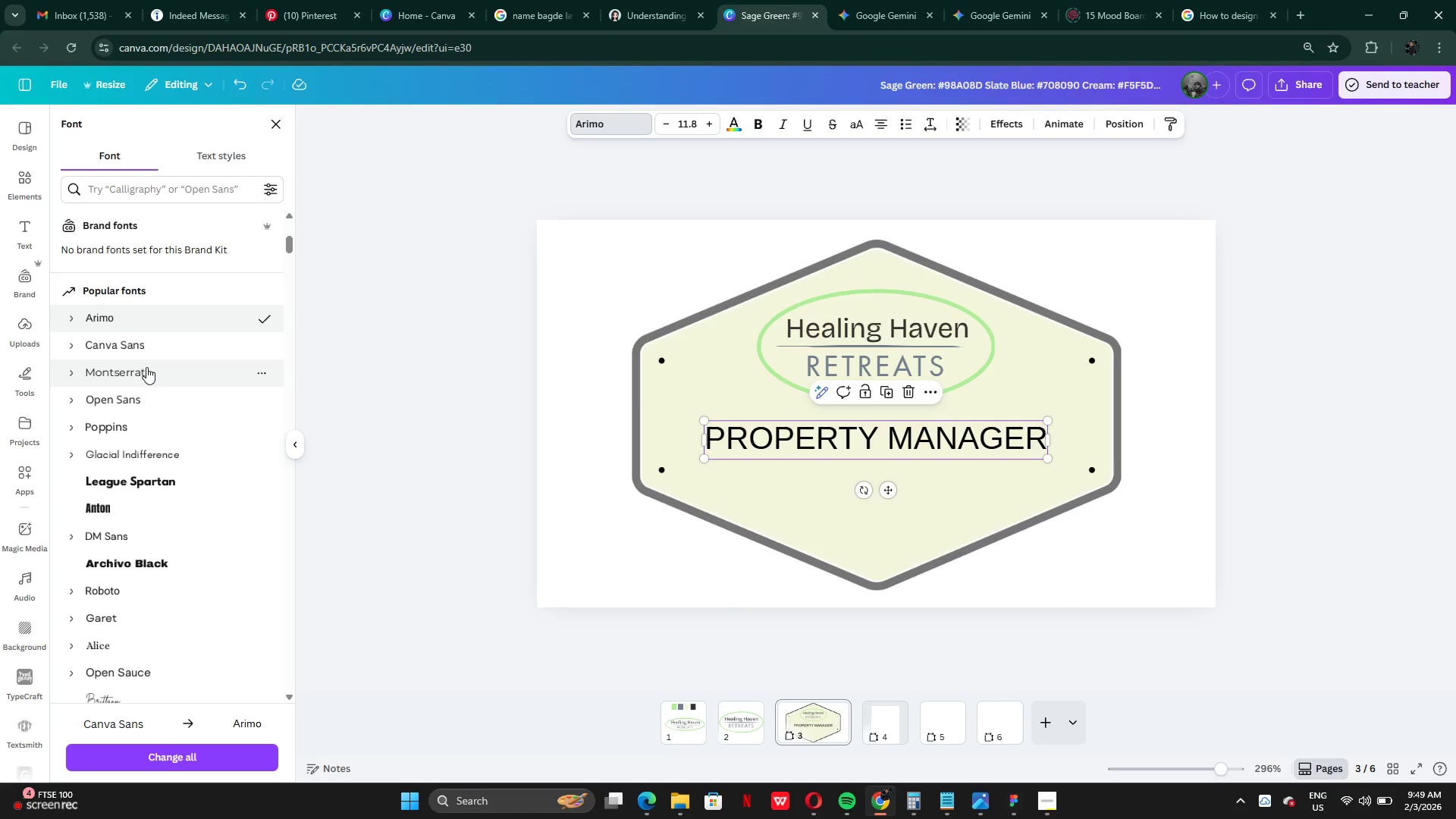 
left_click([146, 367])
 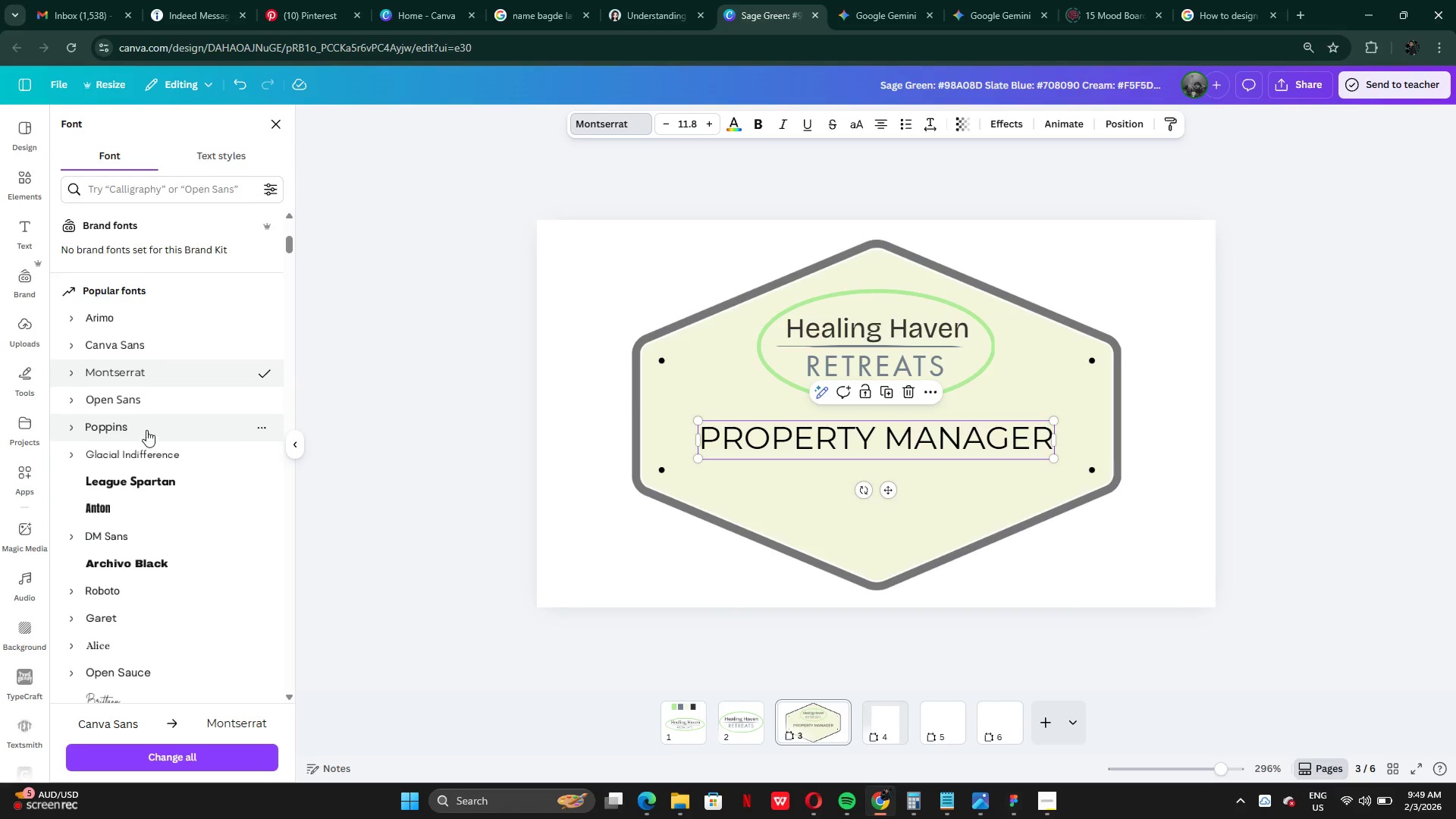 
scroll: coordinate [152, 443], scroll_direction: down, amount: 9.0
 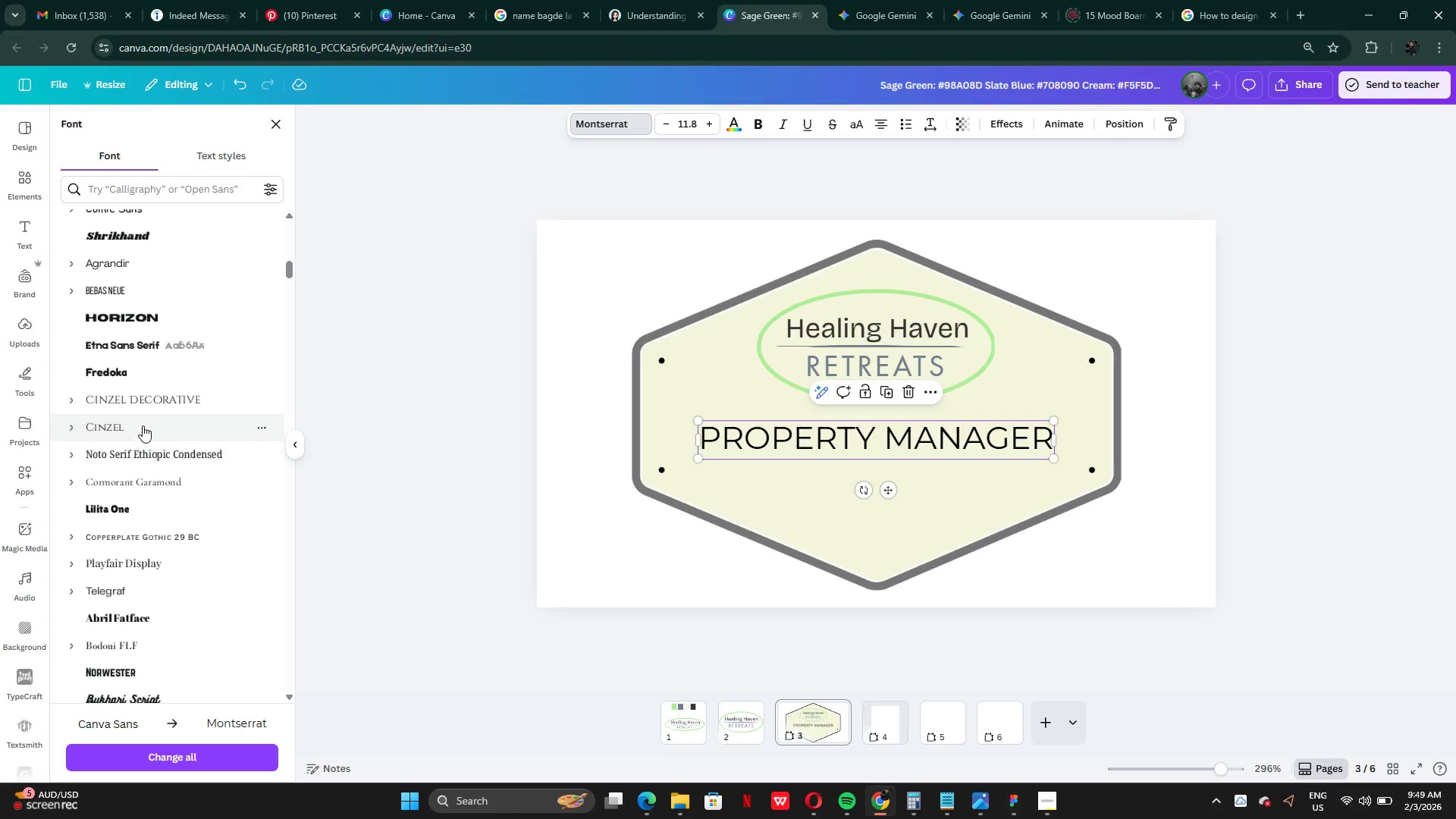 
left_click([141, 395])
 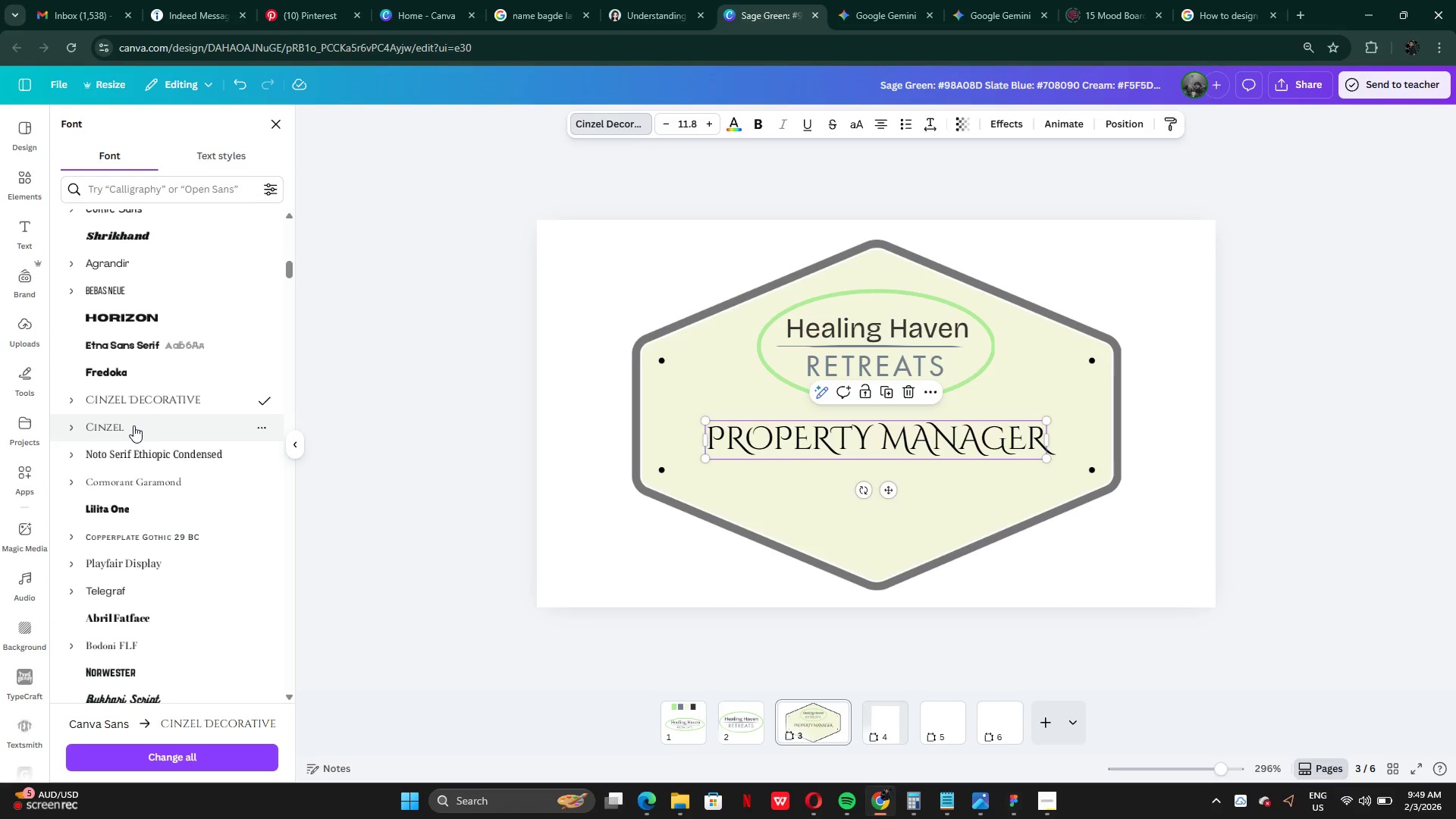 
left_click([133, 425])
 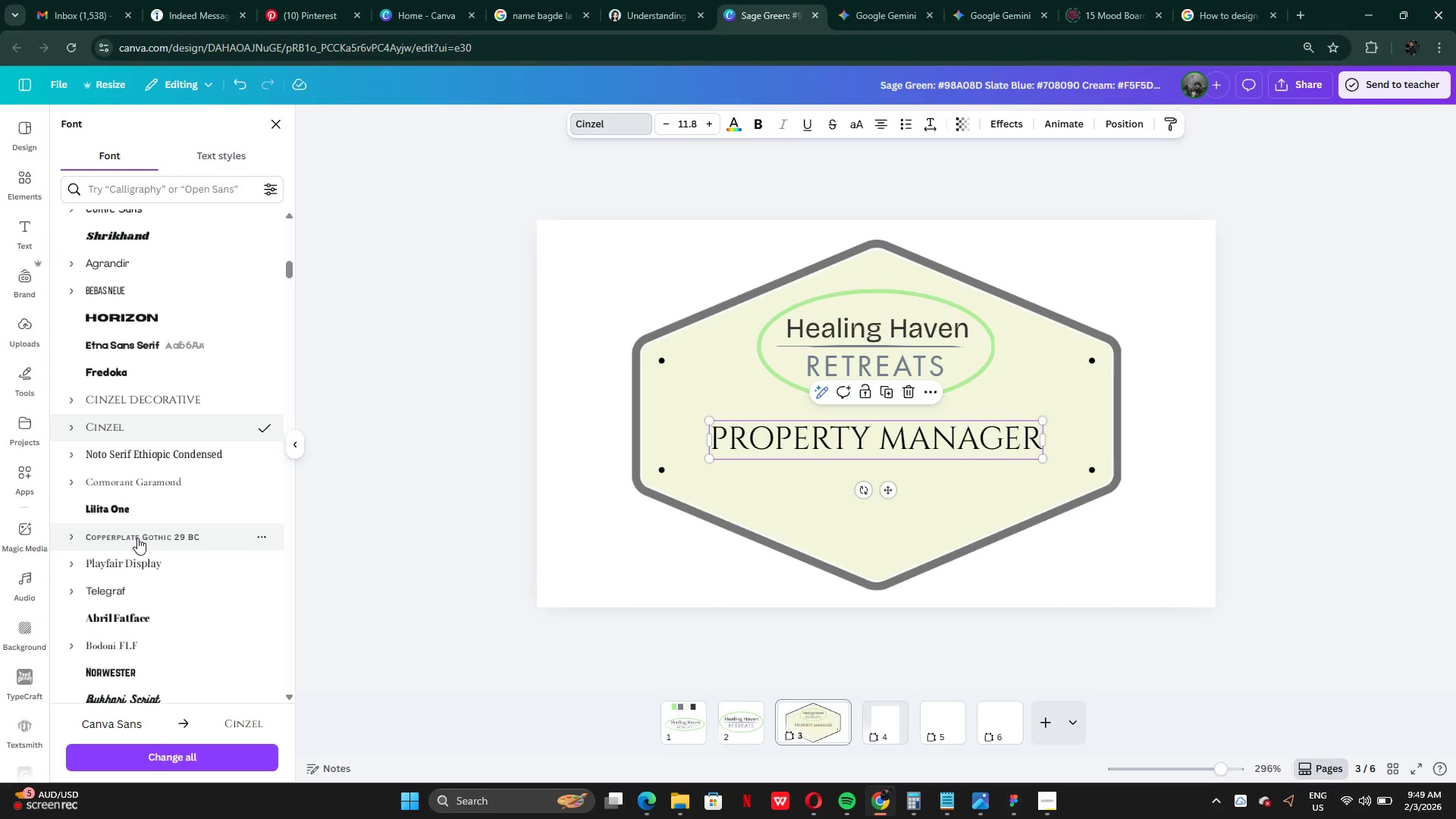 
left_click([138, 538])
 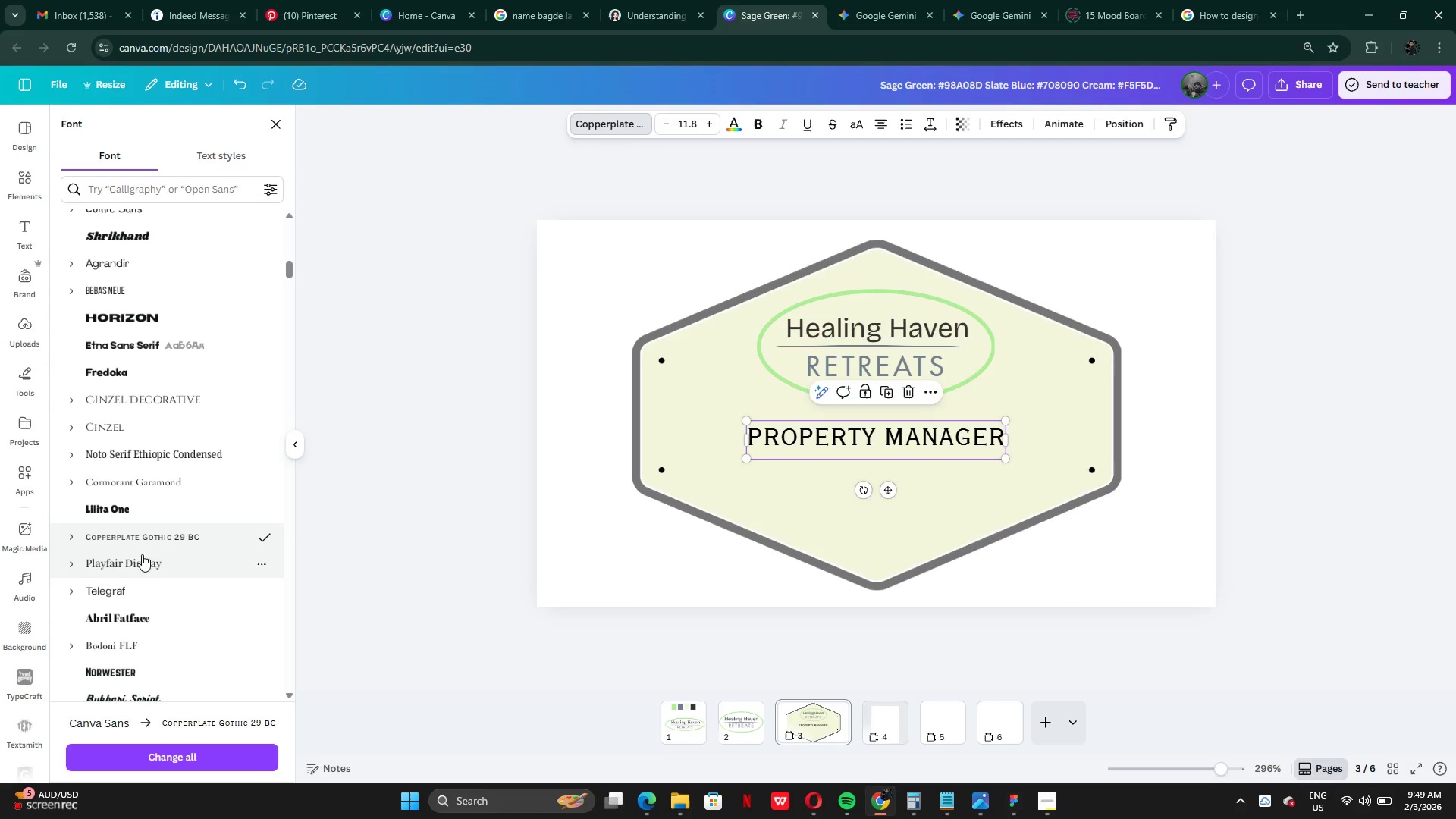 
left_click([140, 563])
 